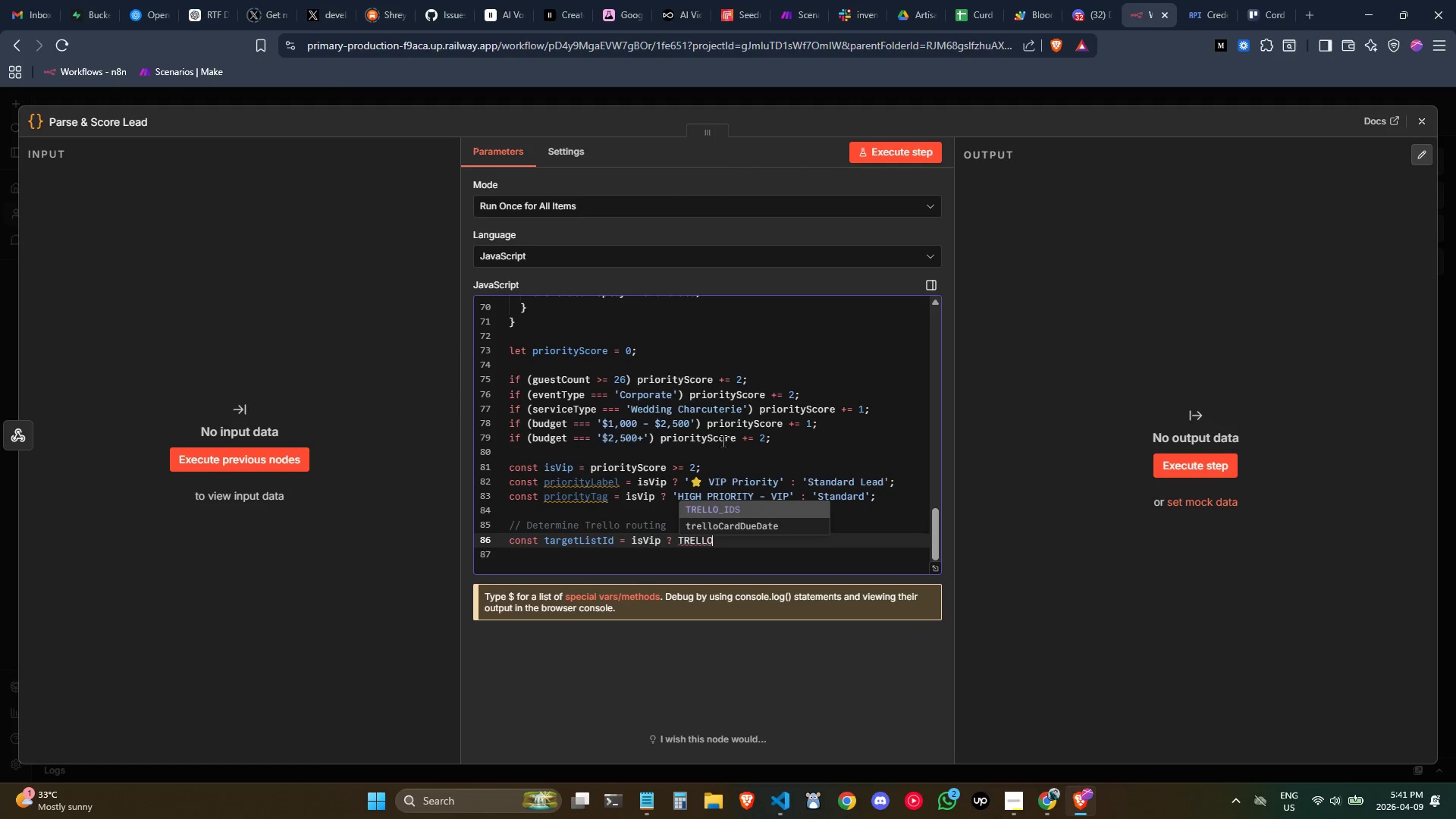 
key(Enter)
 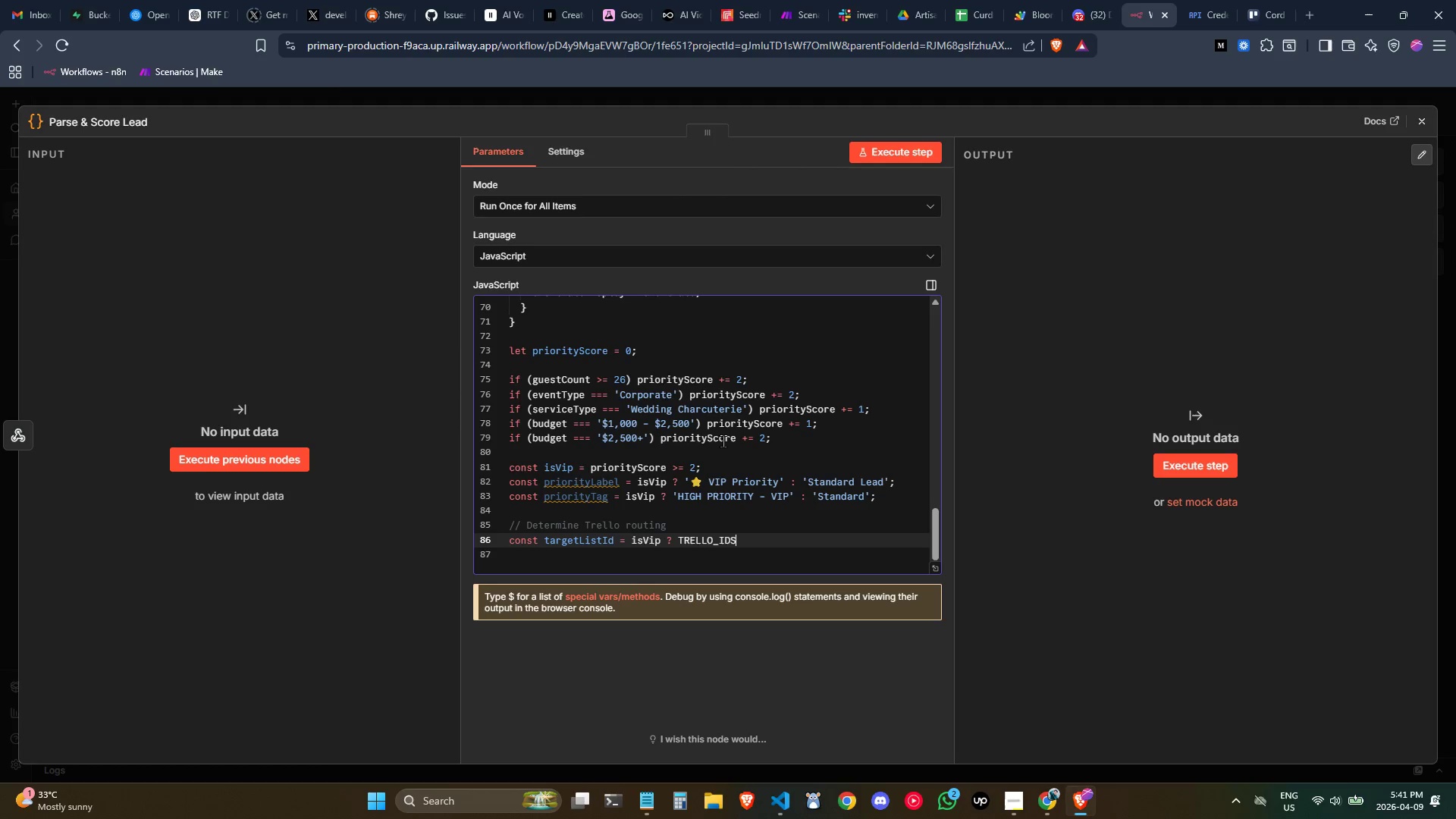 
type(.lists)
 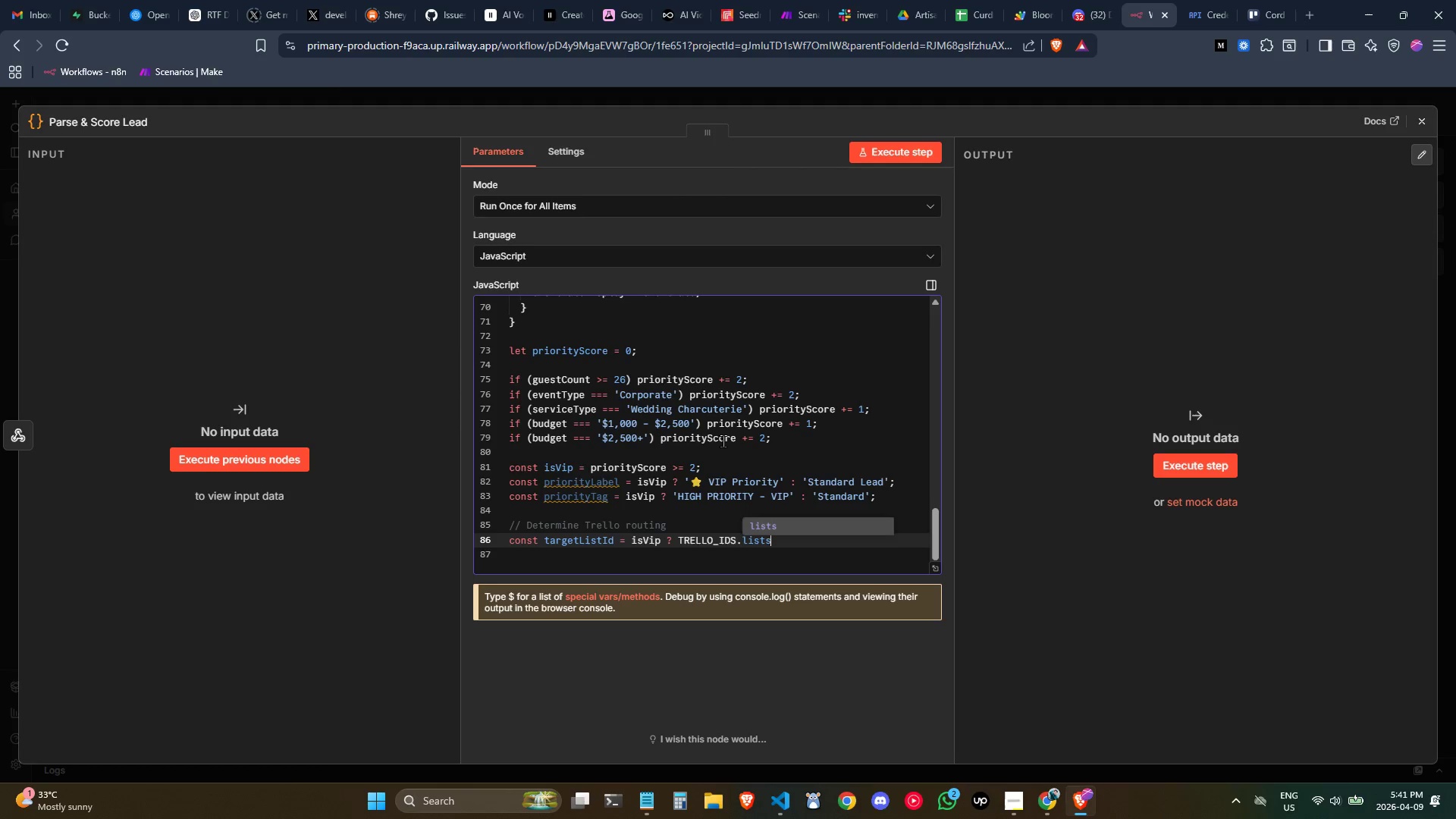 
key(Enter)
 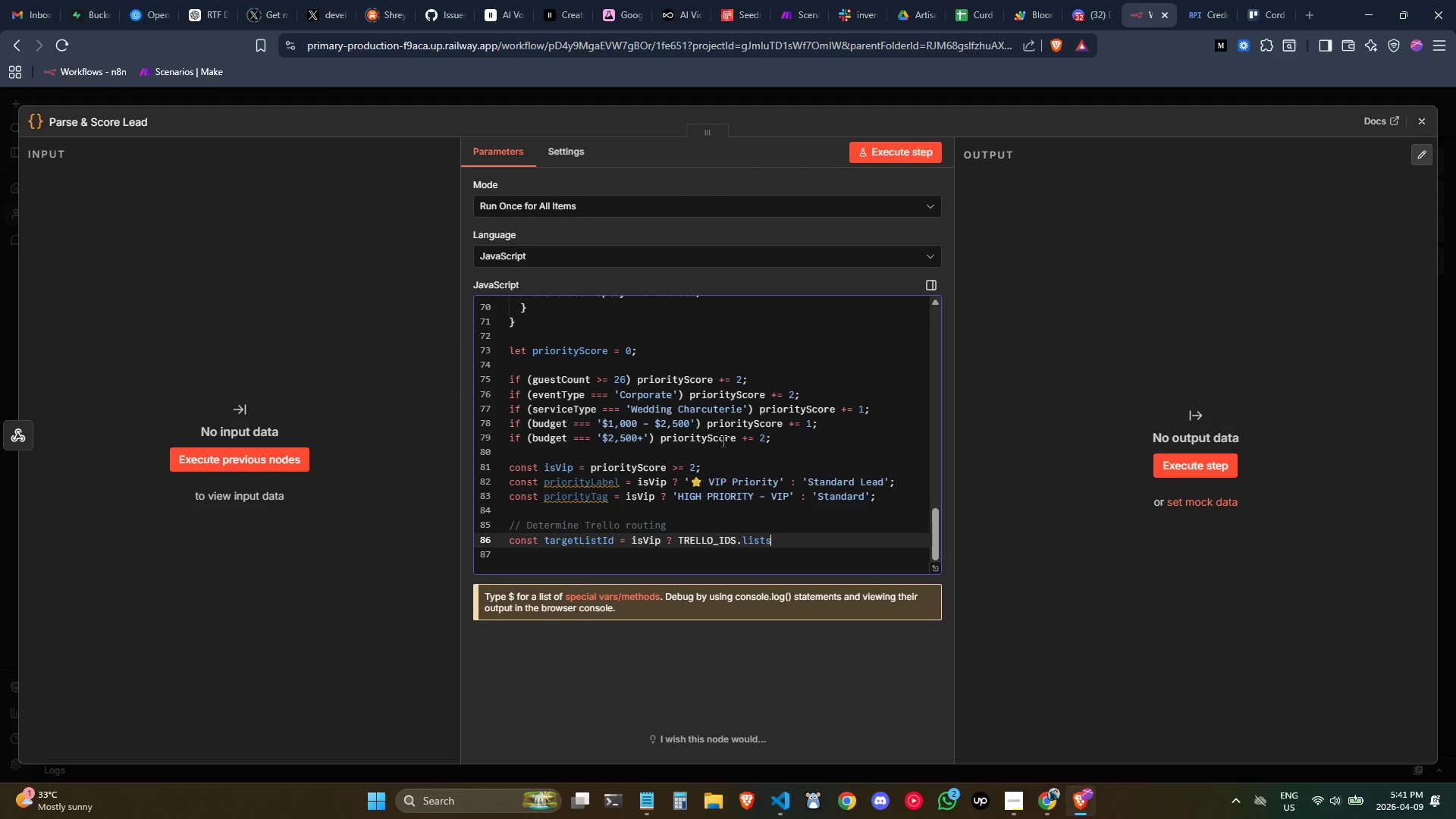 
type(.vip : TRE)
 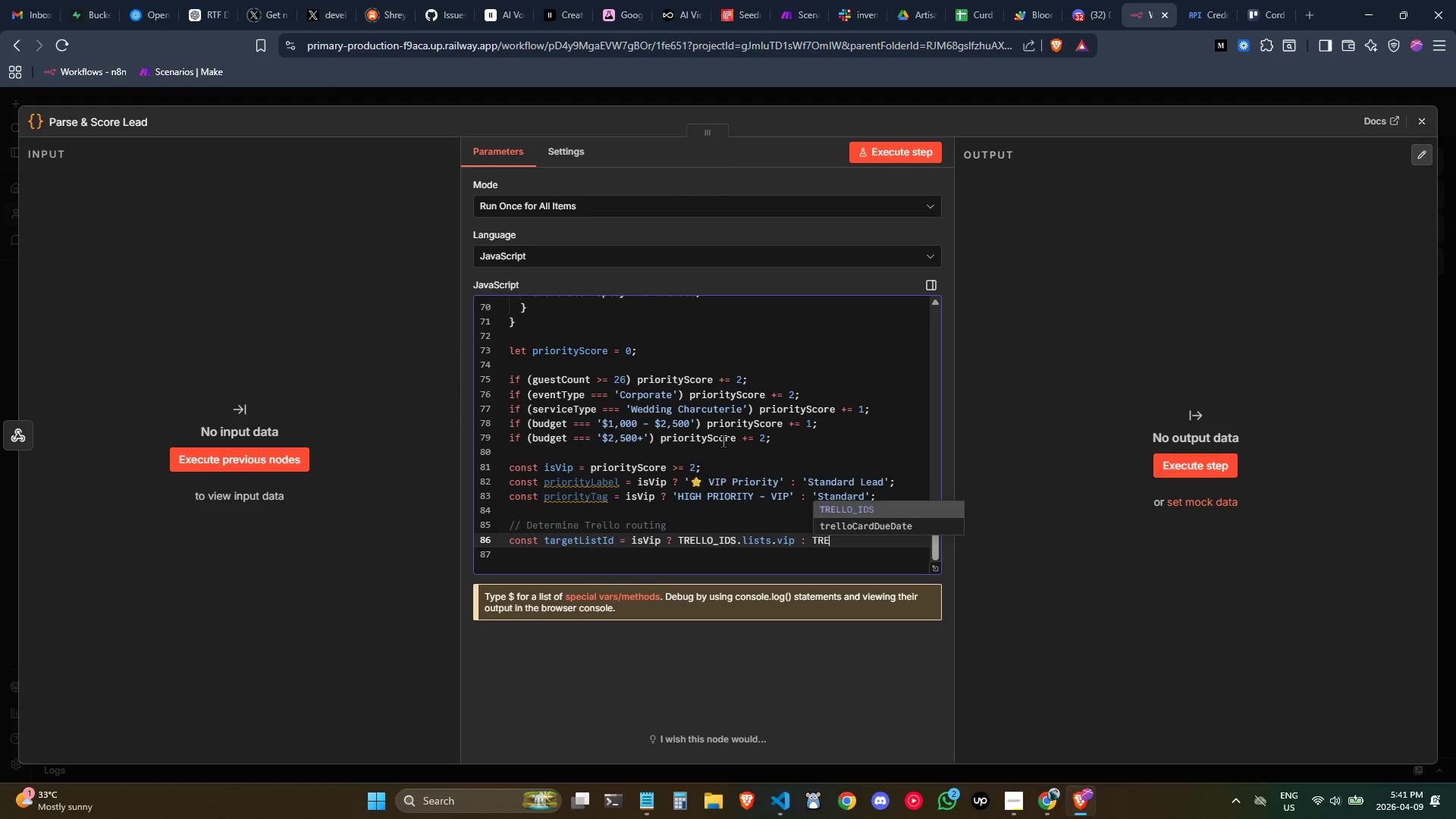 
key(Enter)
 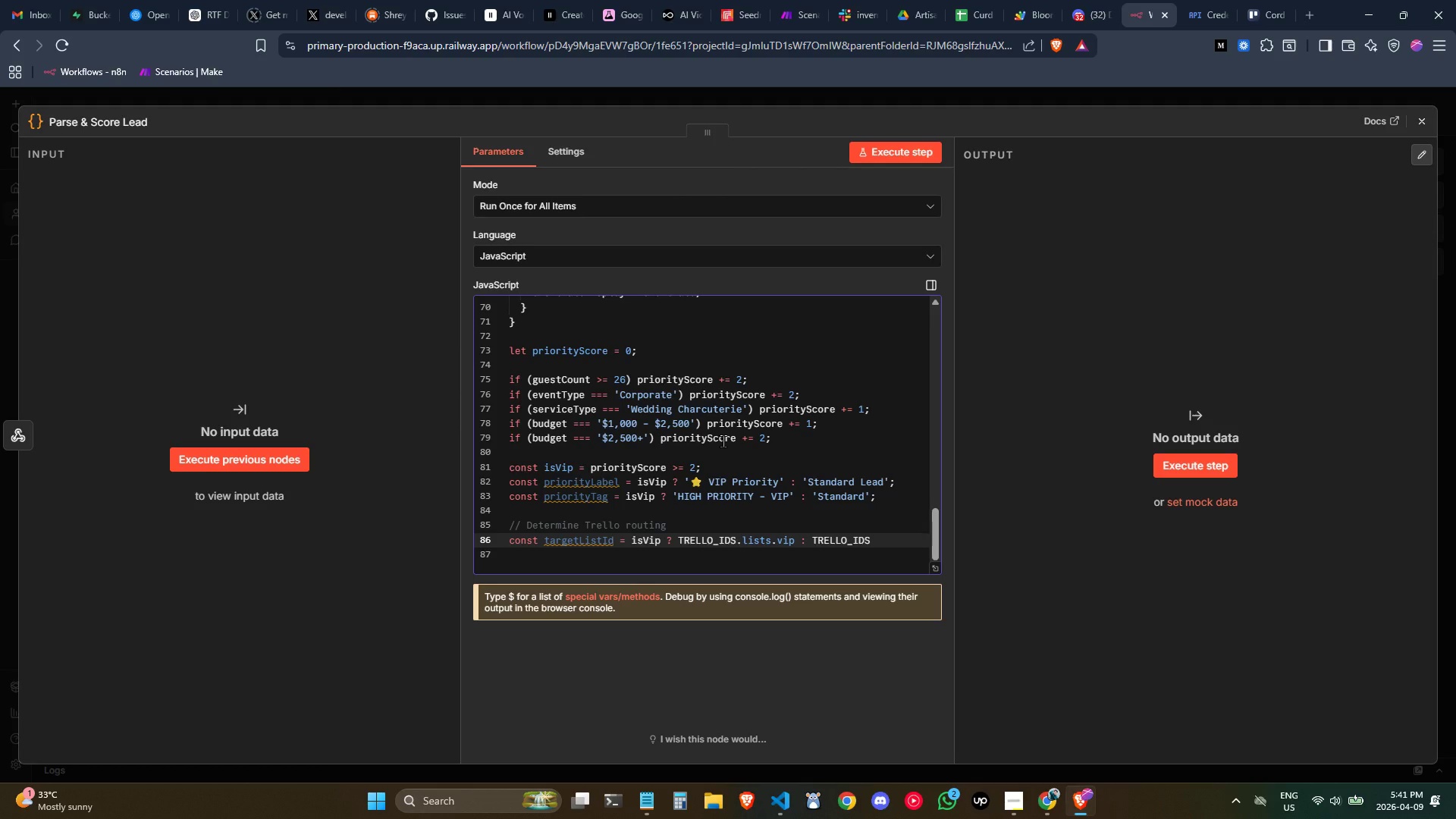 
type(.lists)
 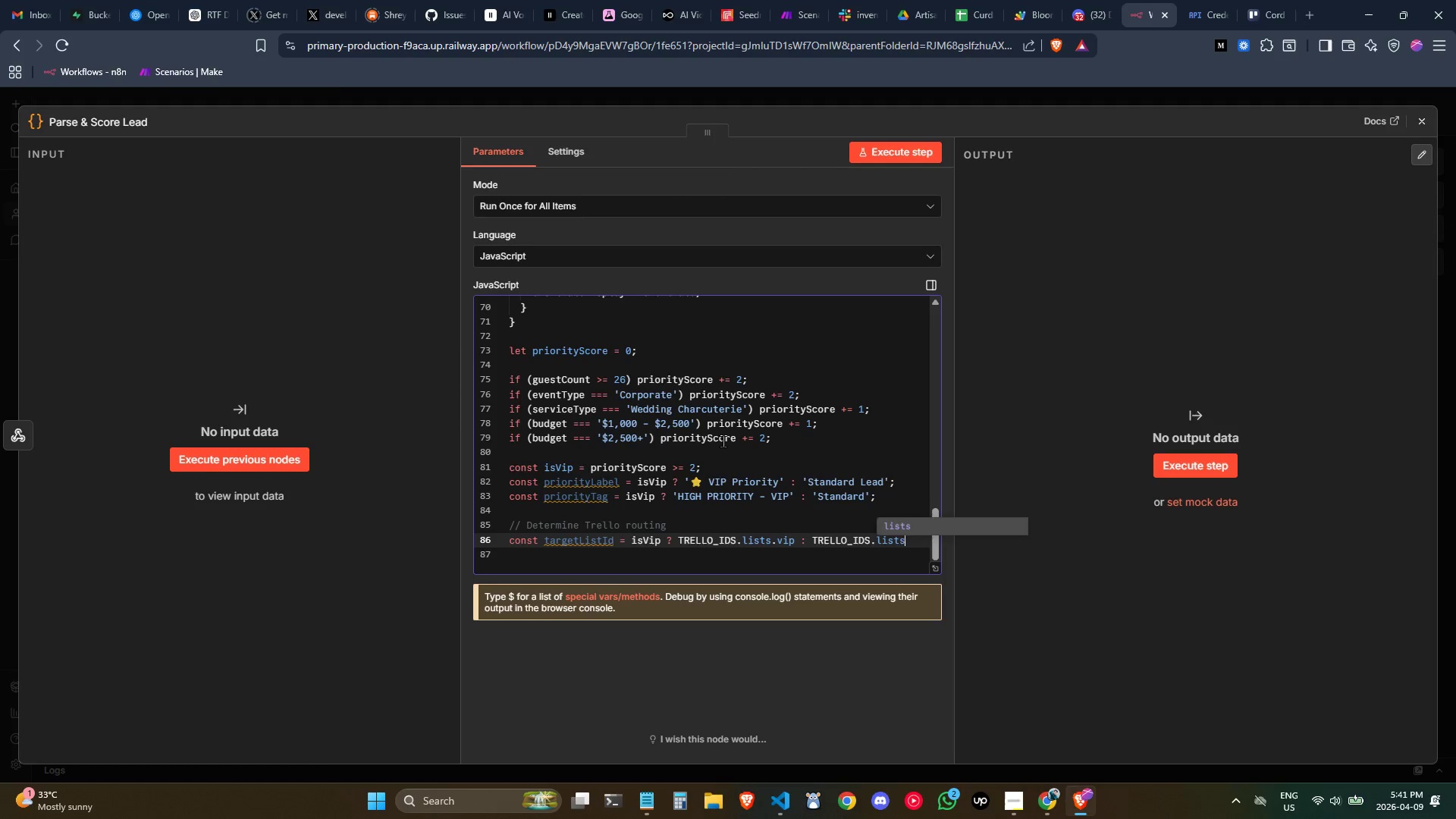 
key(Enter)
 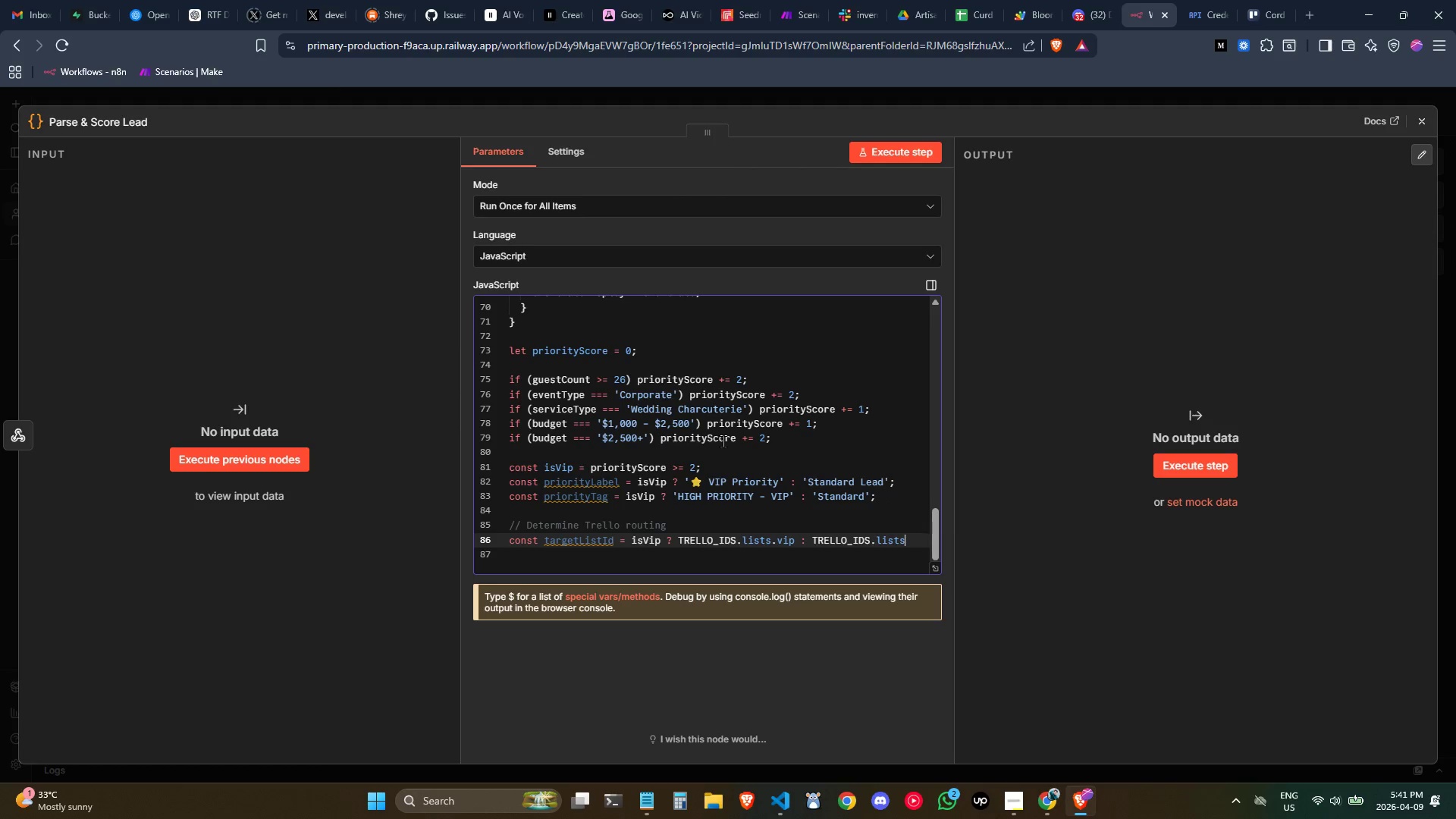 
type(.standar)
 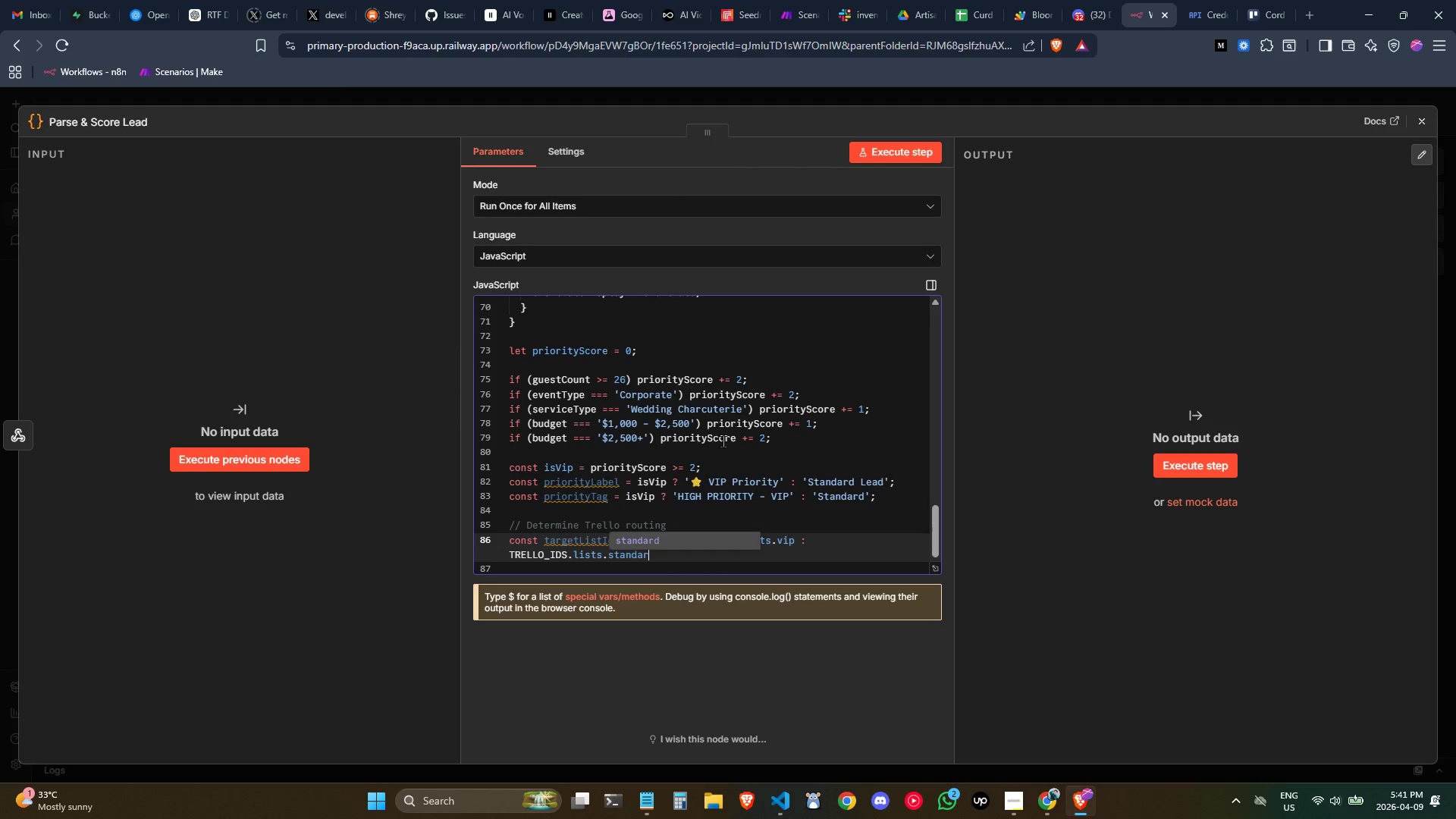 
key(Enter)
 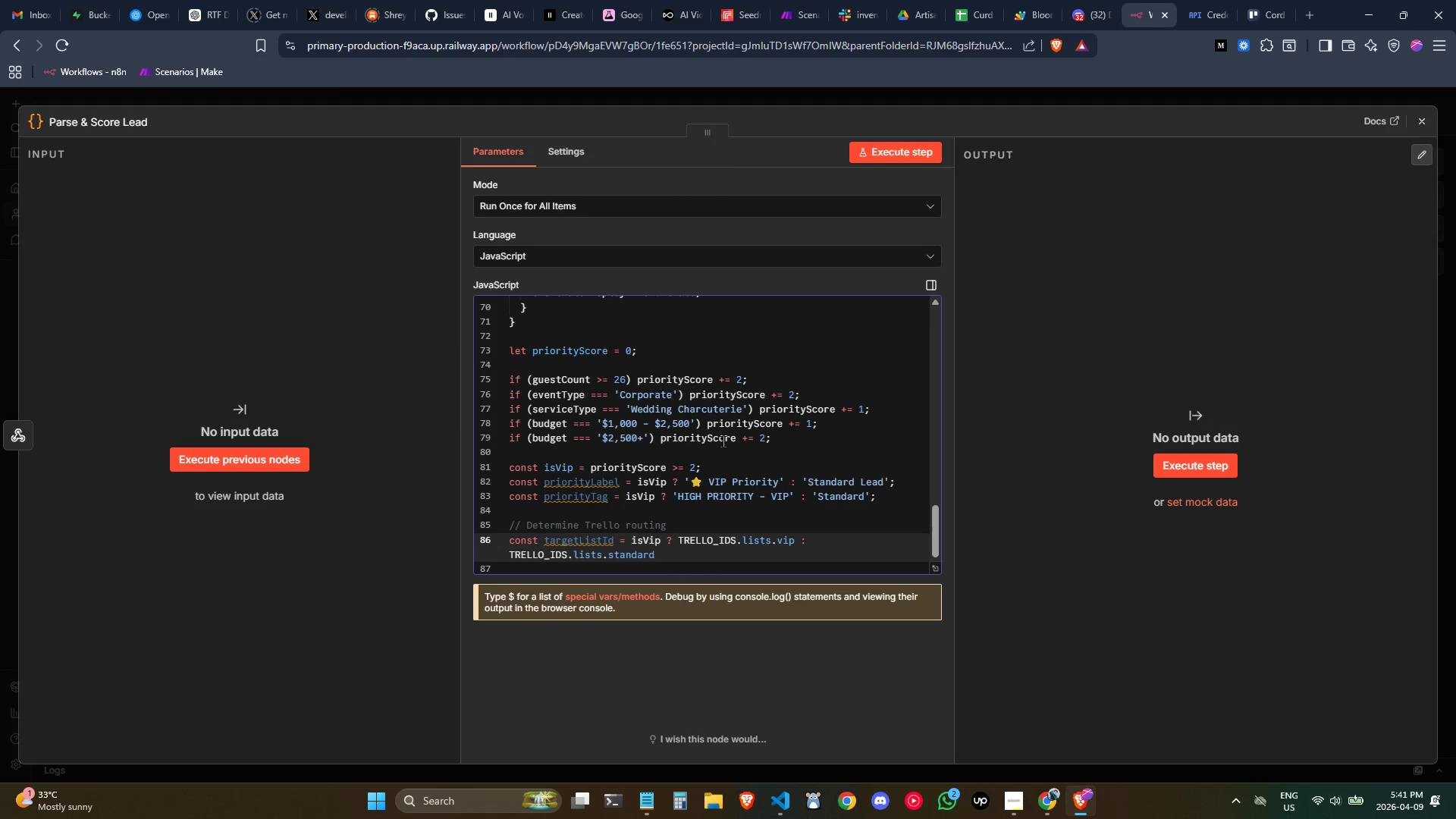 
key(Semicolon)
 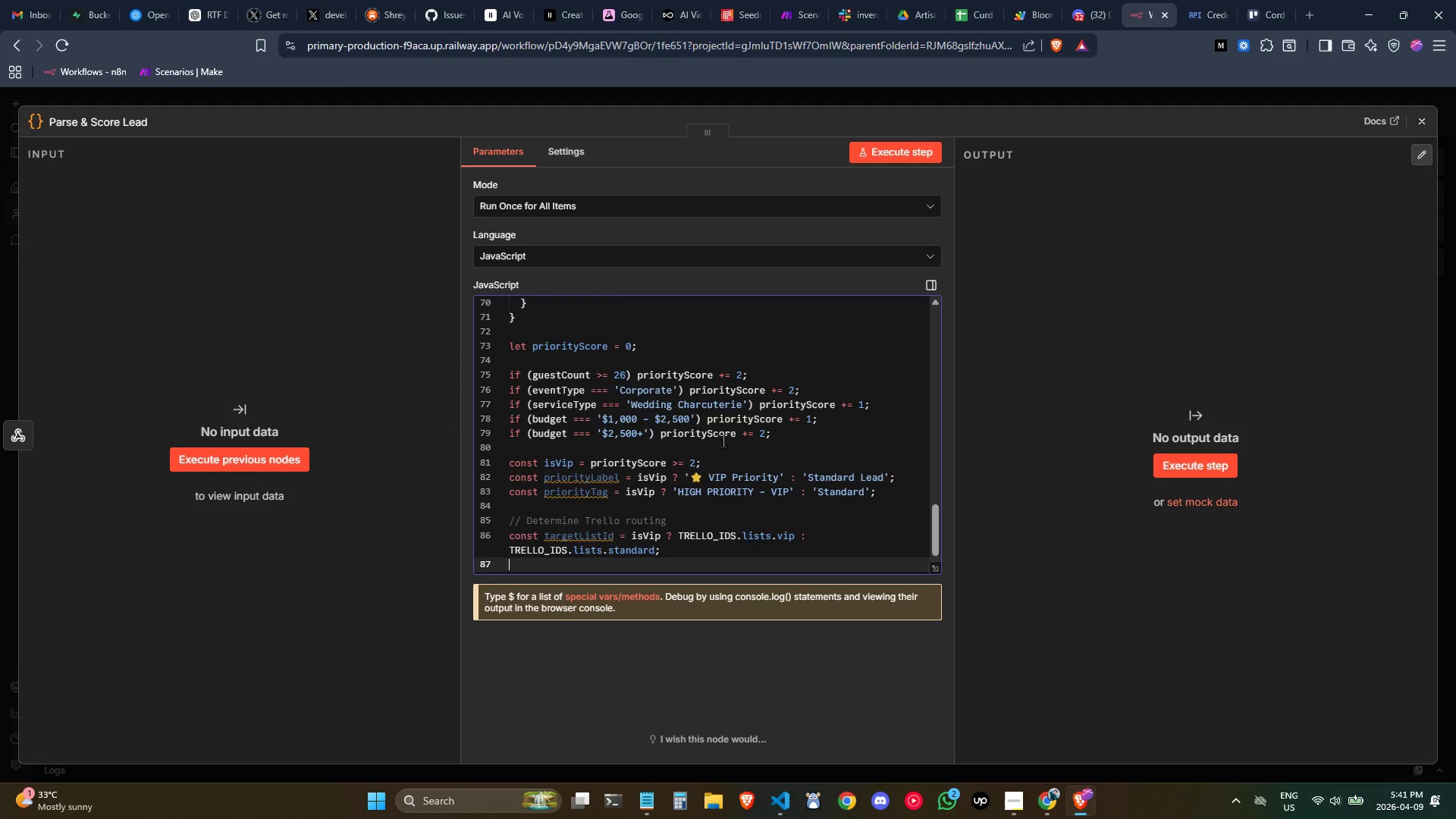 
key(Enter)
 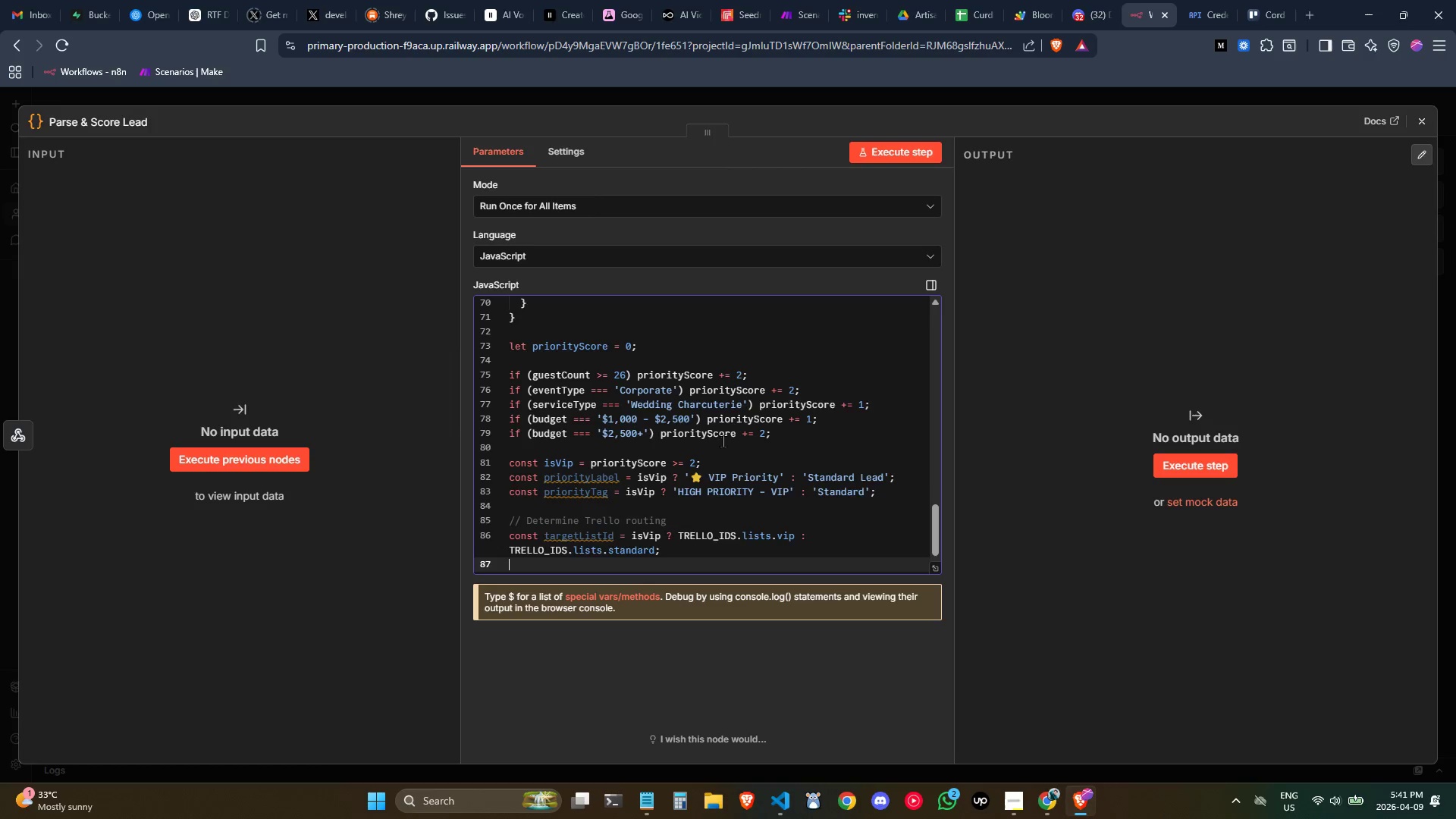 
key(Enter)
 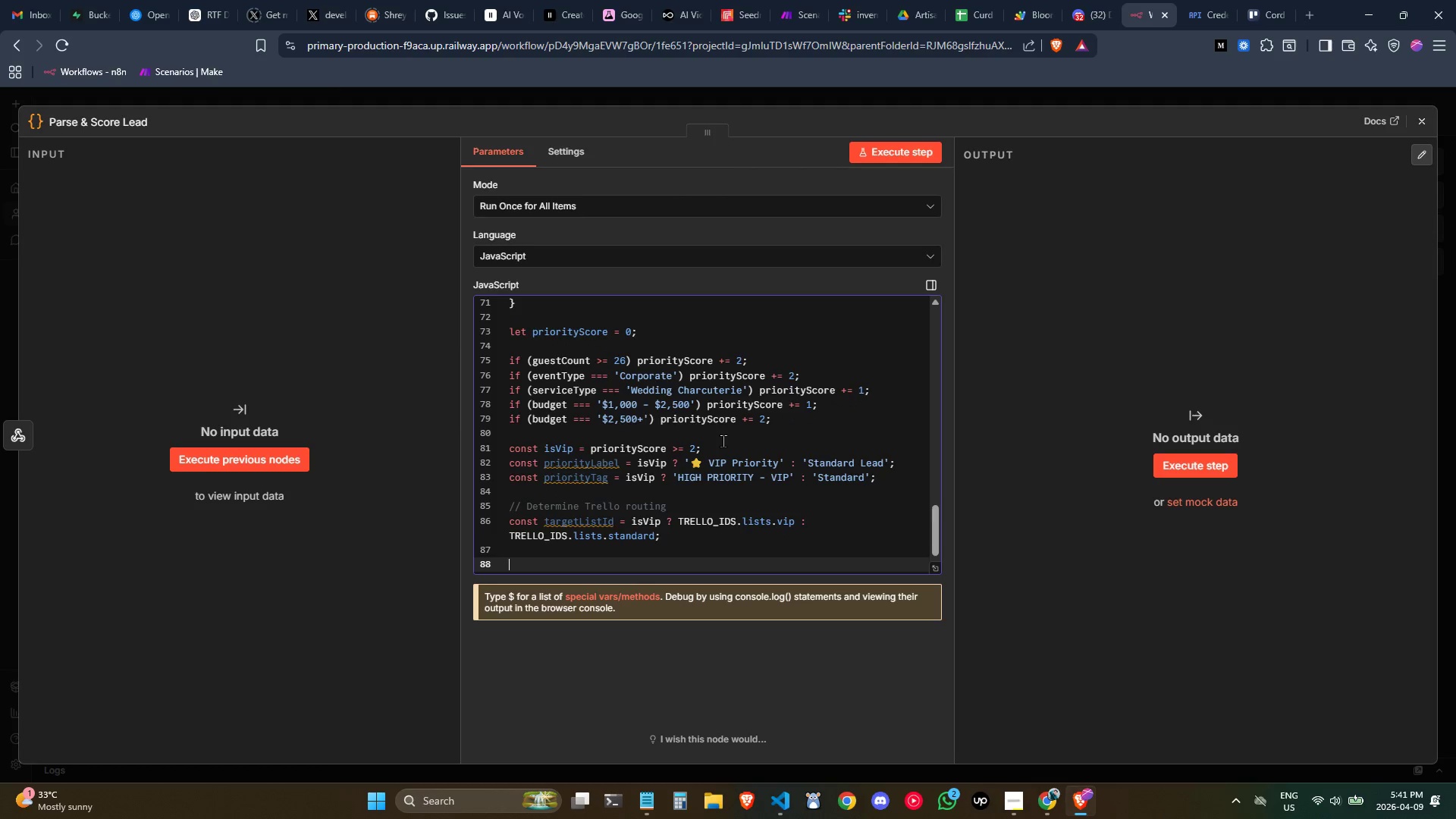 
type(cosn)
key(Backspace)
key(Backspace)
type(nst serviceLower = servicety)
 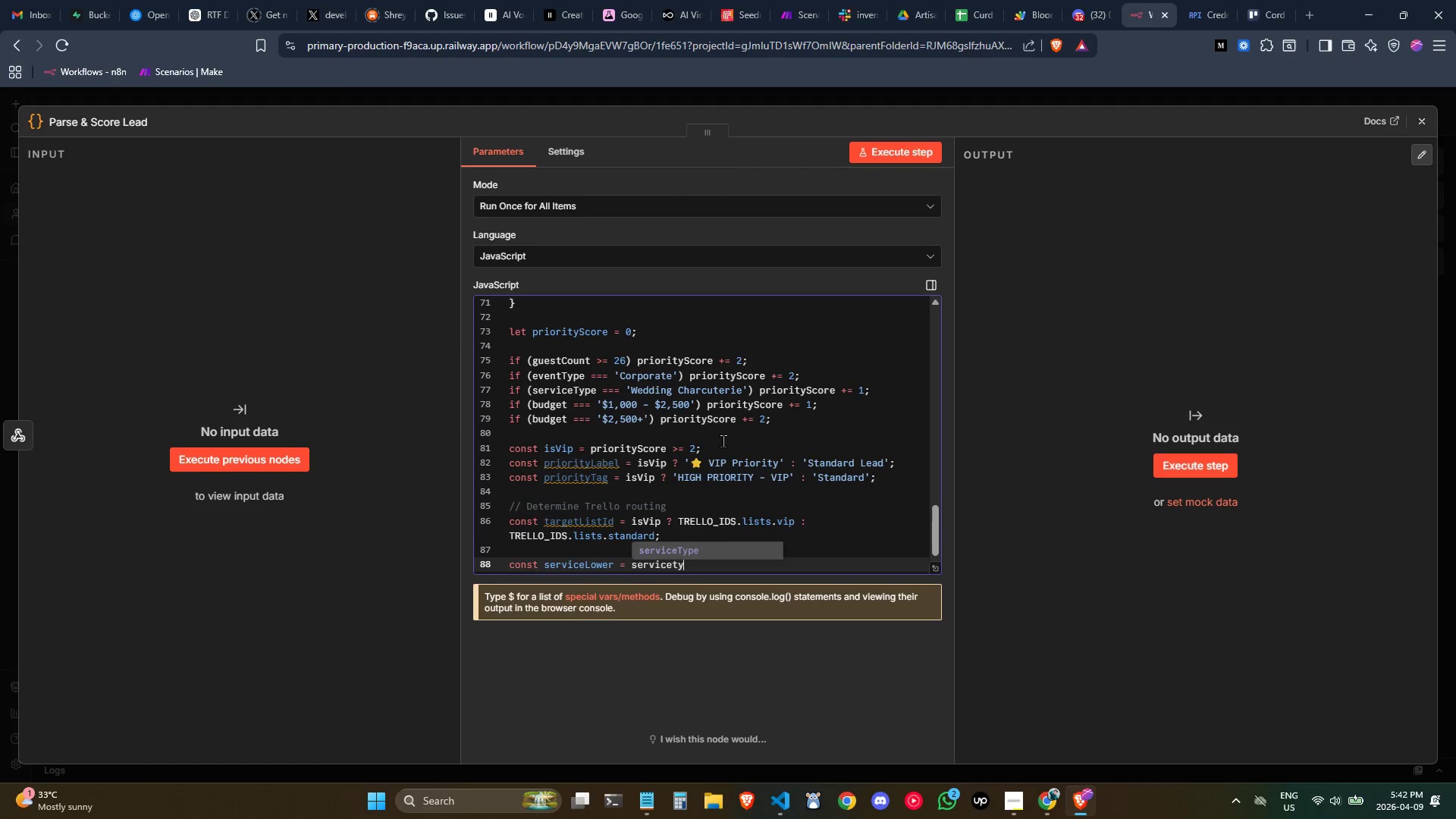 
key(Enter)
 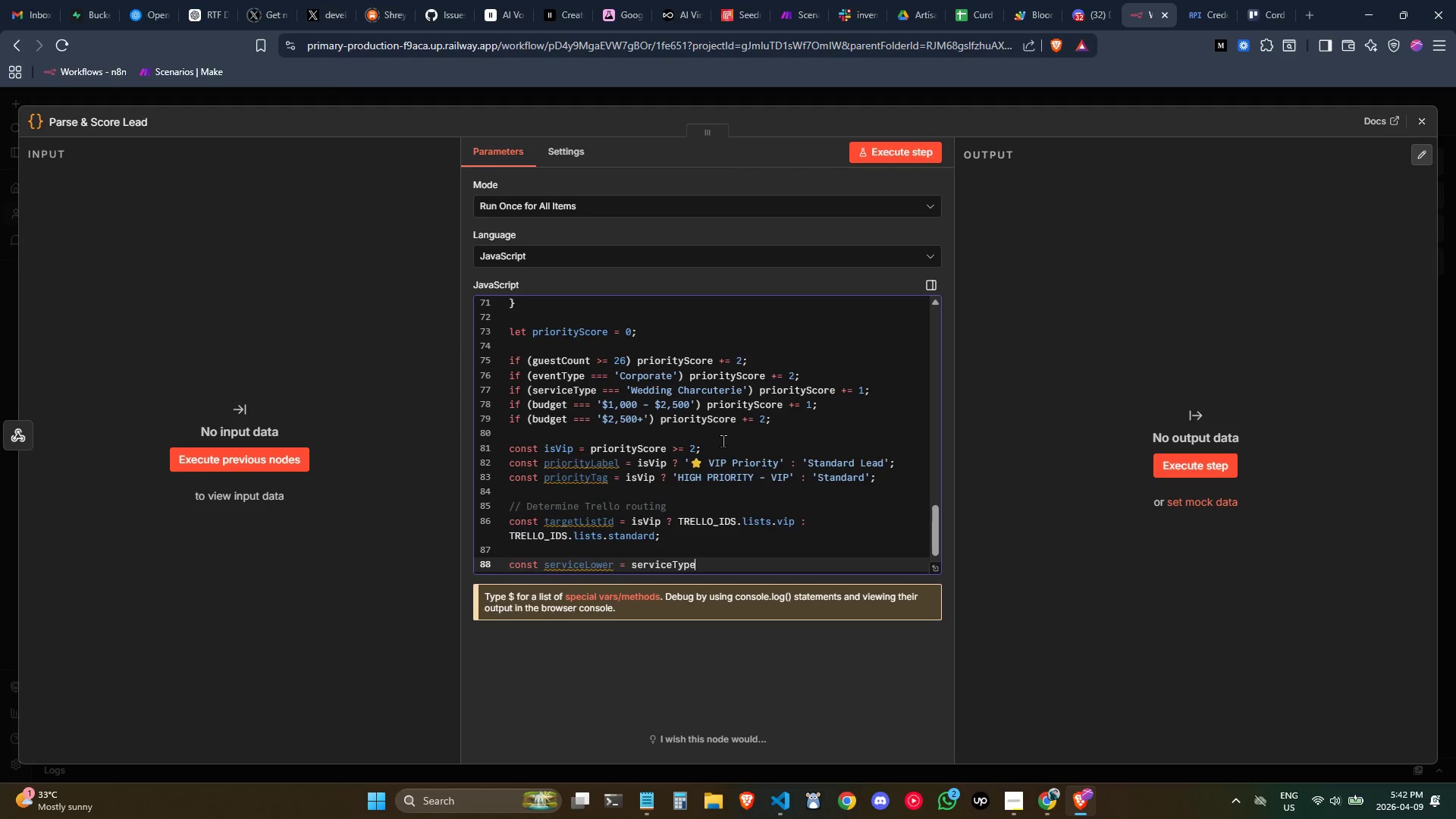 
type(.tolo)
key(Backspace)
key(Backspace)
type(LowerCase();)
 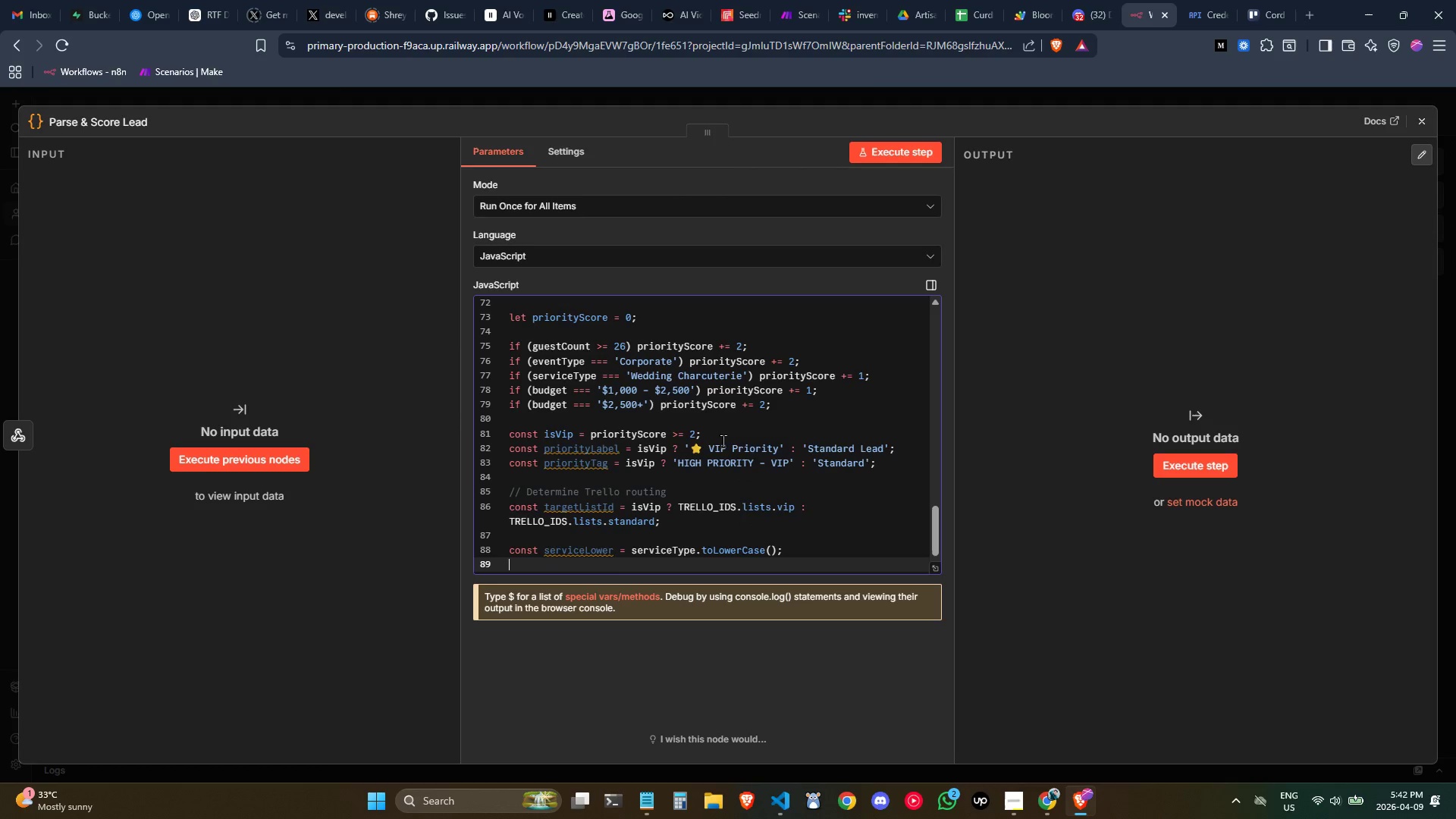 
 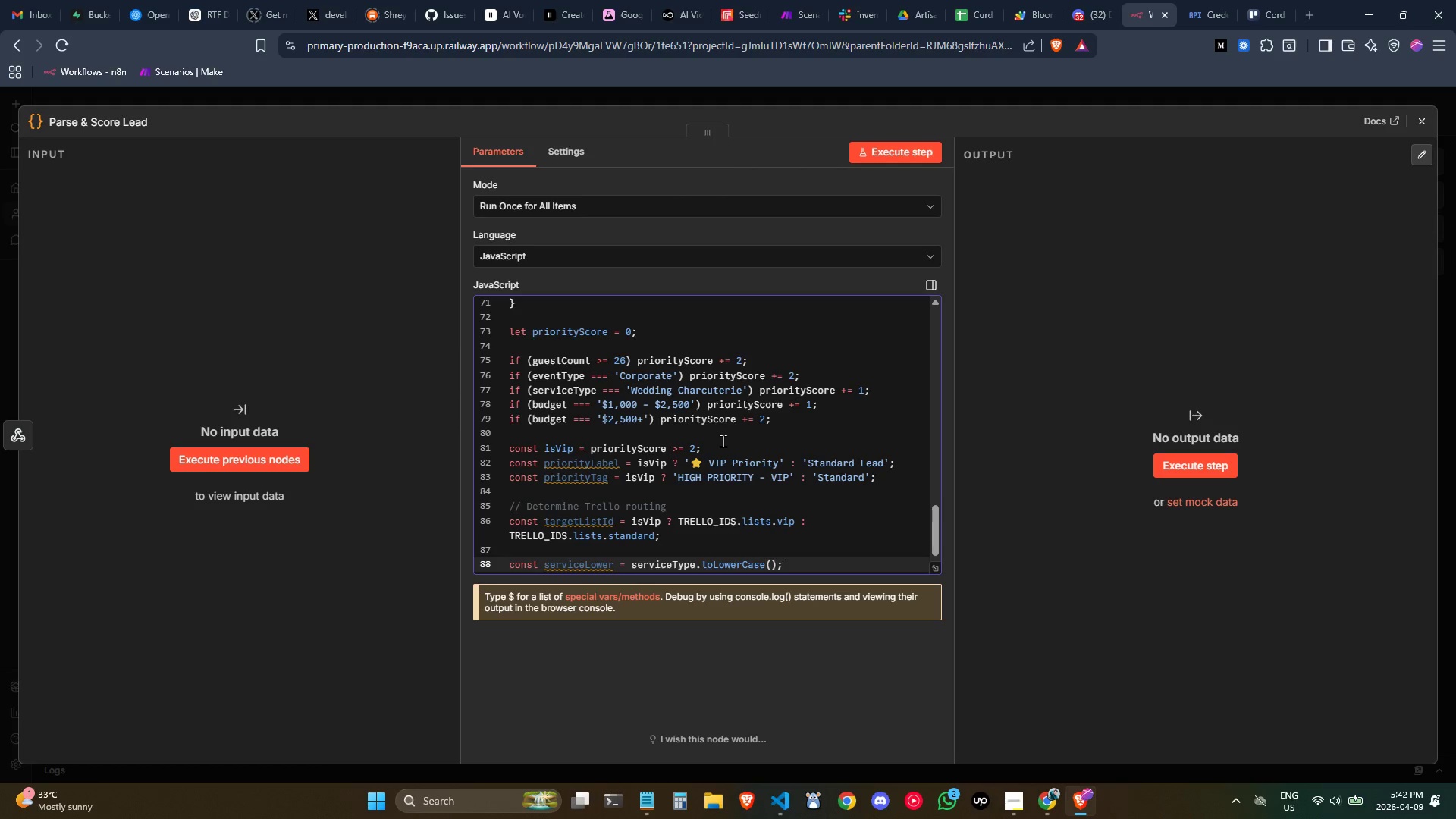 
key(Enter)
 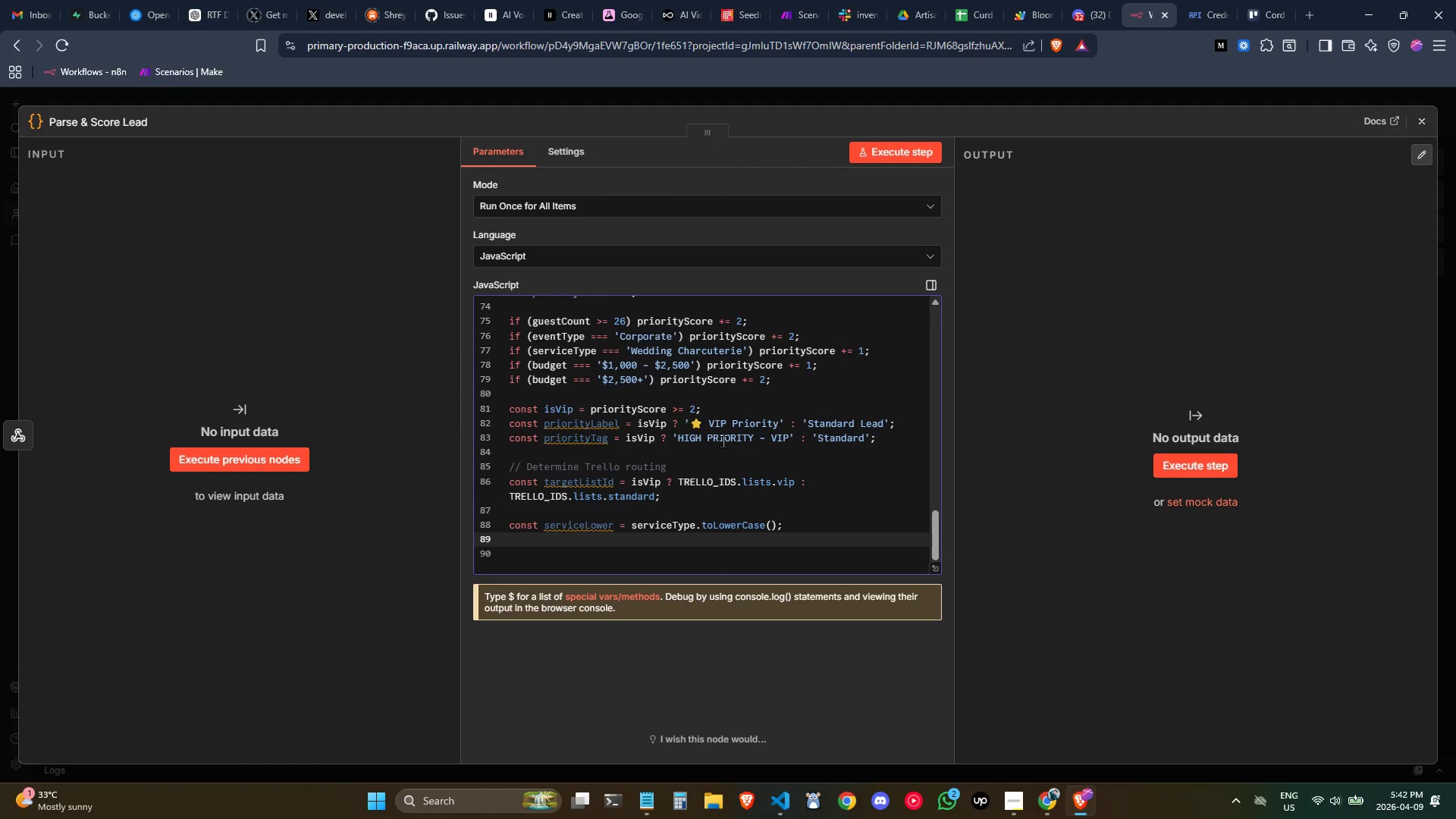 
wait(14.01)
 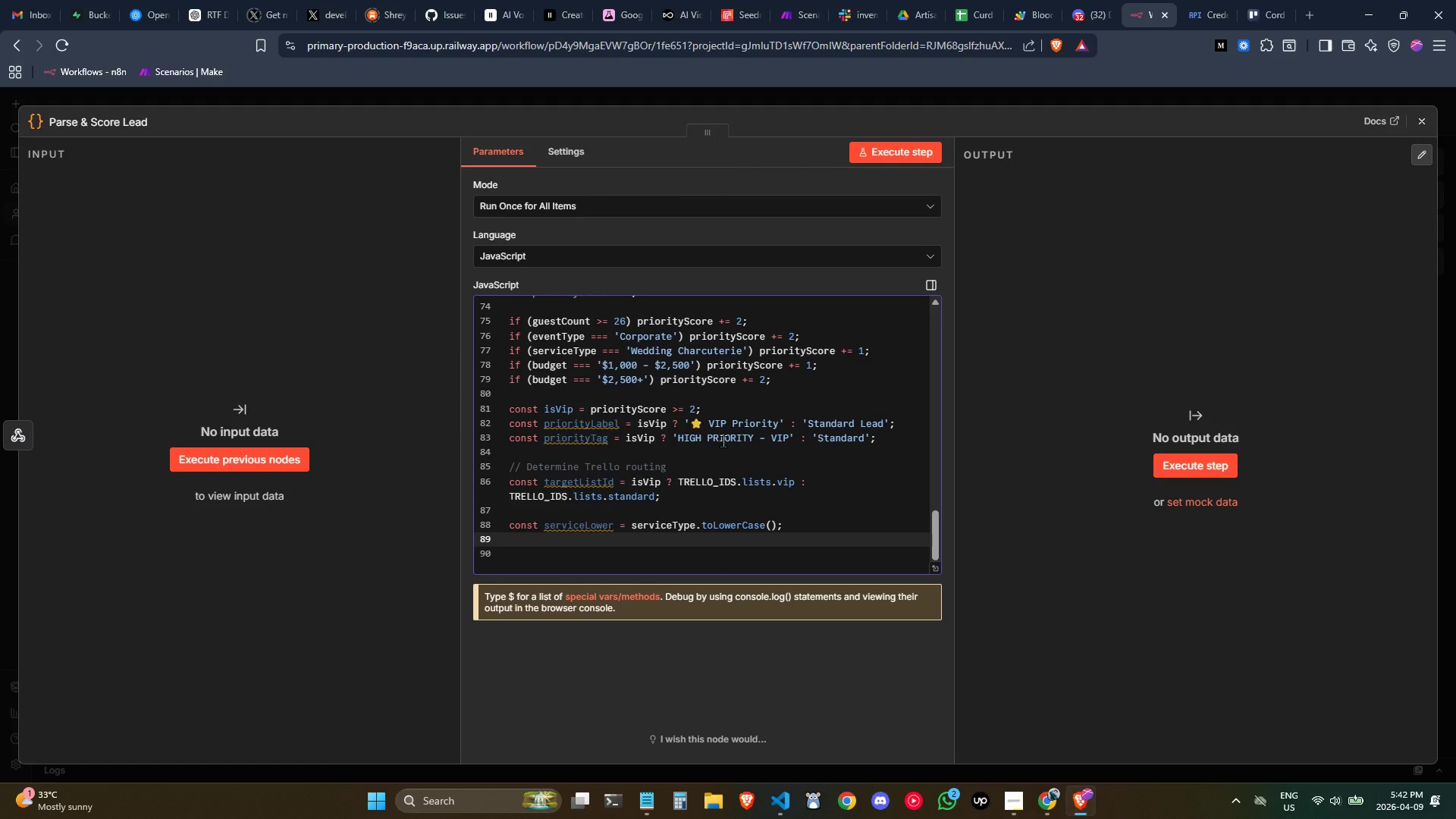 
type(le)
key(Backspace)
type(et )
 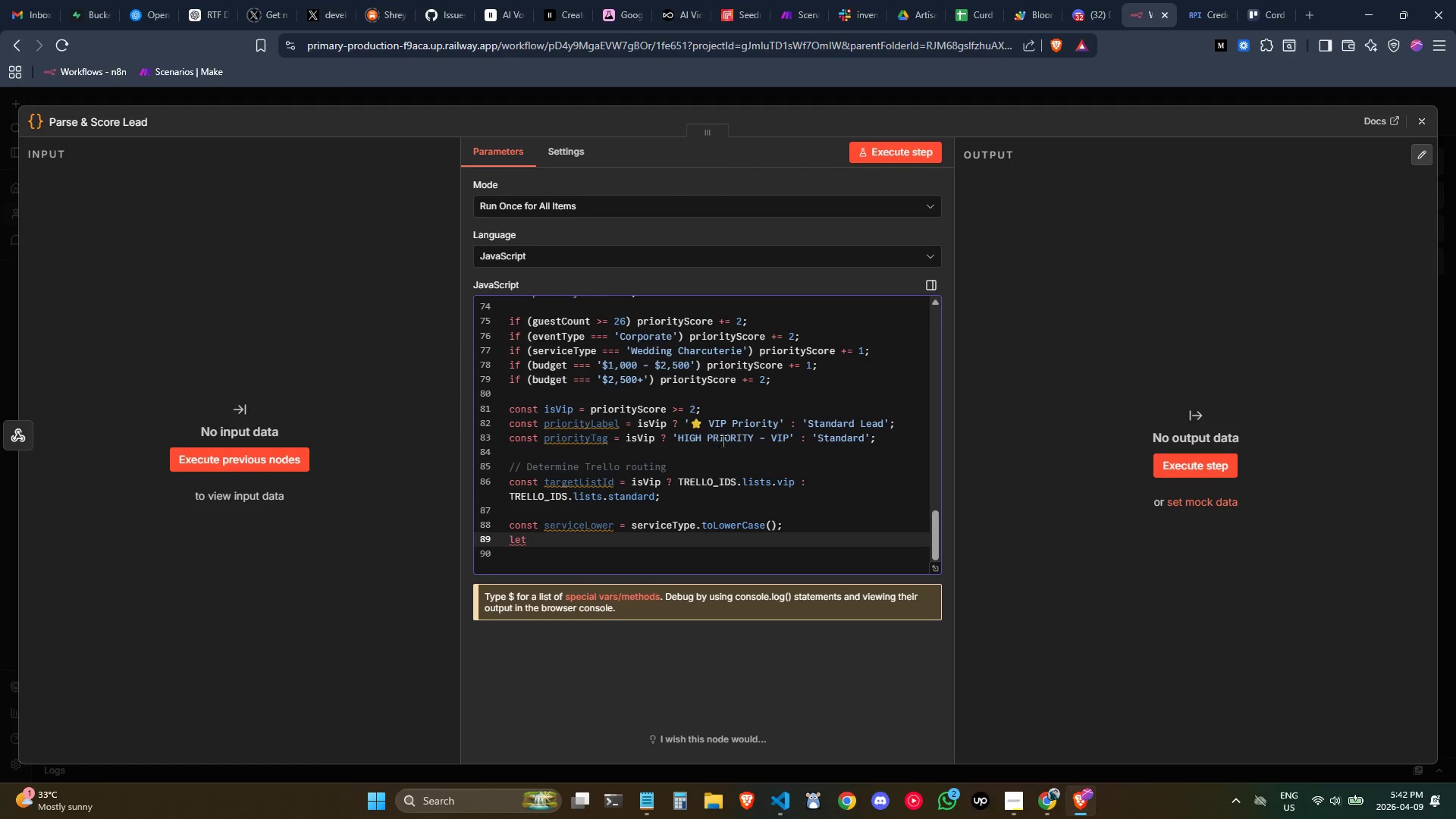 
wait(10.61)
 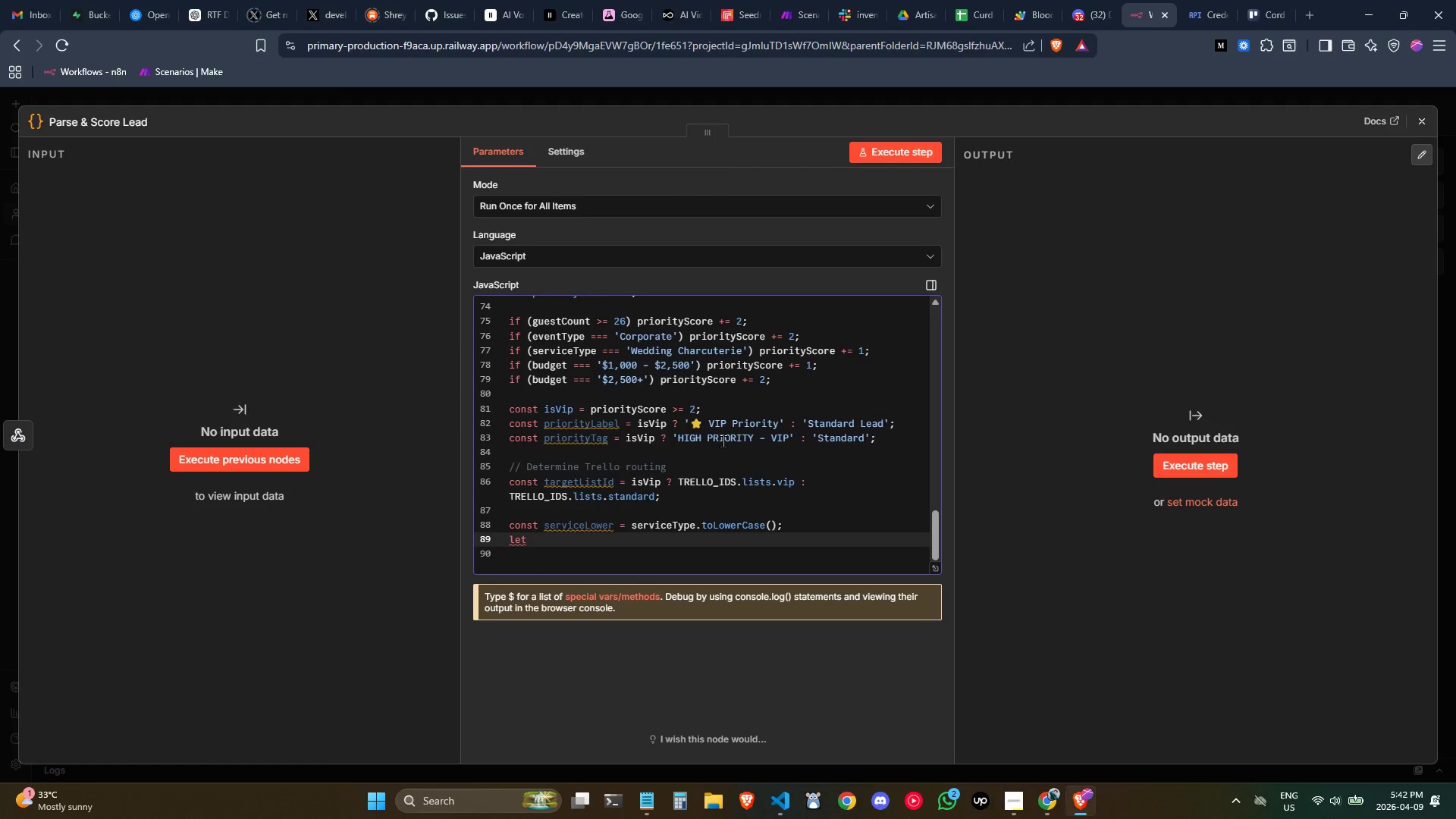 
key(Control+ControlLeft)
 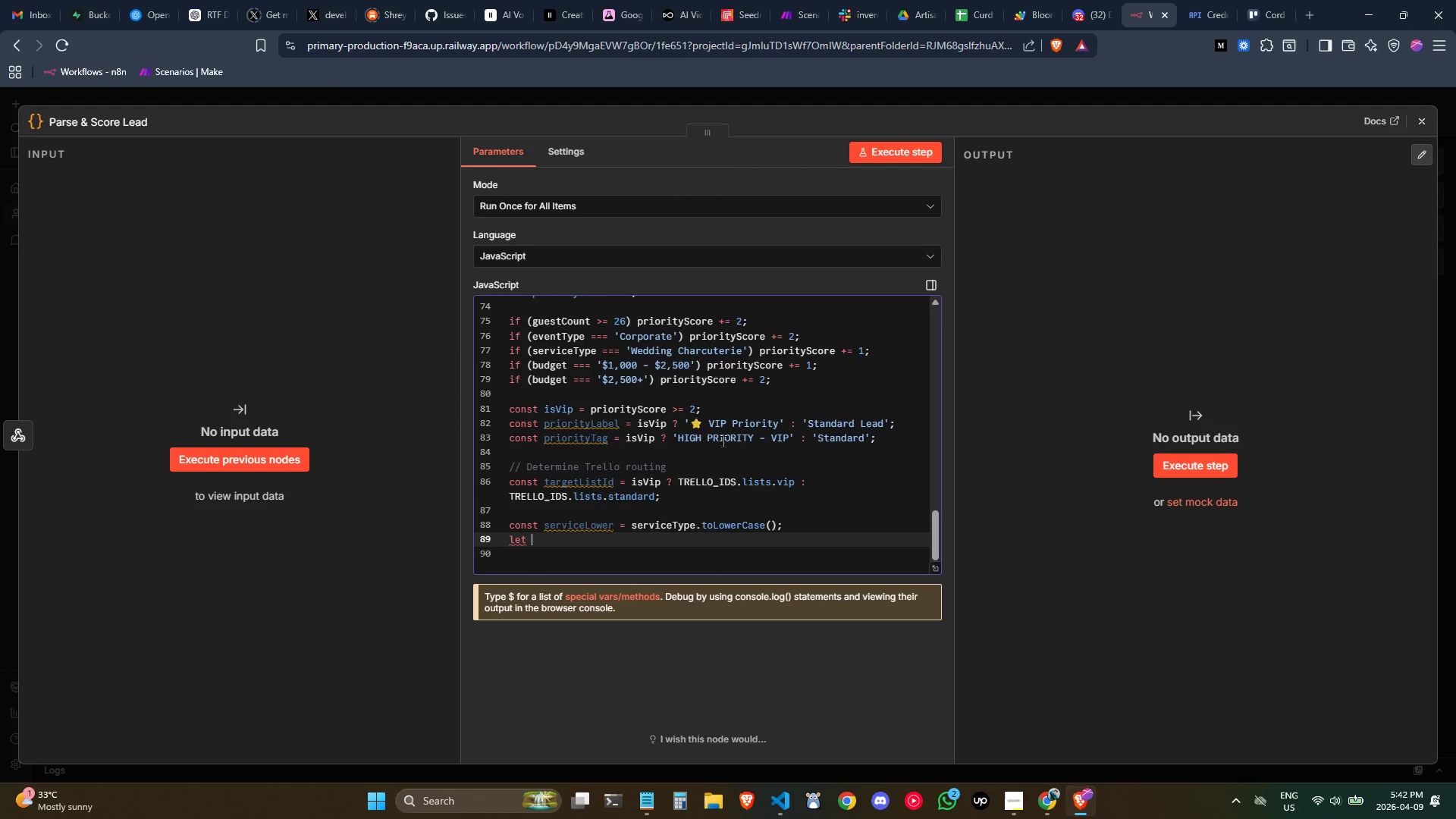 
key(Backspace)
key(Backspace)
key(Backspace)
type(et serviceLabelId = )
 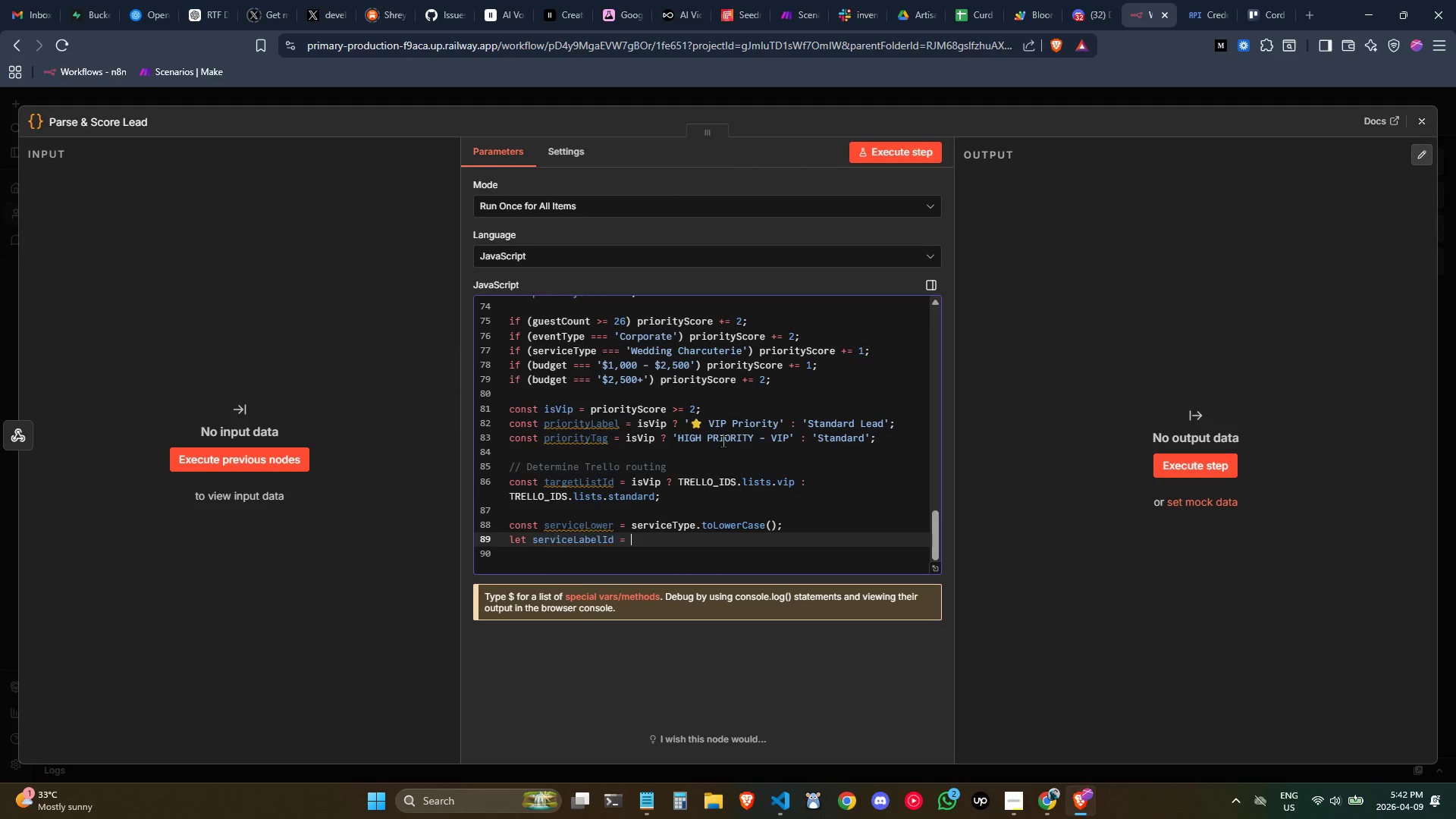 
type(TrEL)
 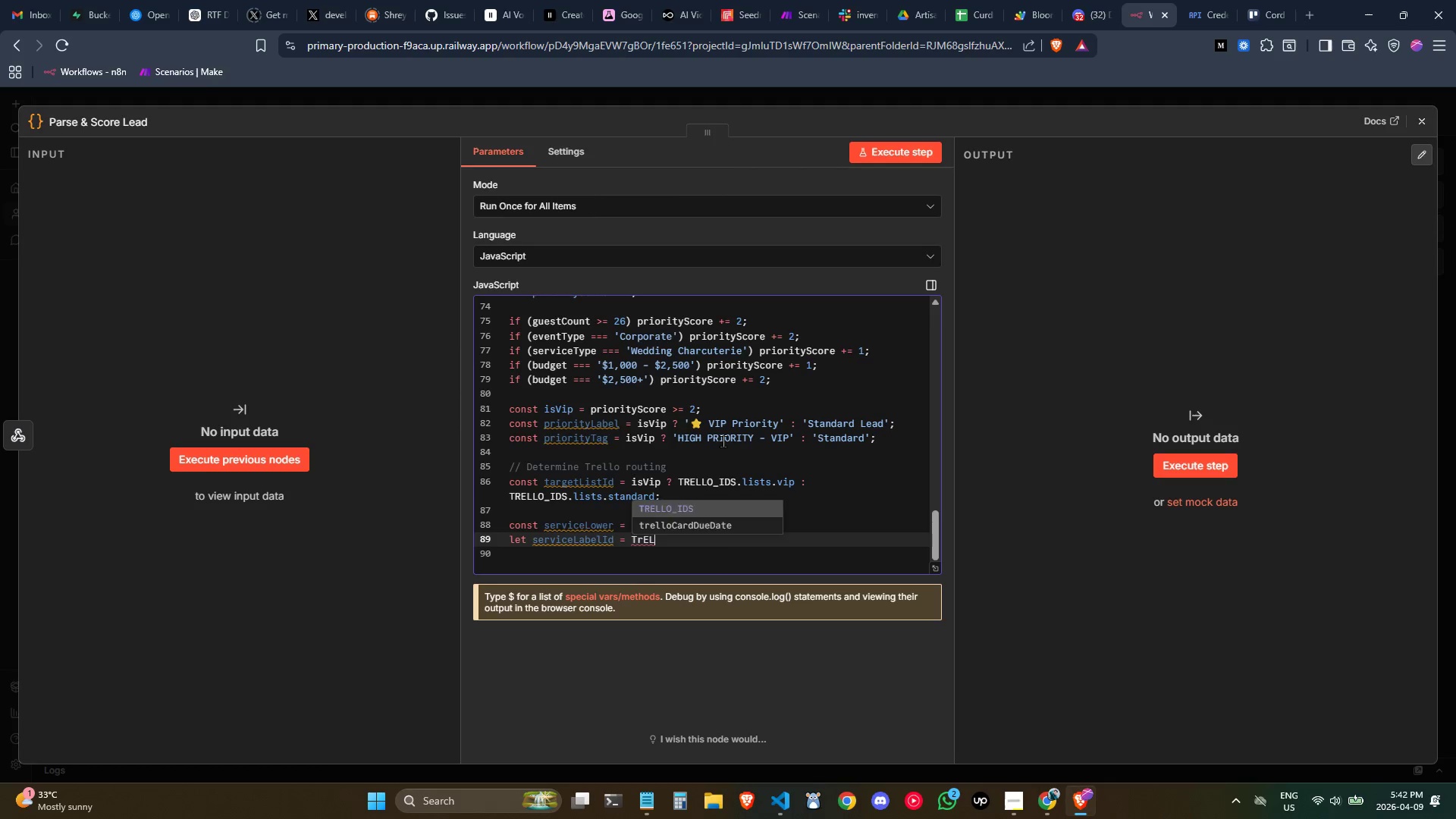 
key(Enter)
 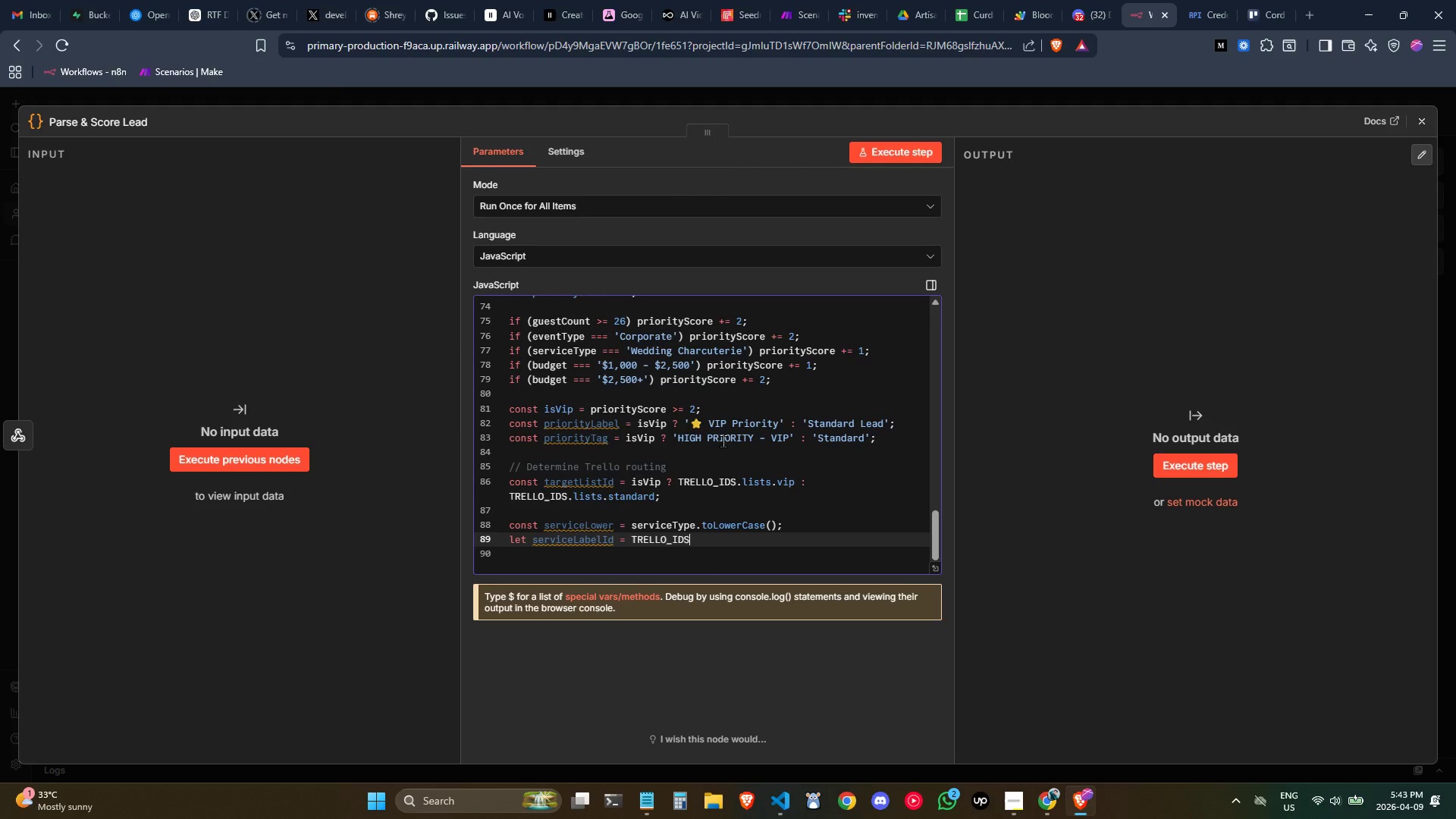 
type(;)
key(Backspace)
type(.label)
 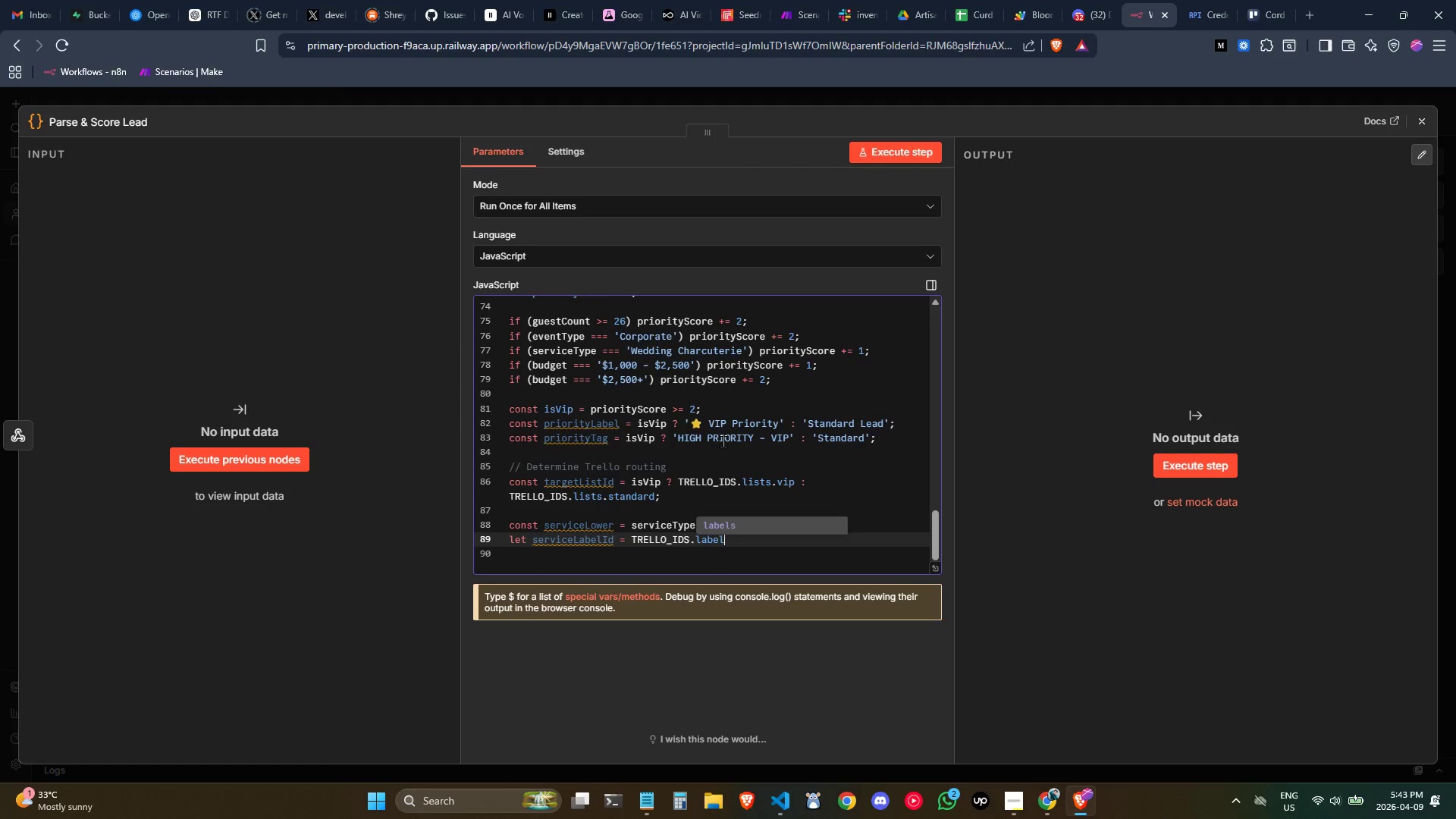 
key(Enter)
 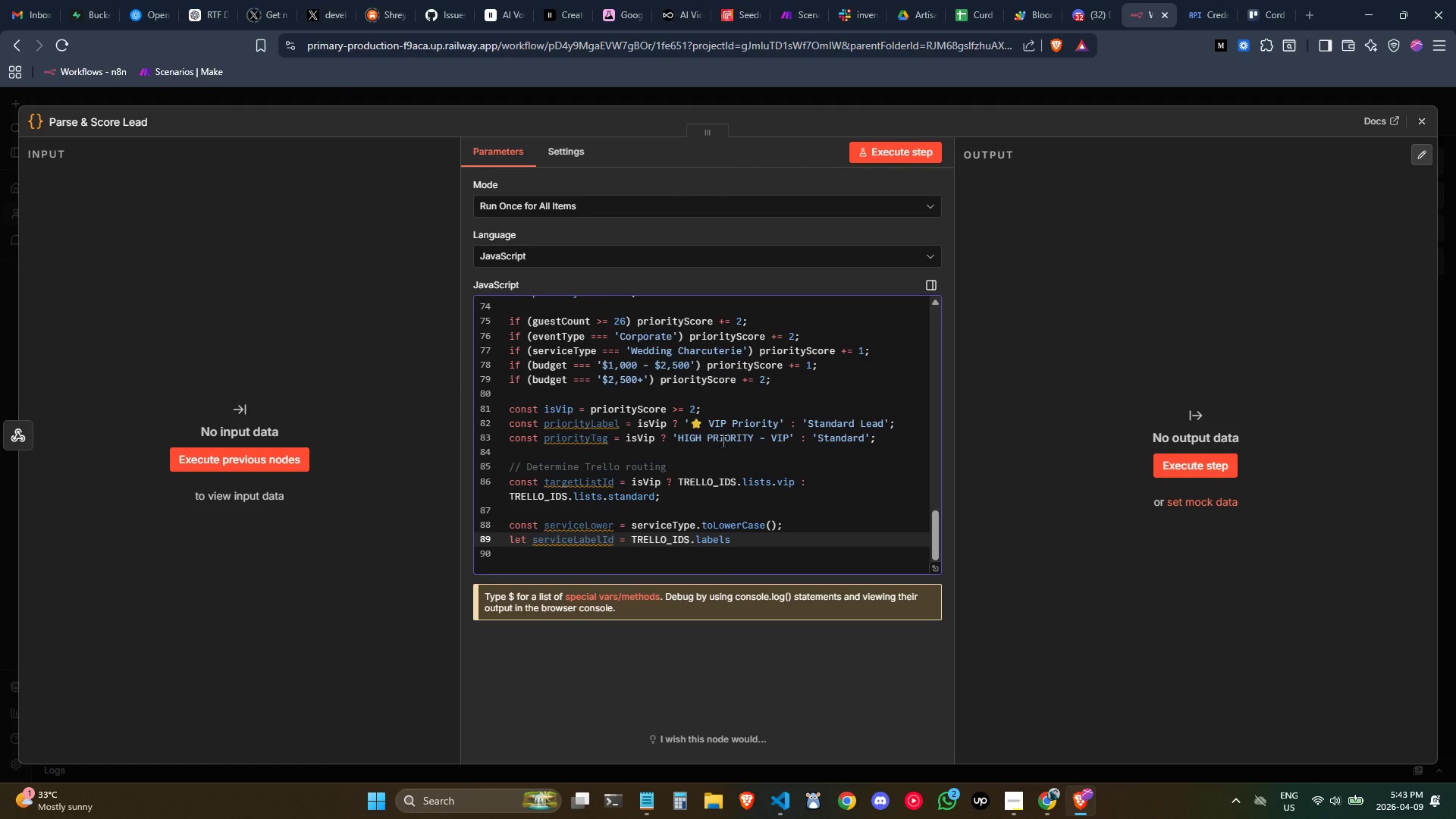 
type(.cuso)
 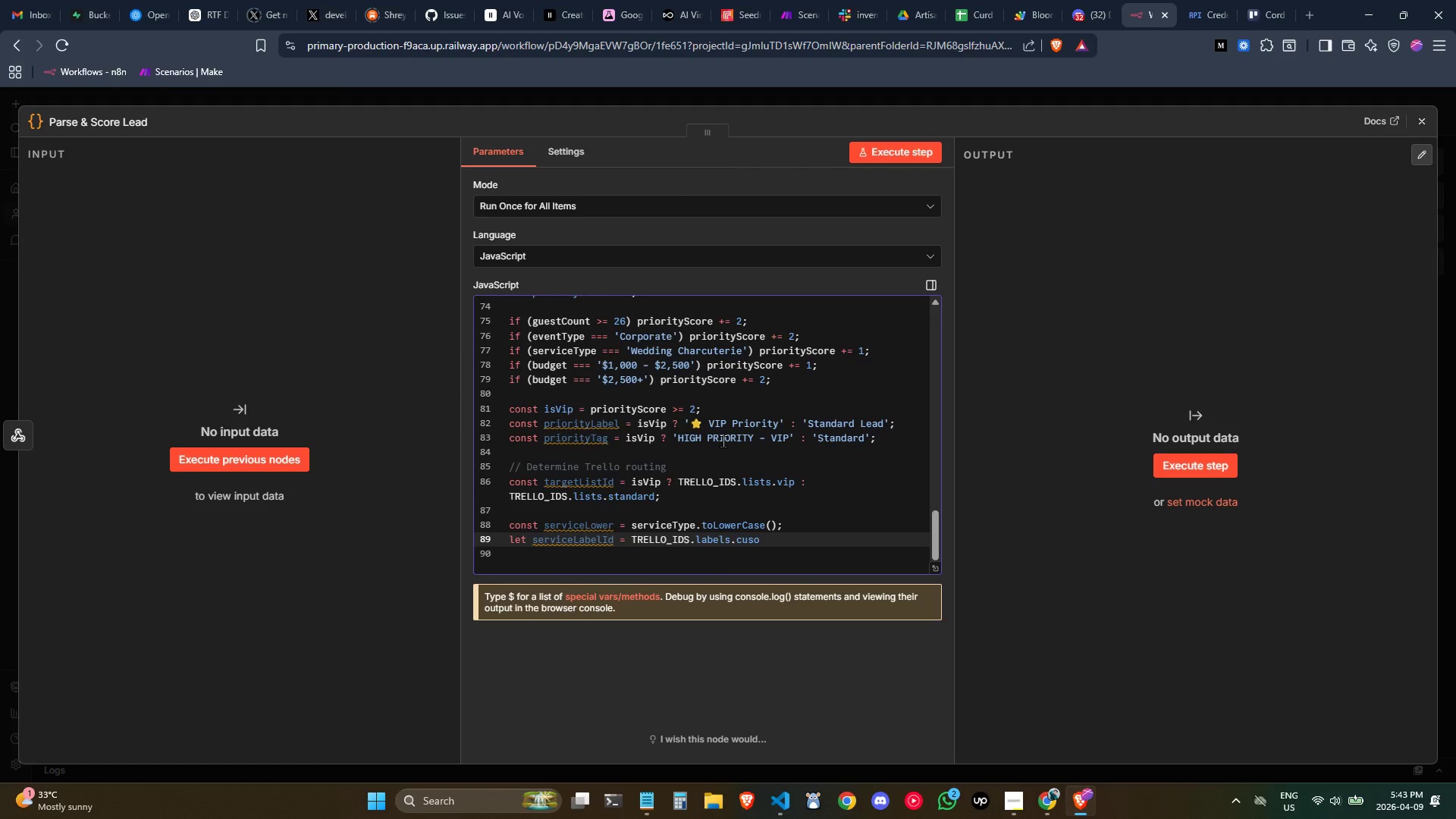 
wait(8.09)
 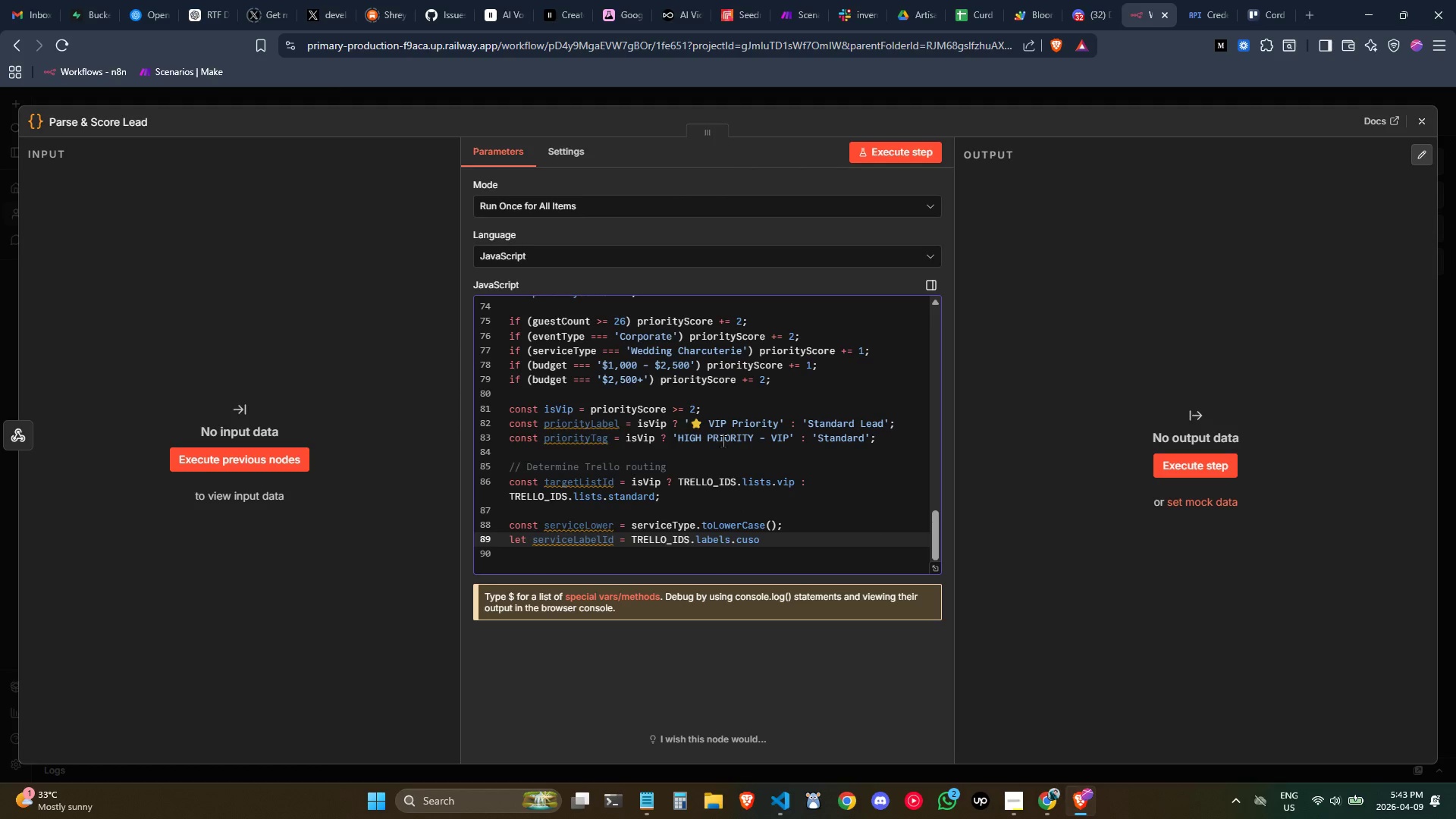 
key(Backspace)
type(tom;)
 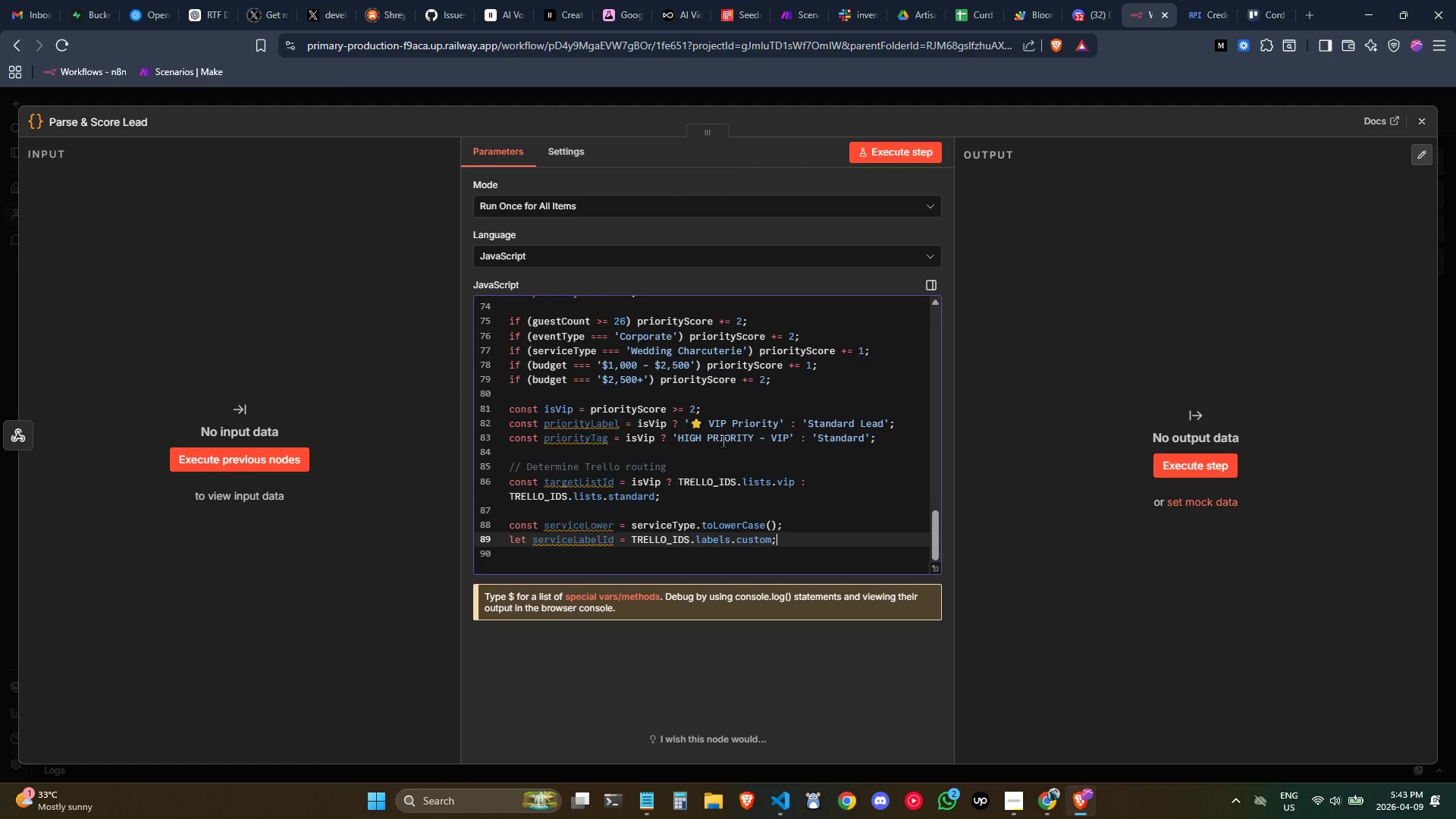 
key(Enter)
 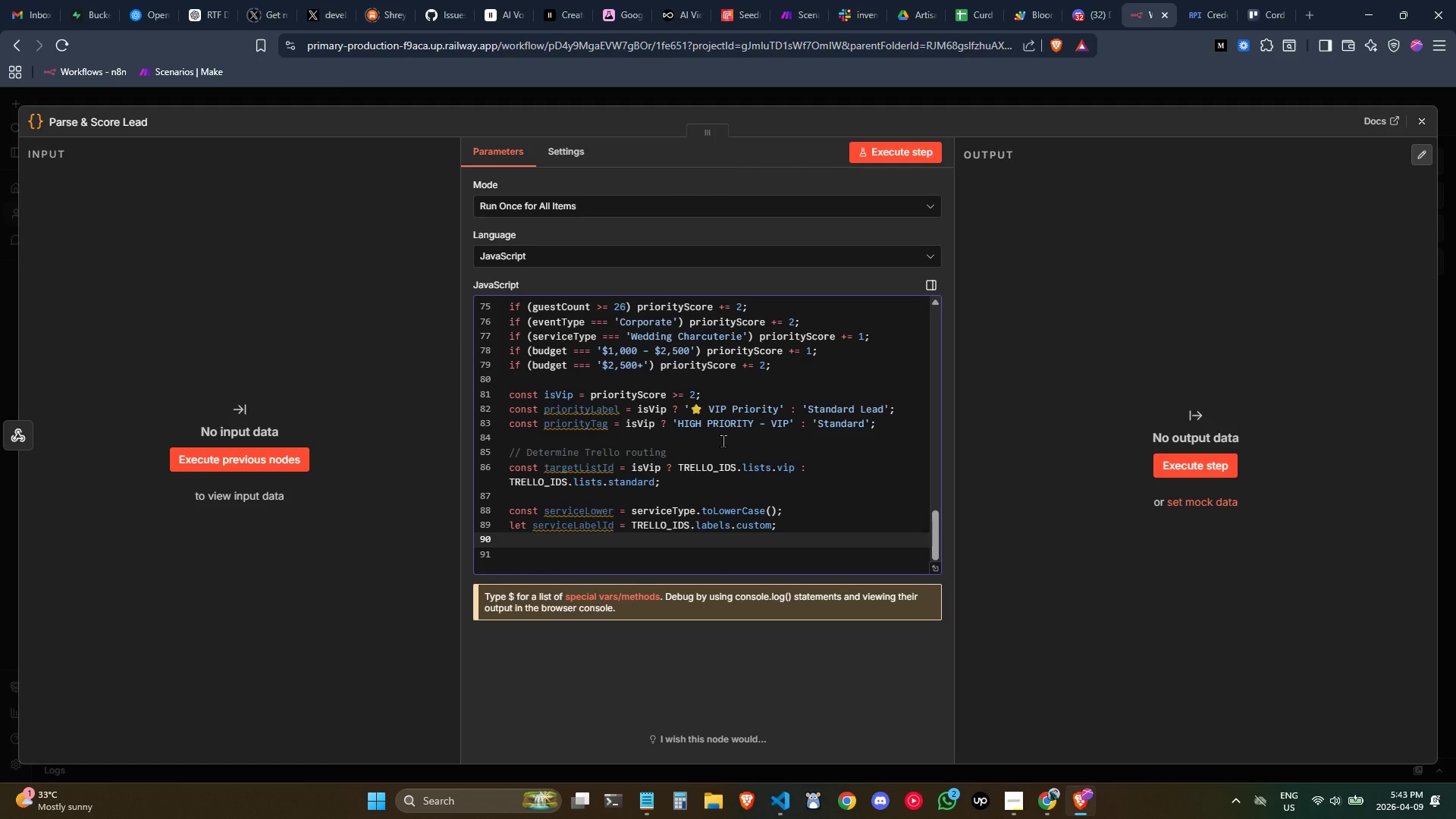 
wait(32.23)
 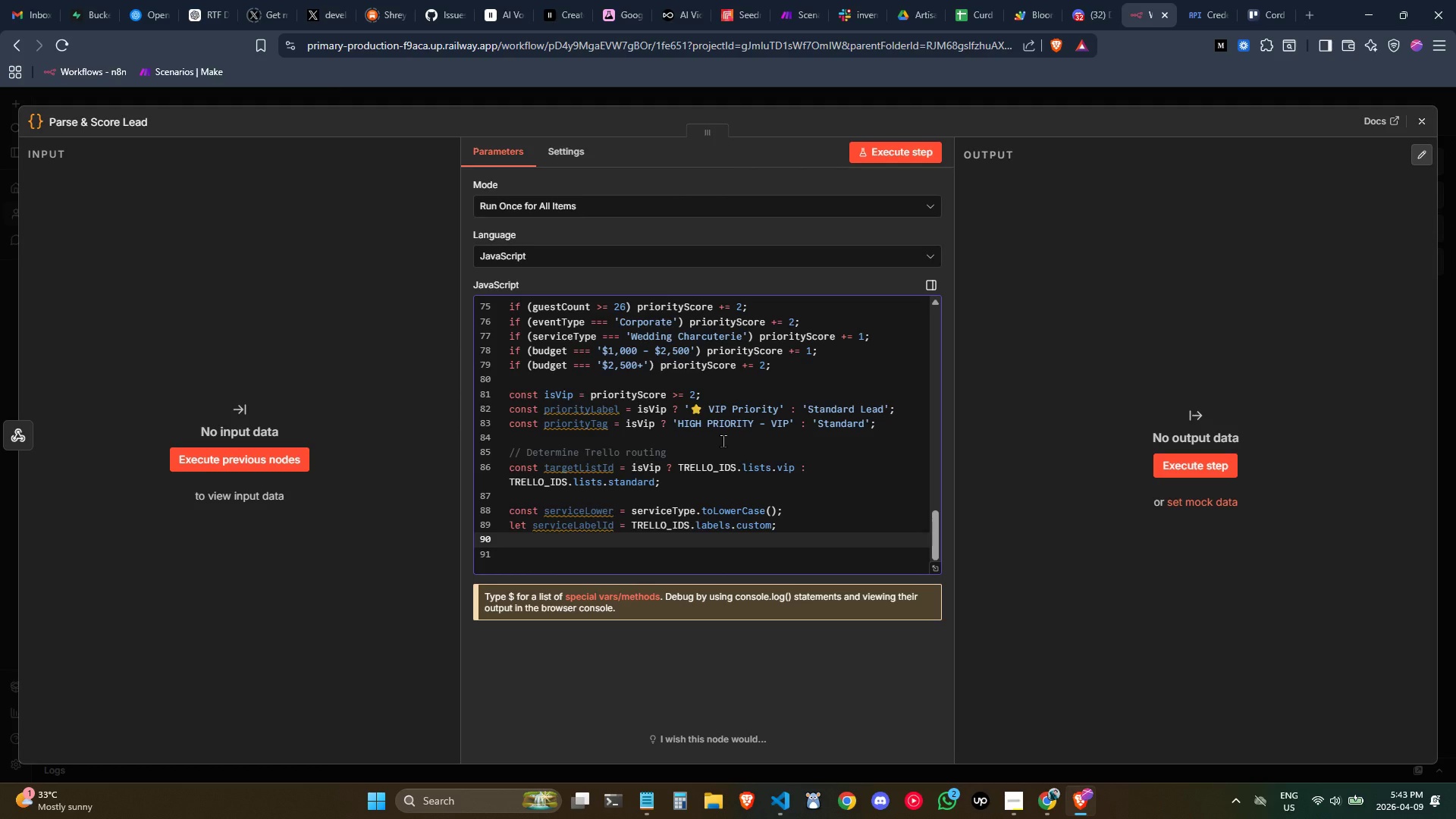 
key(Control+ControlLeft)
 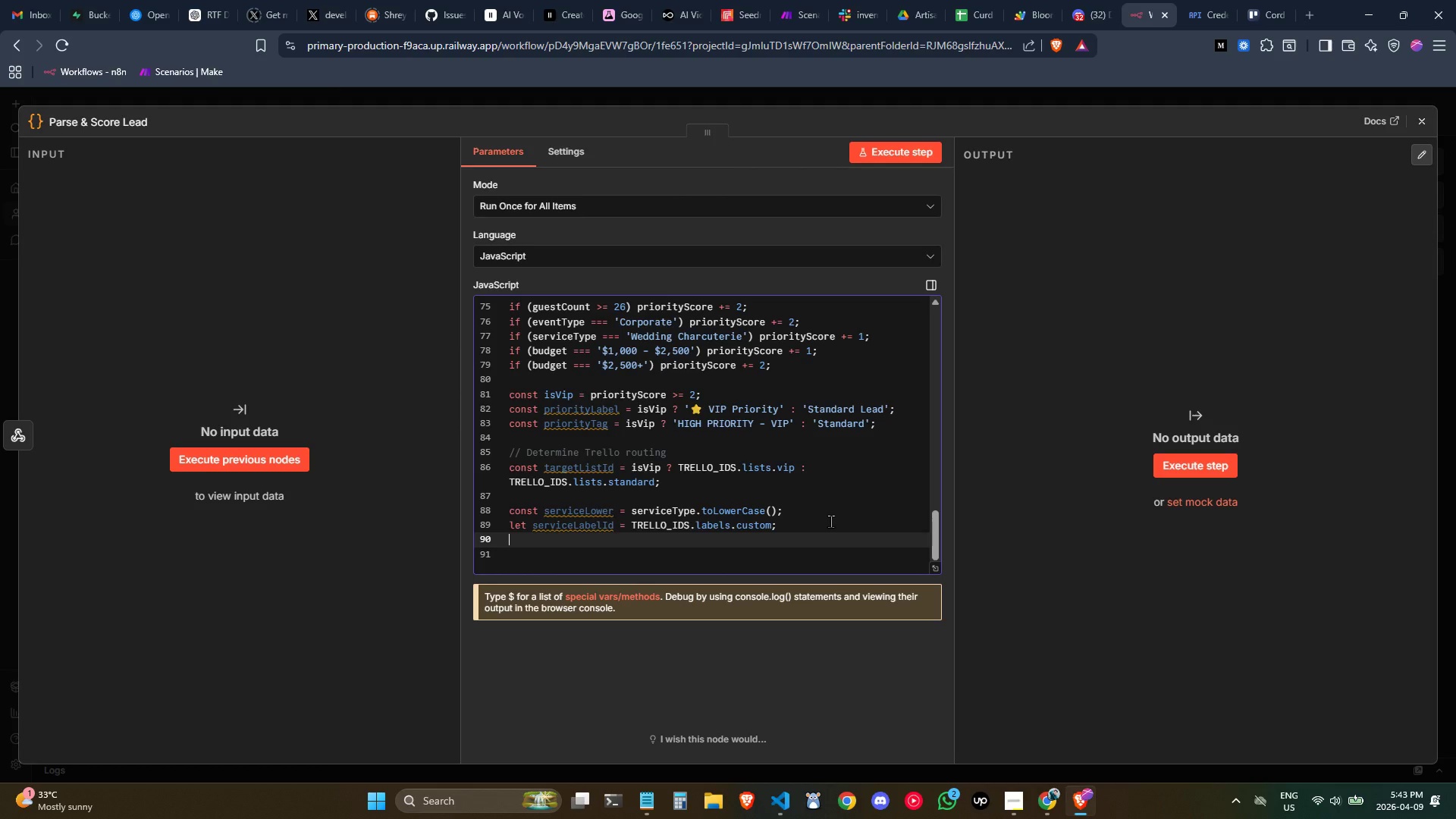 
wait(5.48)
 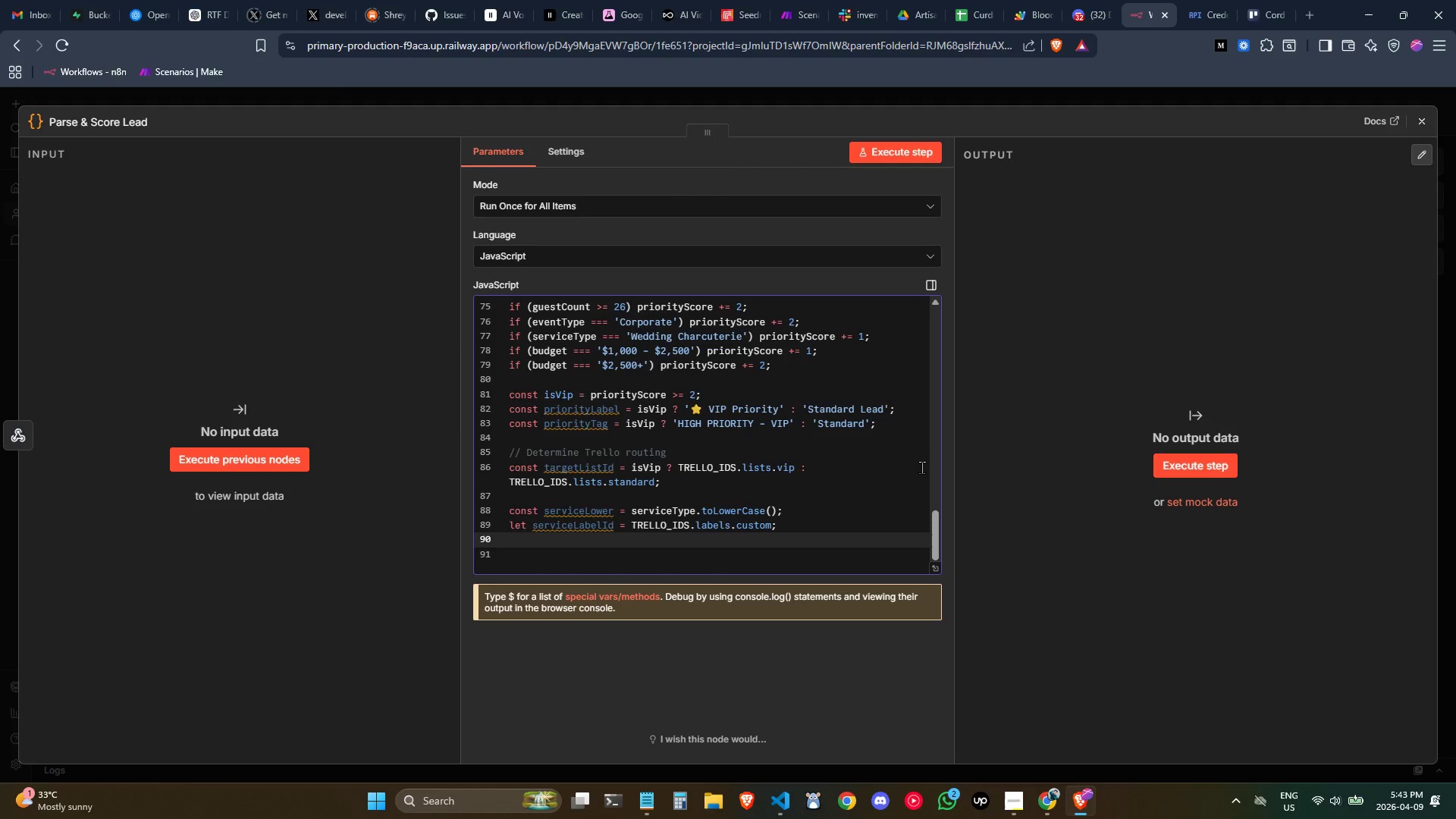 
key(ArrowLeft)
 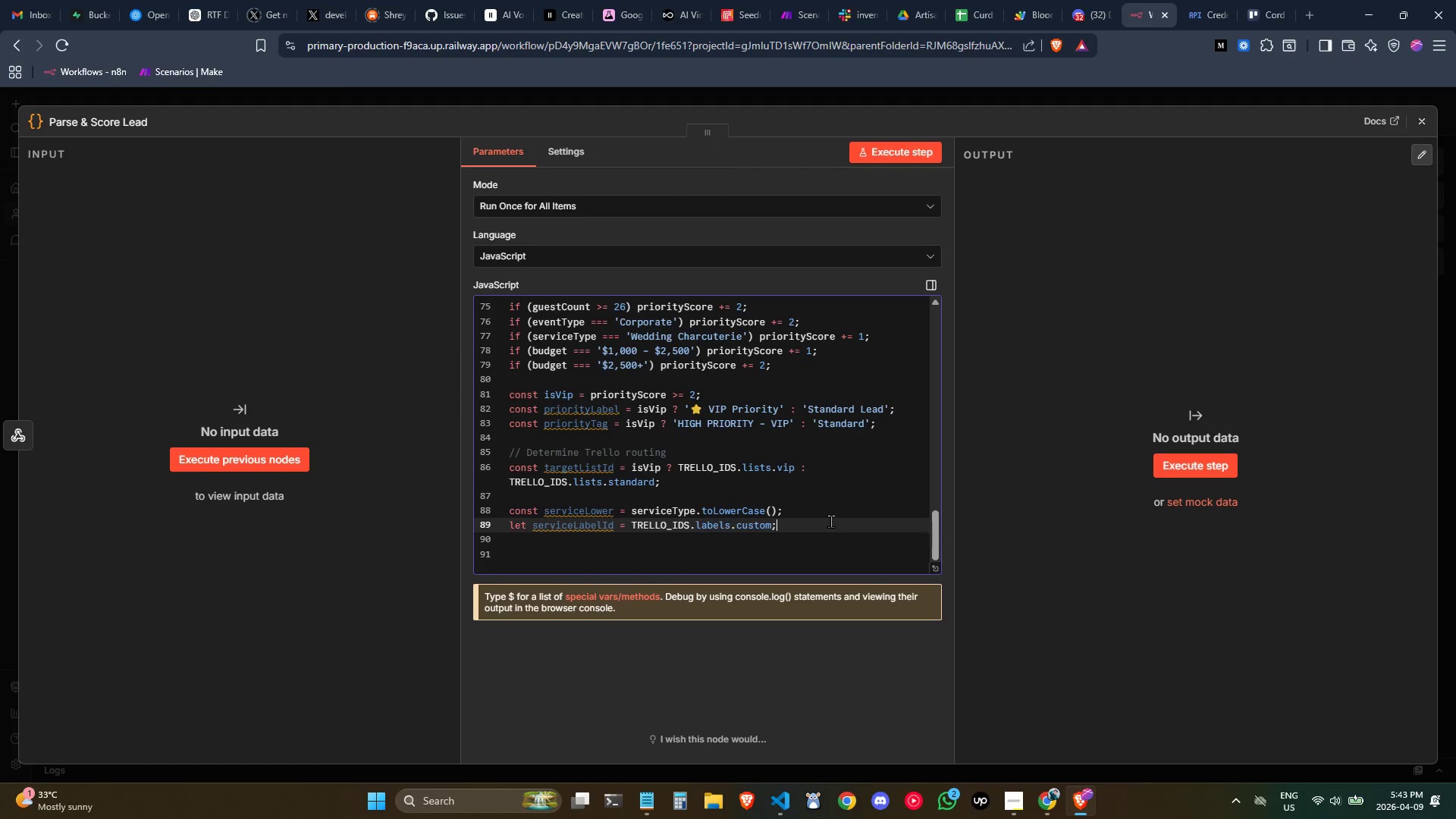 
key(Backspace)
 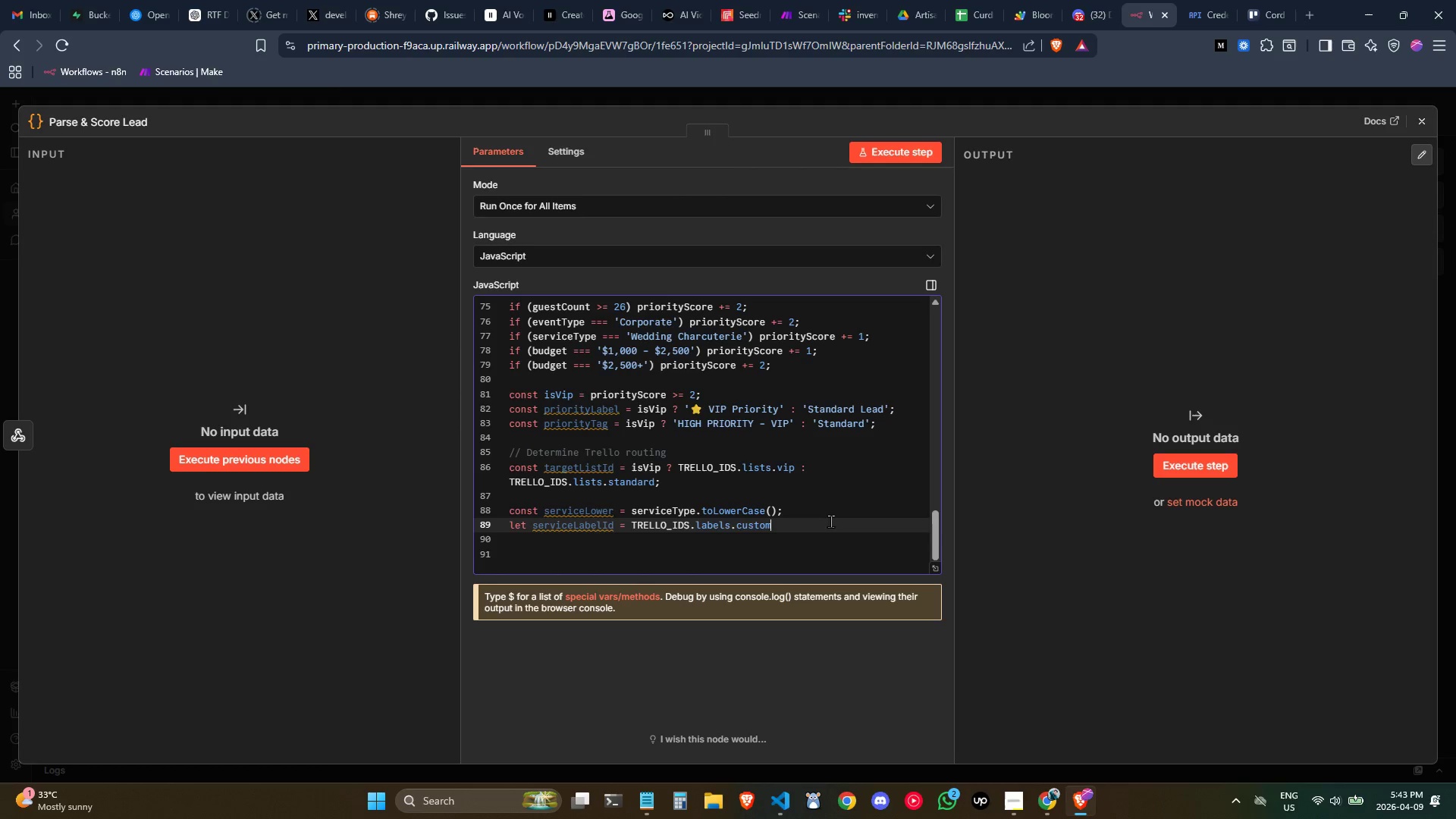 
wait(9.97)
 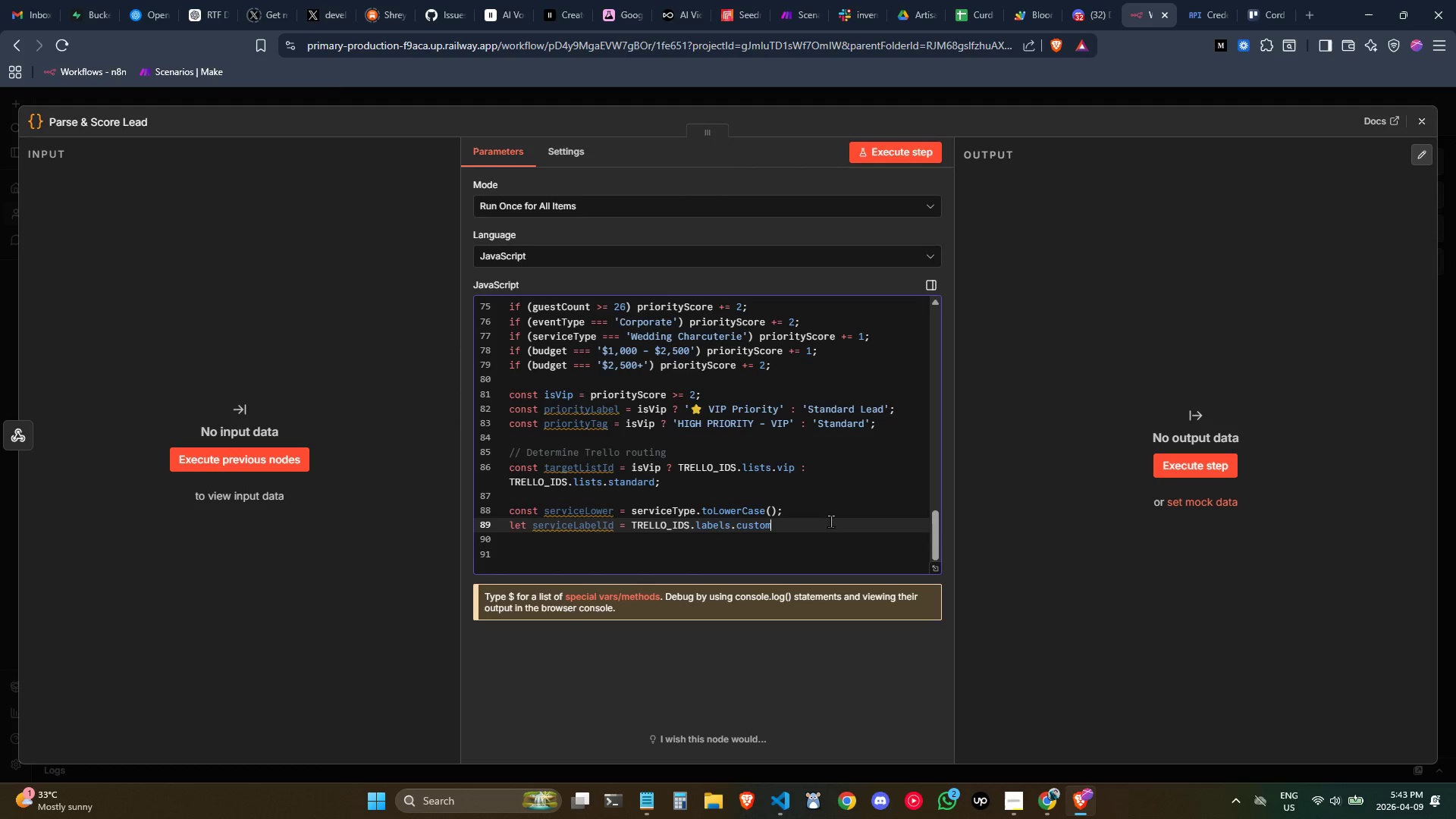 
key(Semicolon)
 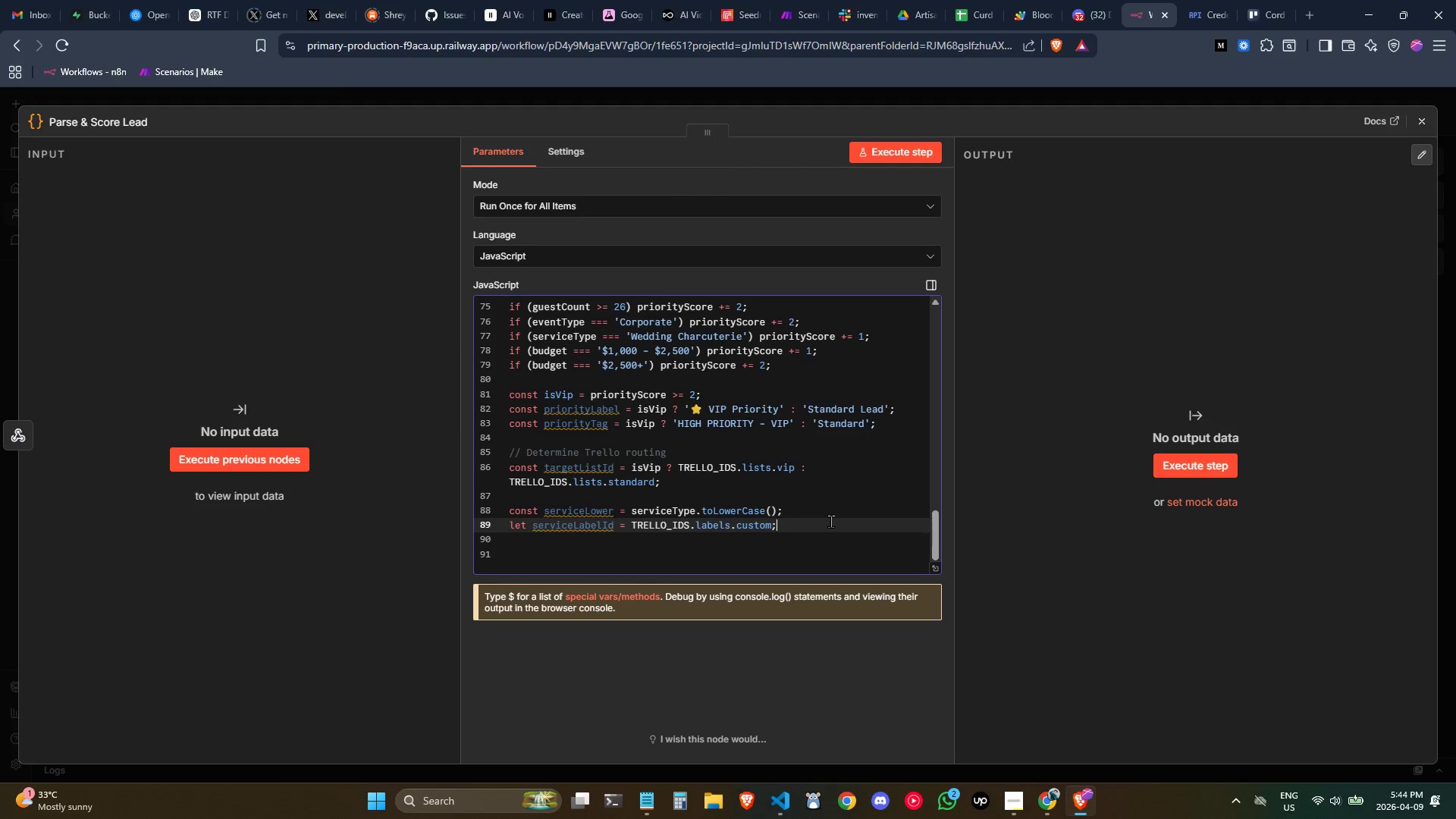 
wait(6.52)
 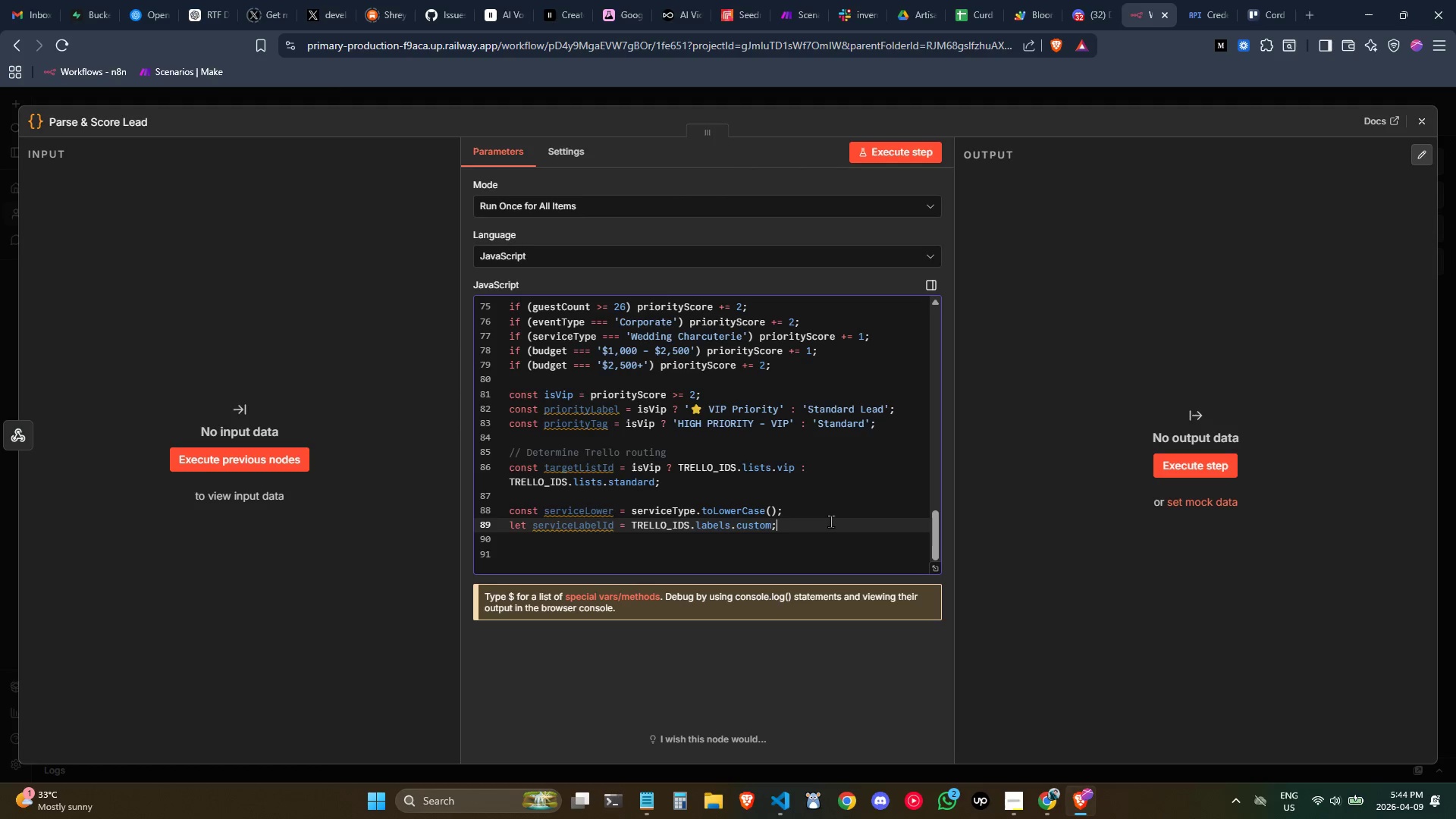 
key(Enter)
 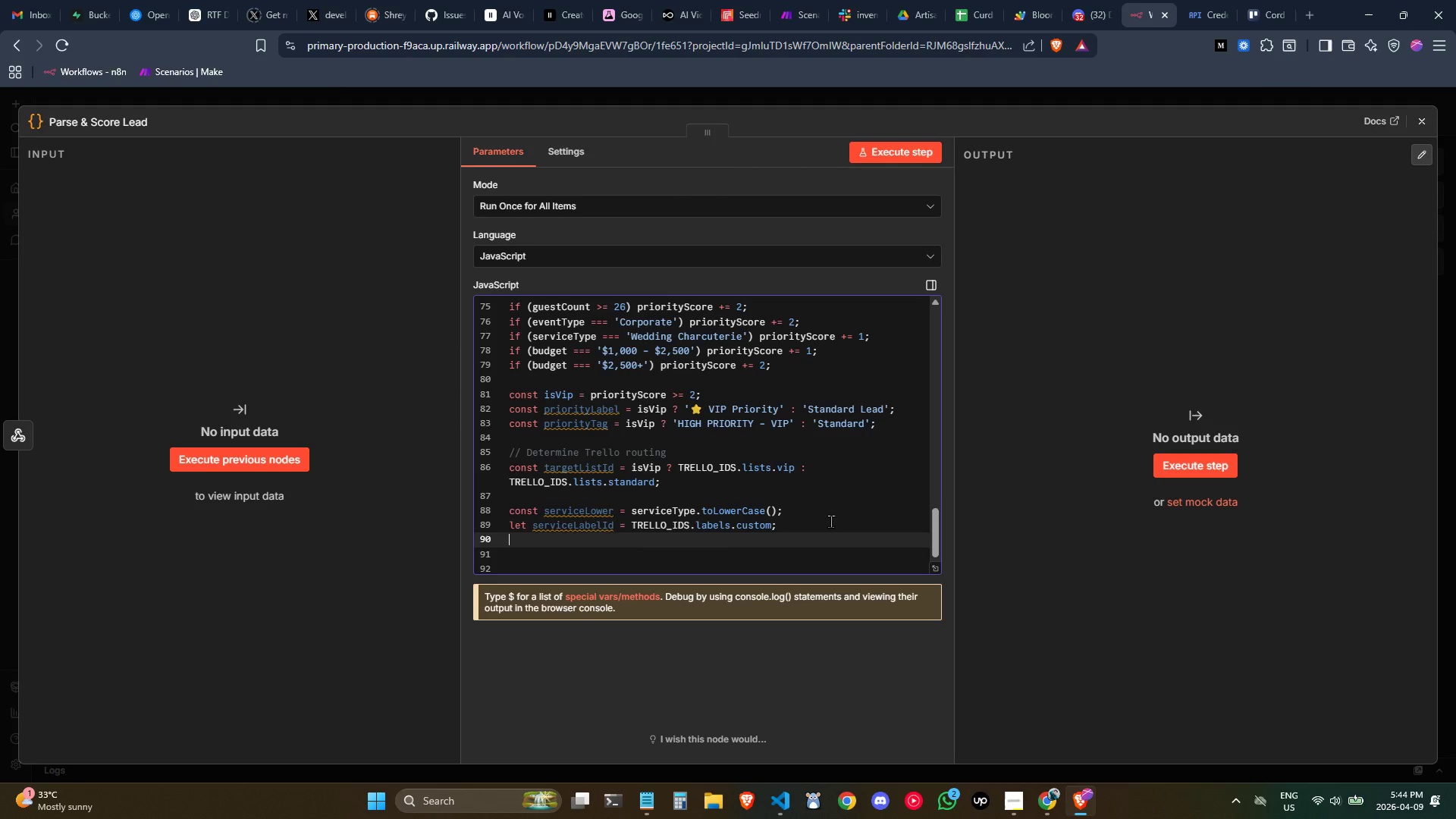 
key(Enter)
 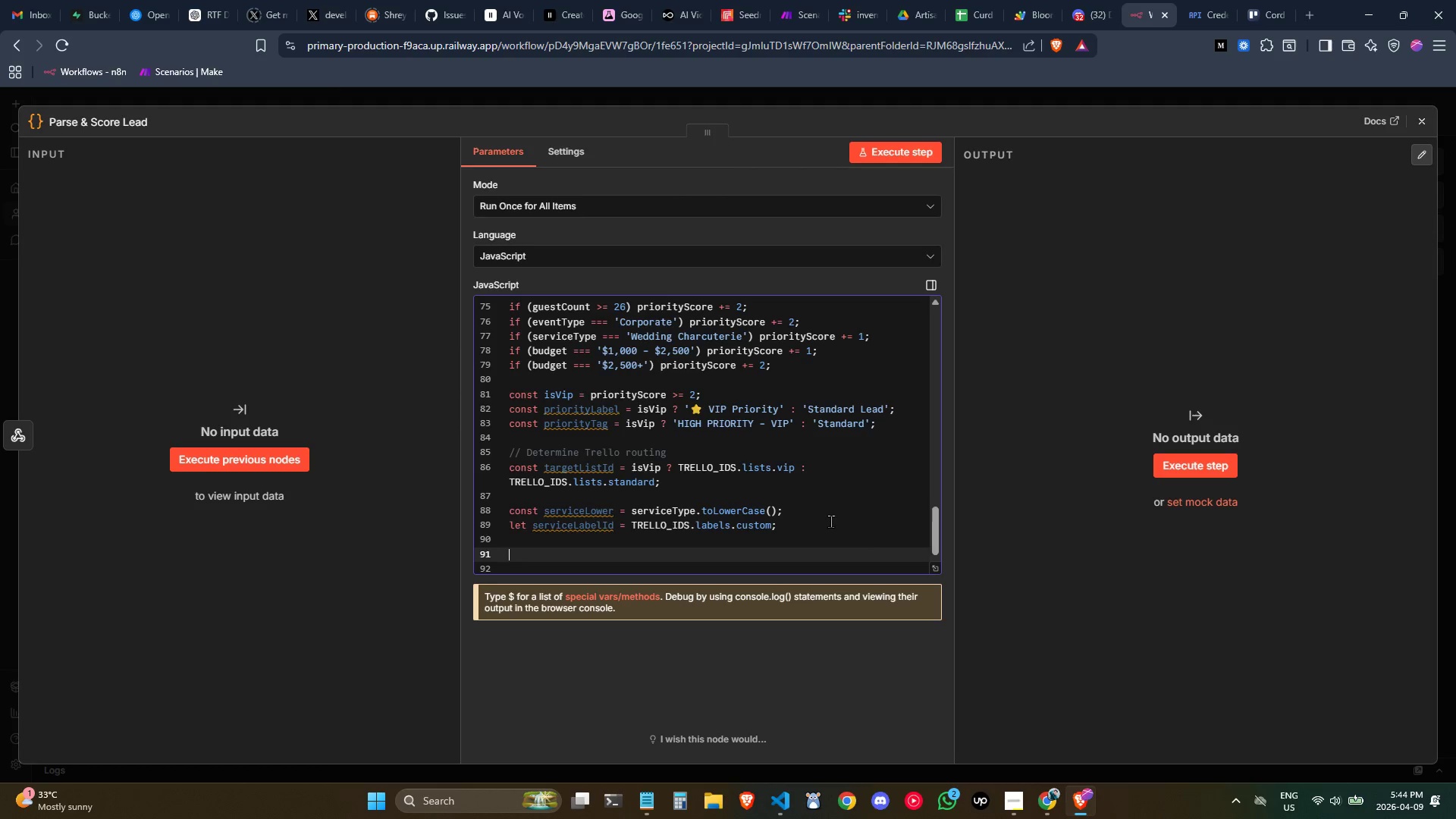 
type(if (servieLower)
 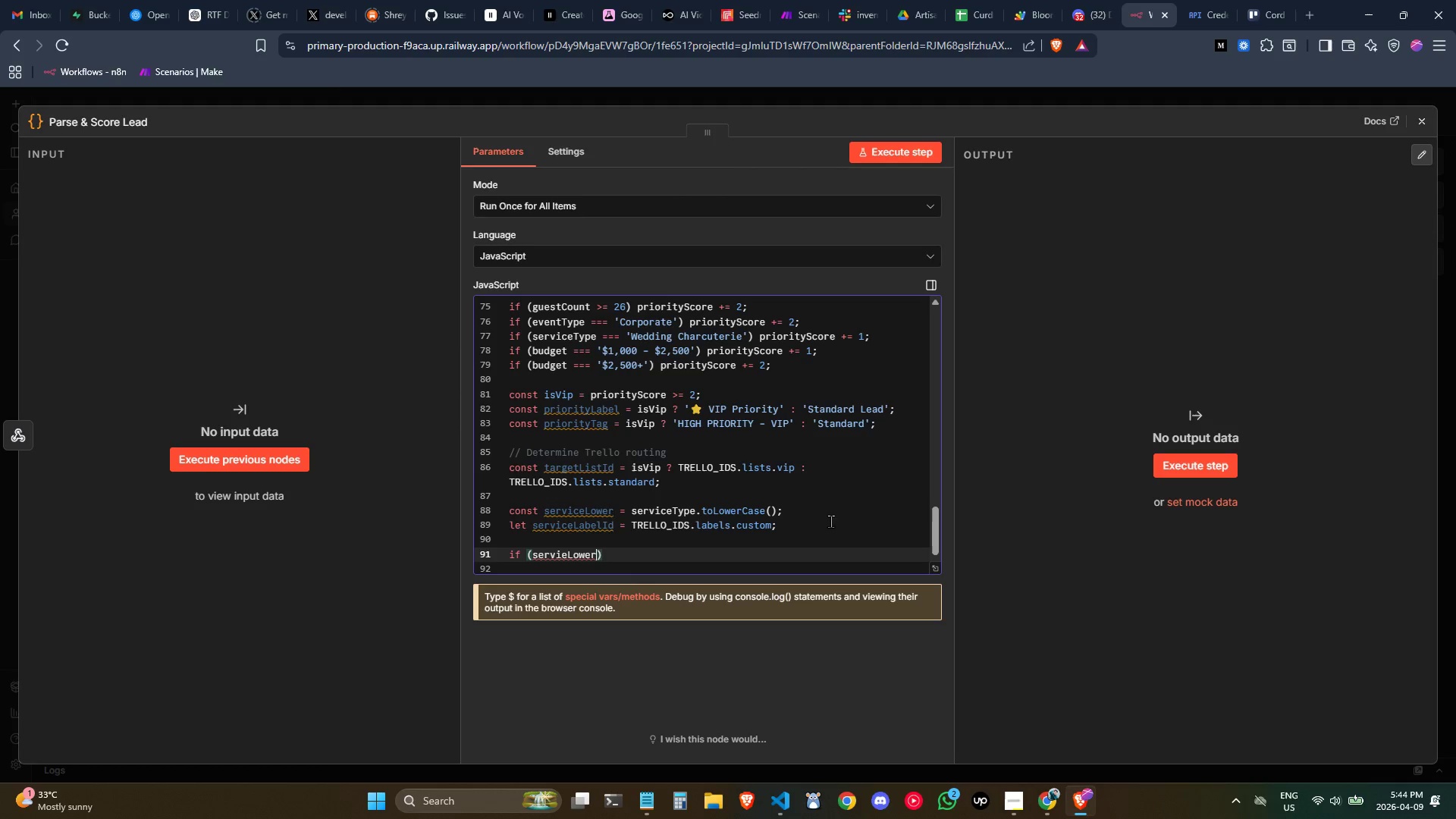 
key(ArrowLeft)
 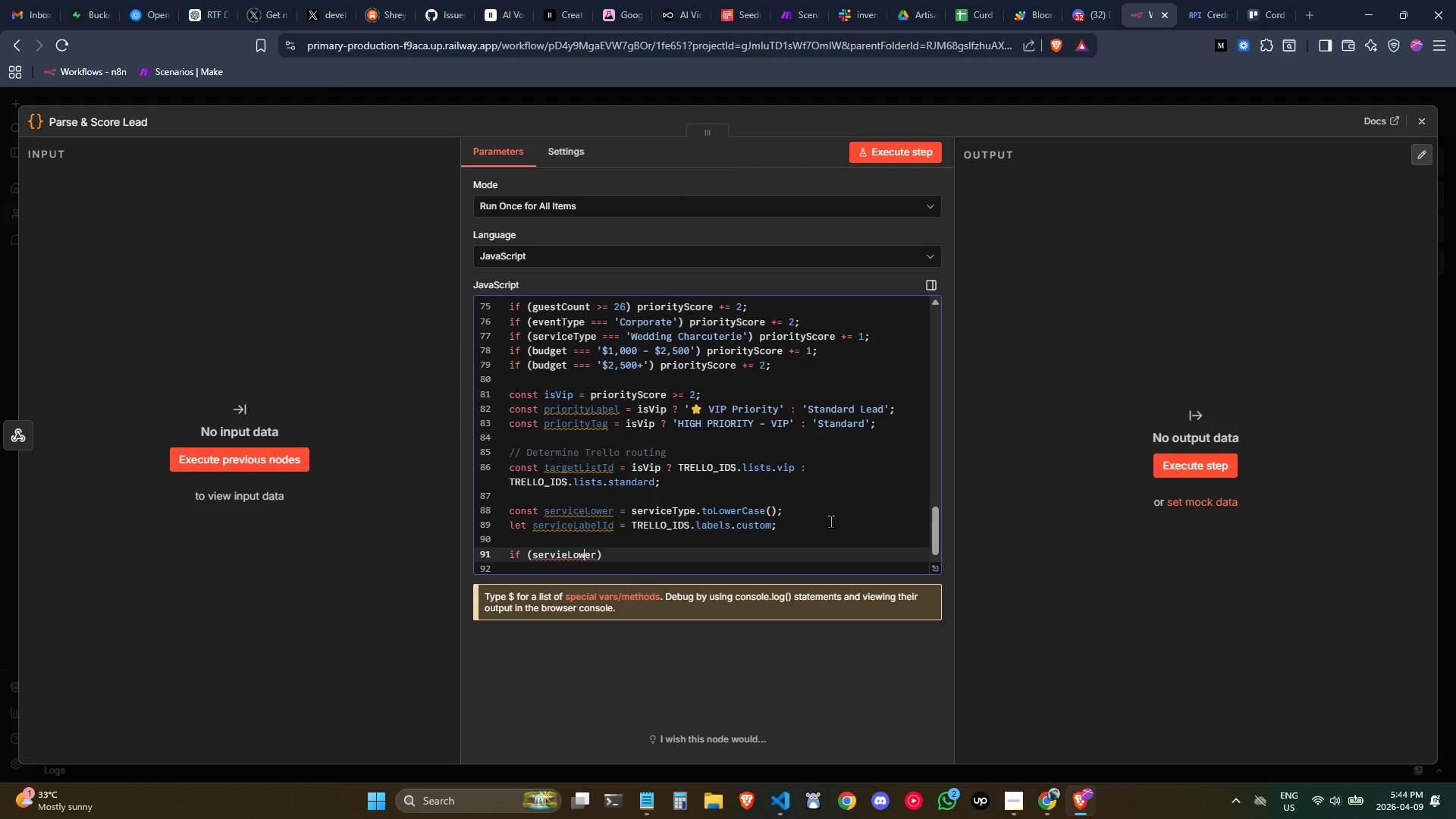 
key(ArrowLeft)
 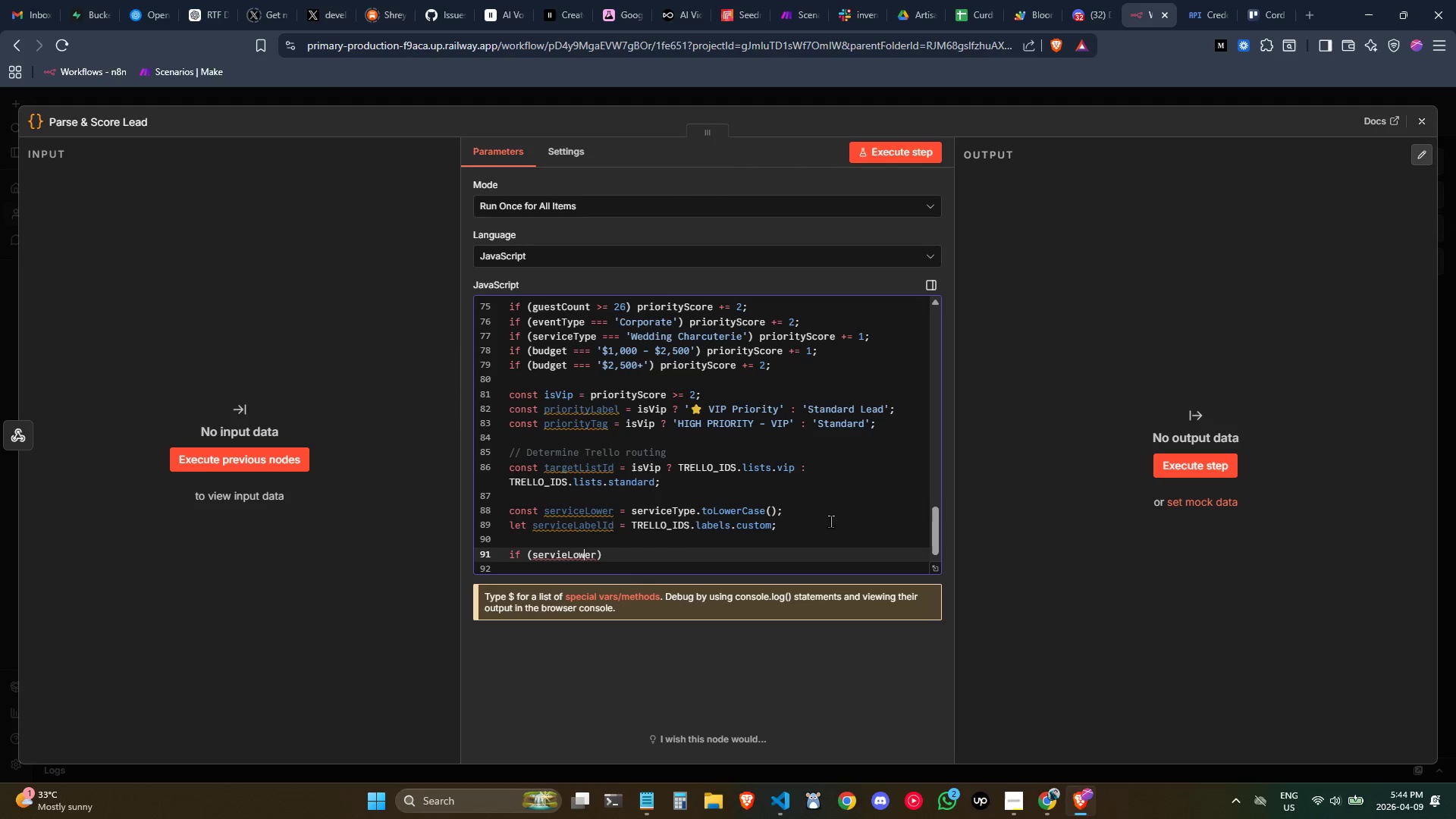 
key(ArrowLeft)
 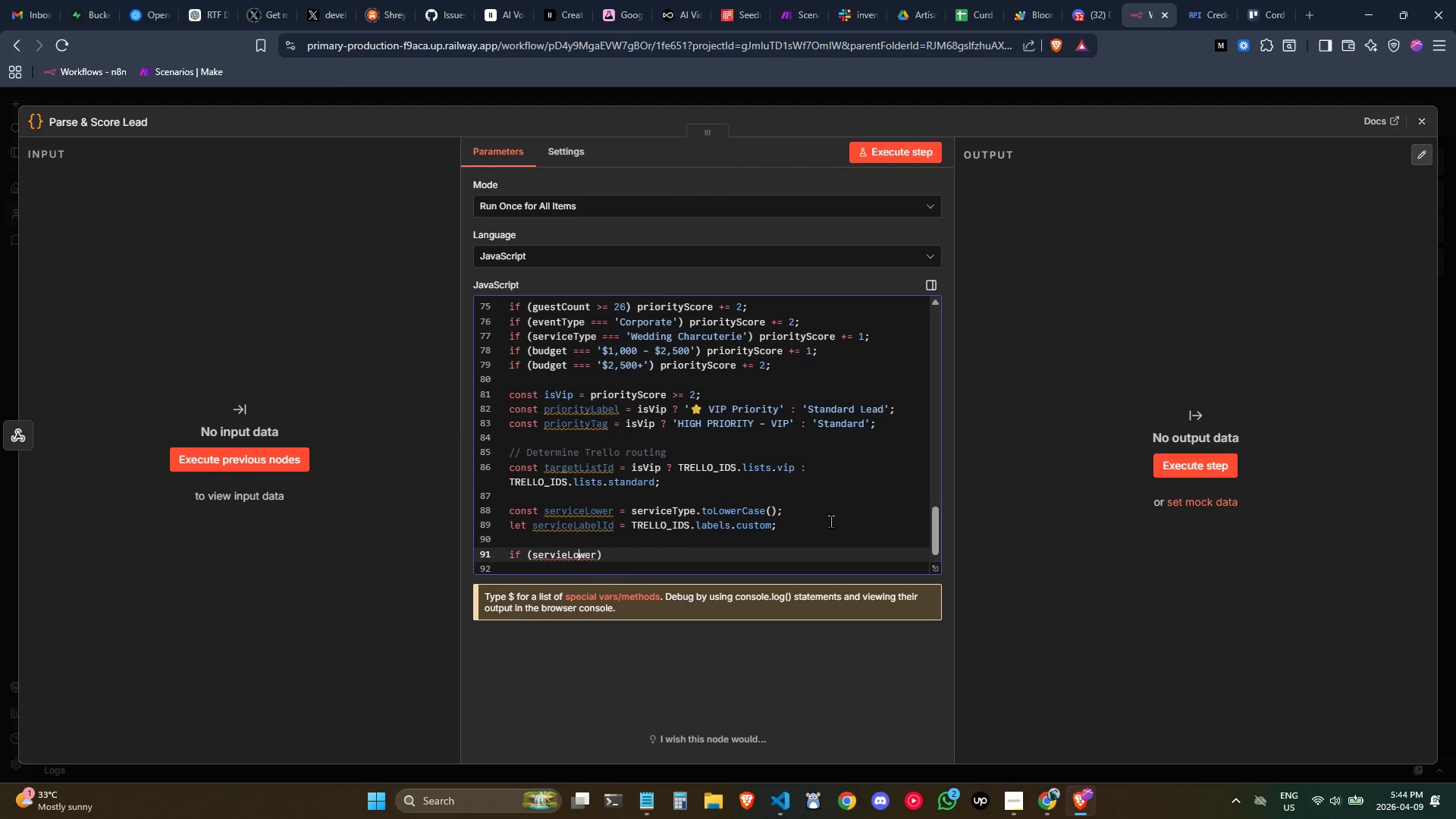 
key(ArrowLeft)
 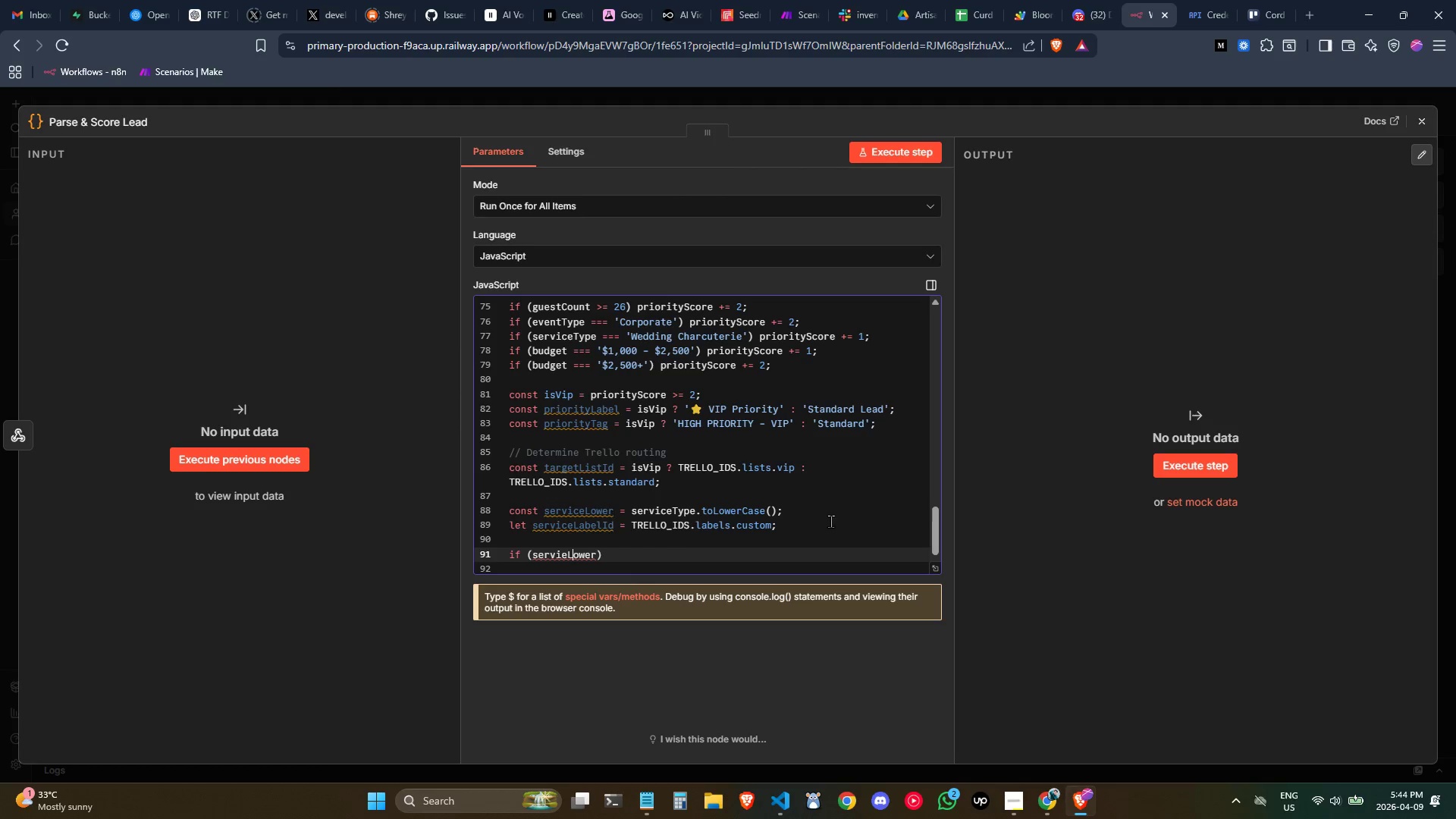 
key(ArrowLeft)
 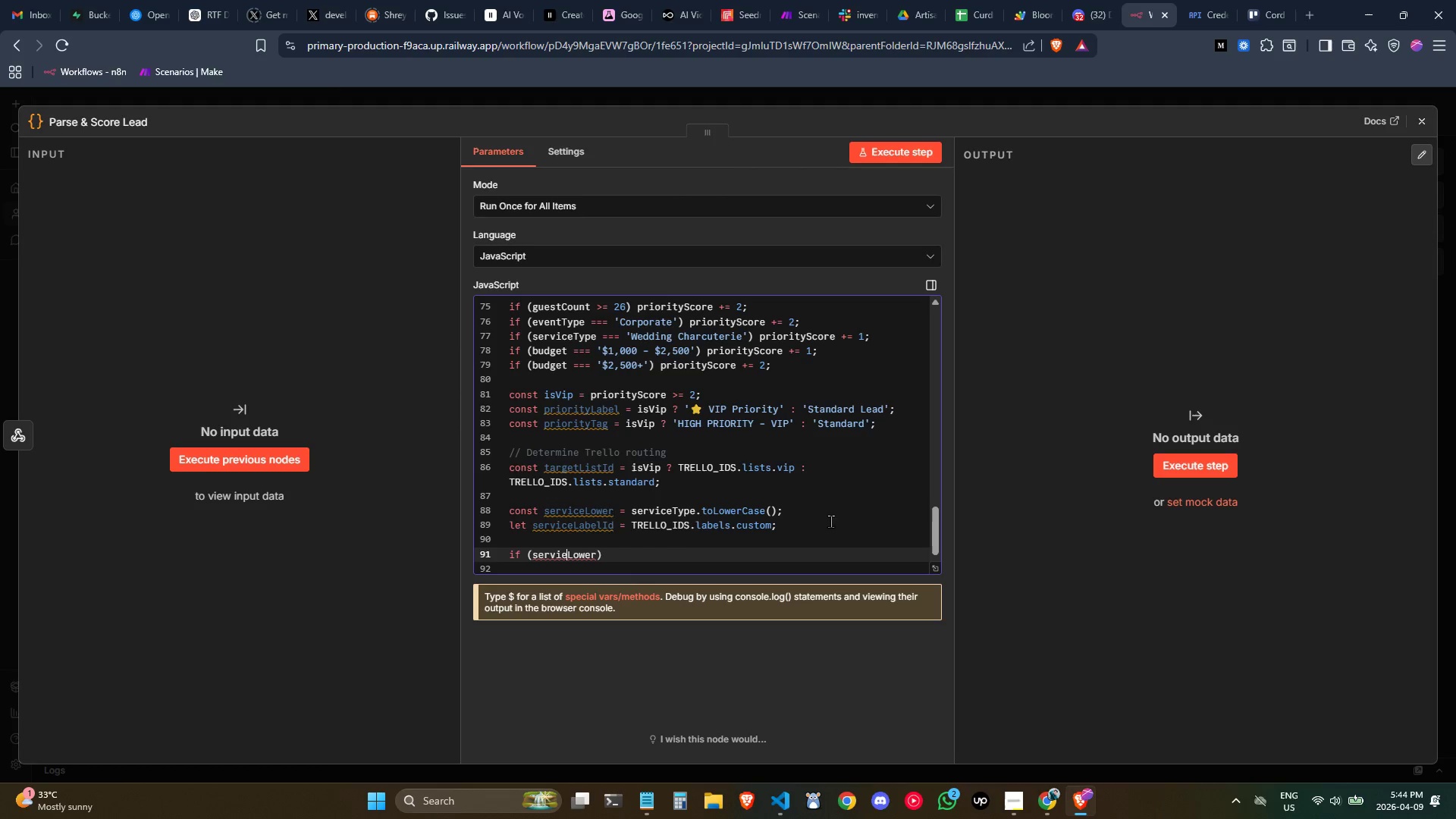 
key(ArrowLeft)
 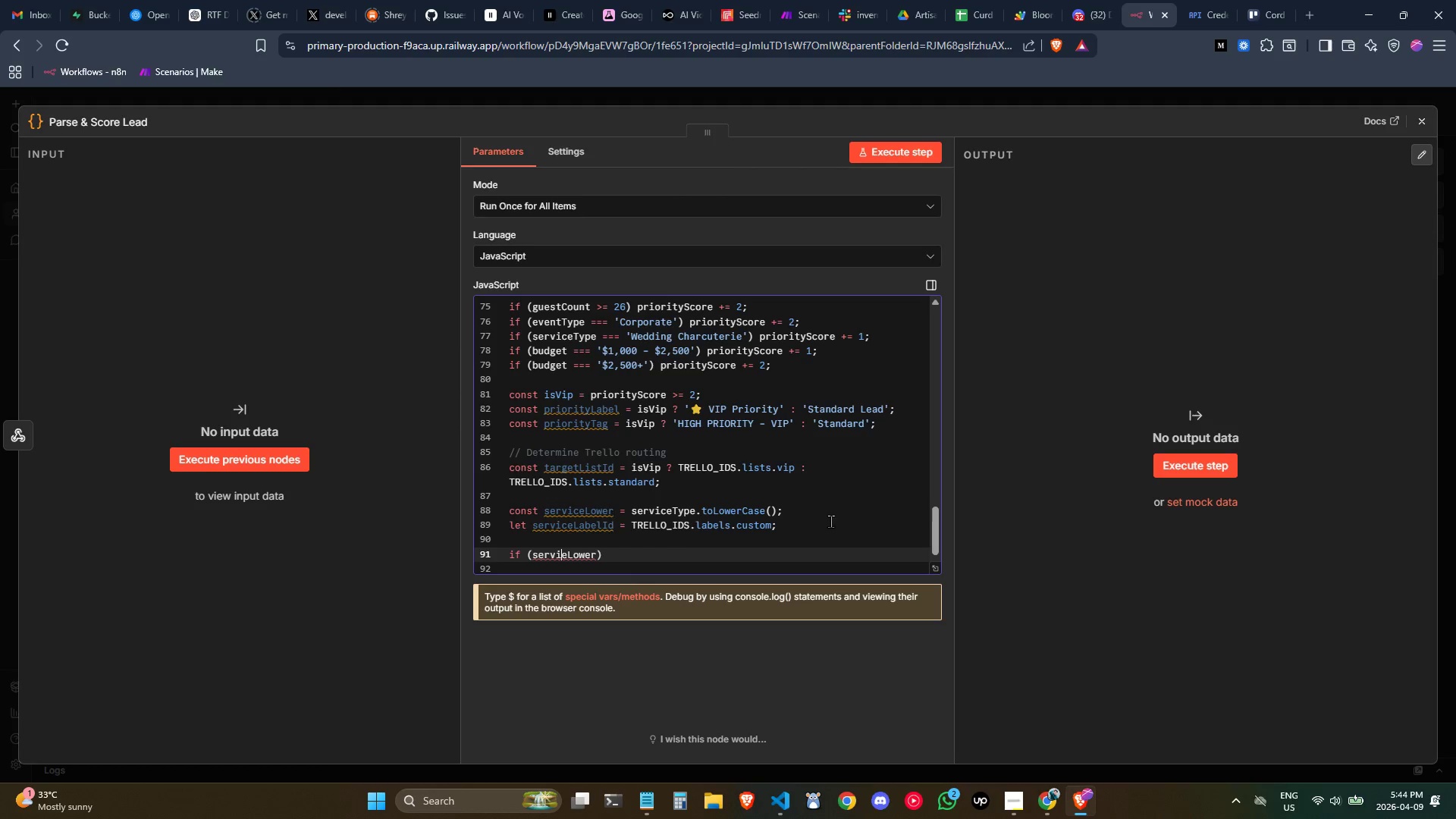 
key(ArrowLeft)
 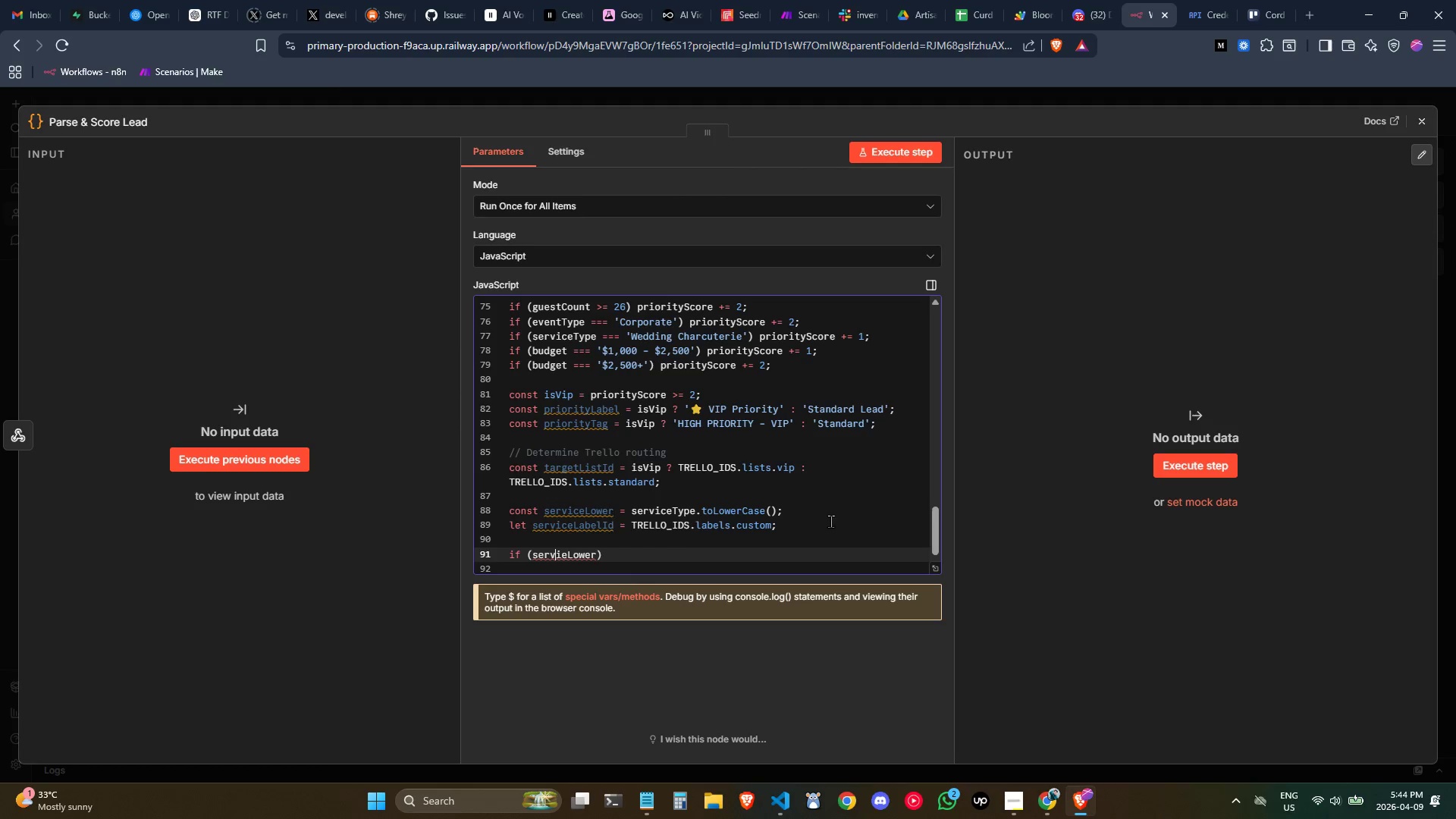 
key(ArrowRight)
 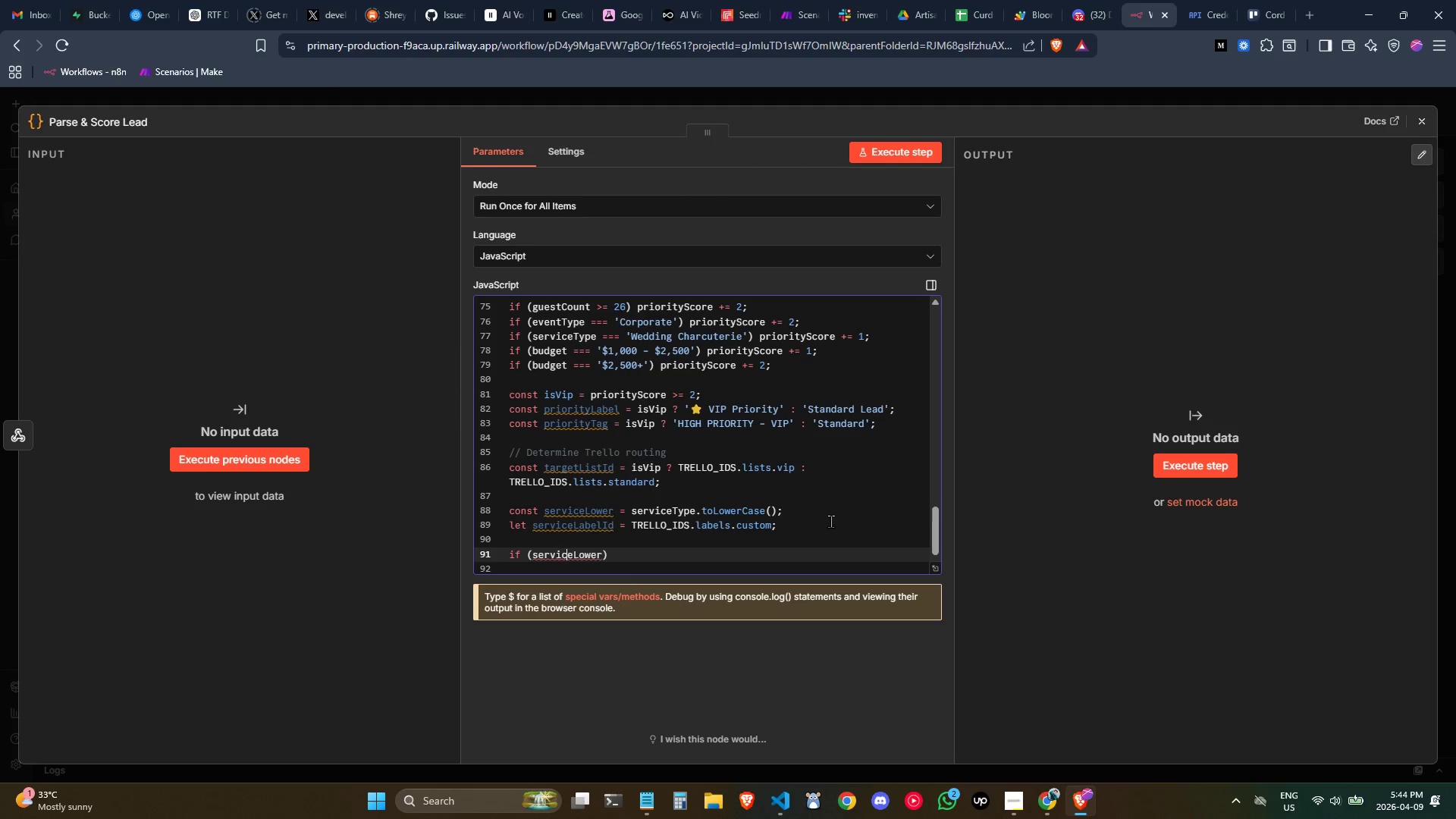 
key(C)
 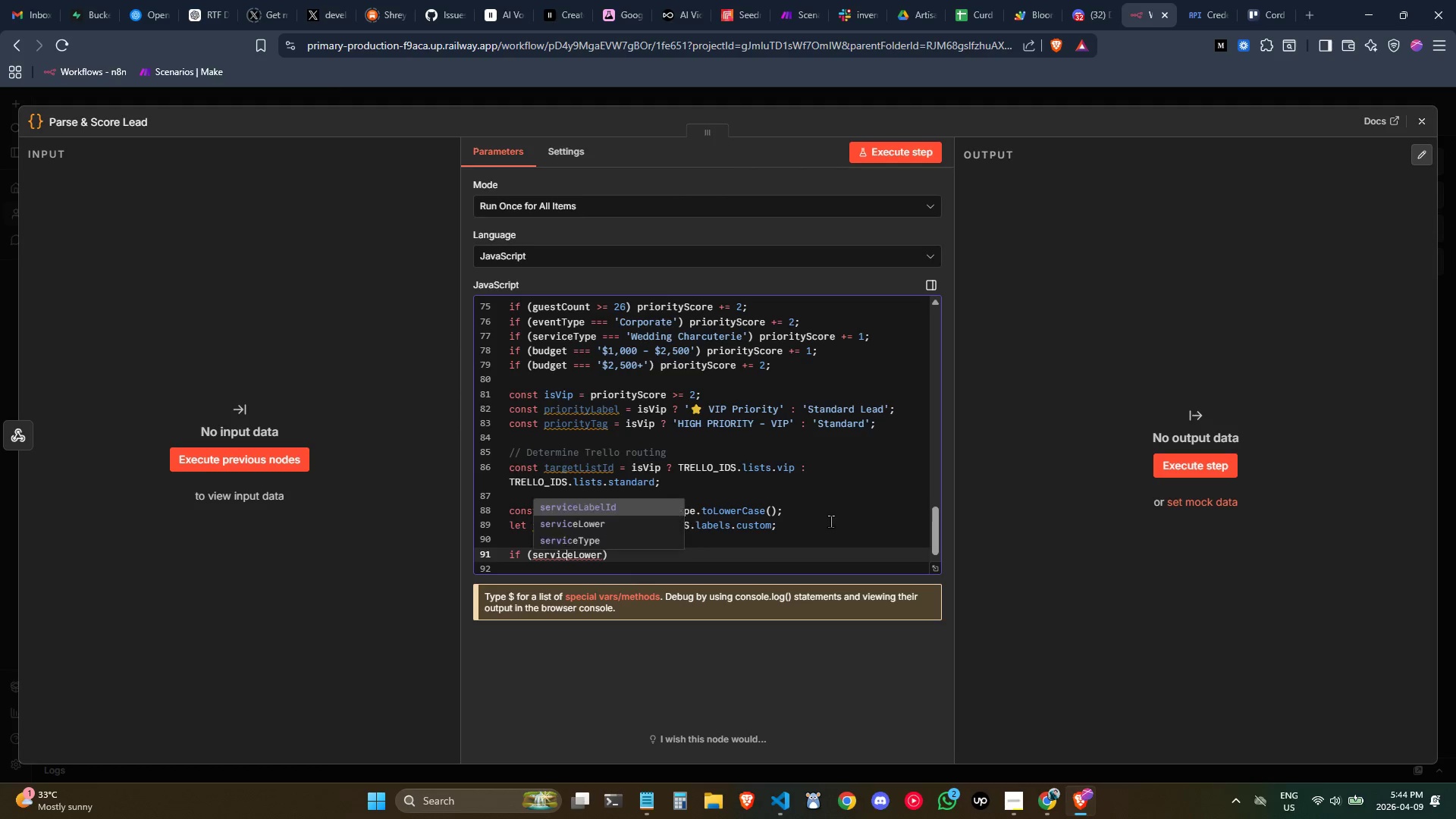 
key(ArrowRight)
 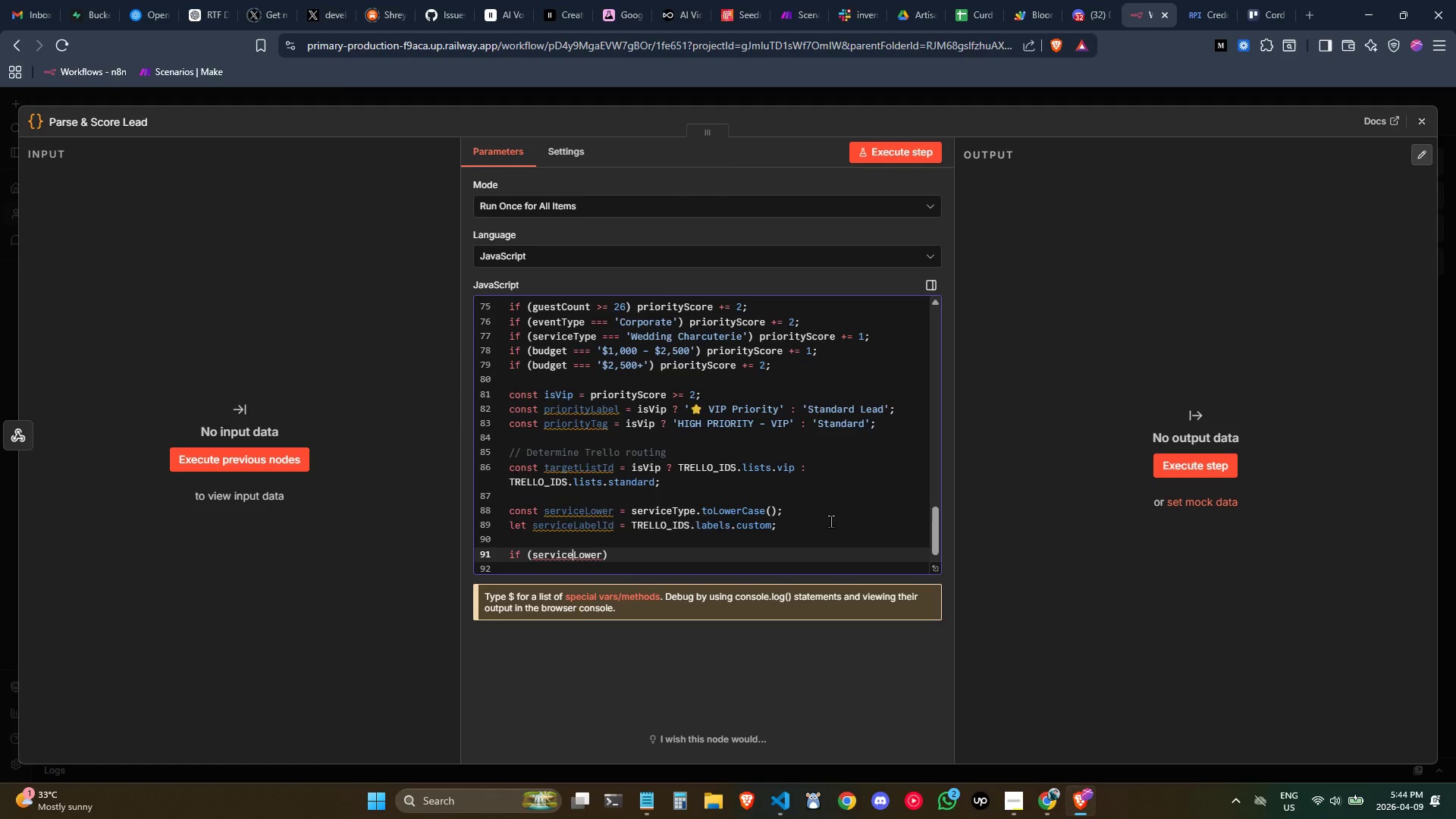 
key(Shift+ArrowRight)
 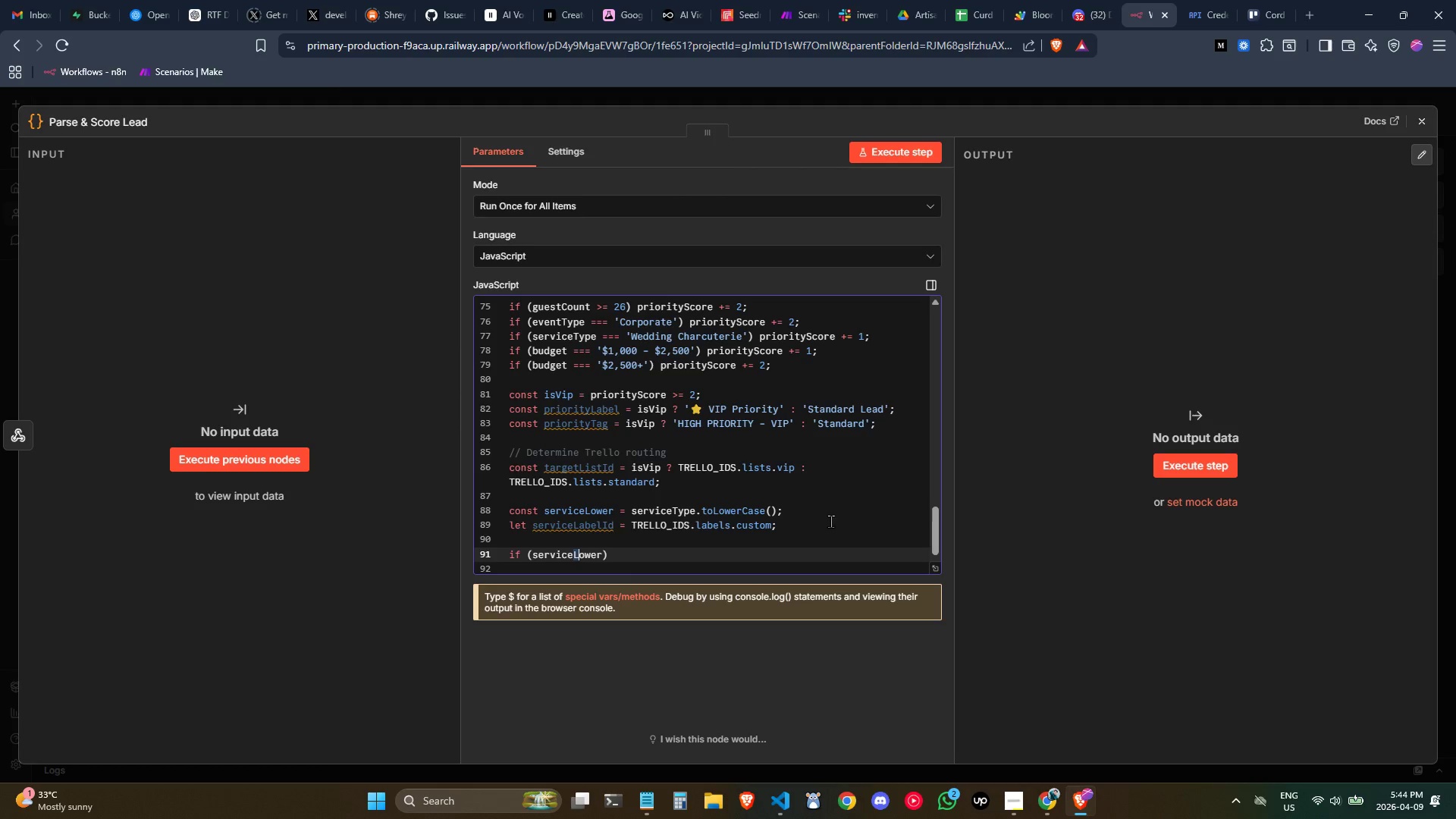 
key(ArrowRight)
 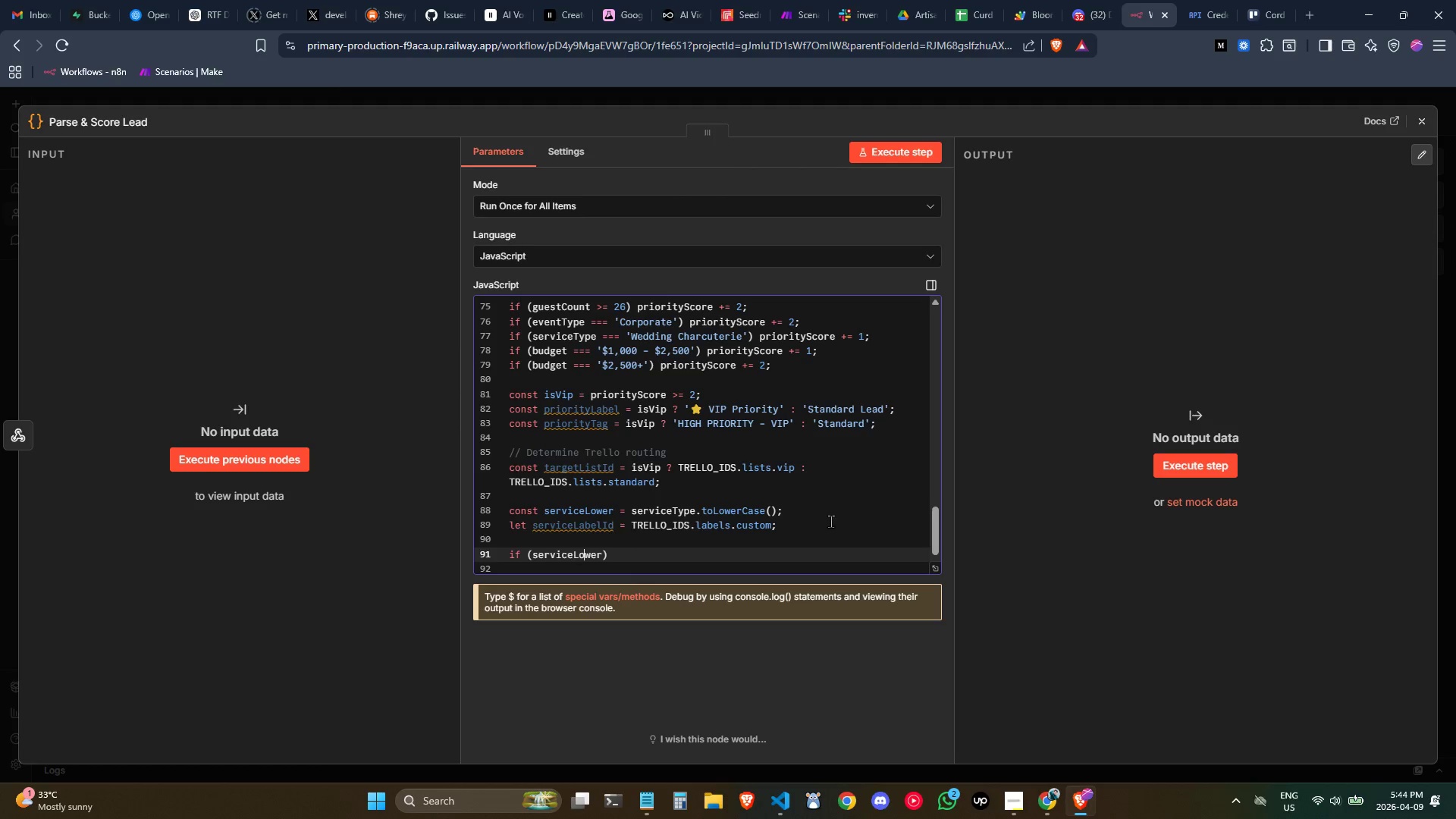 
key(ArrowRight)
 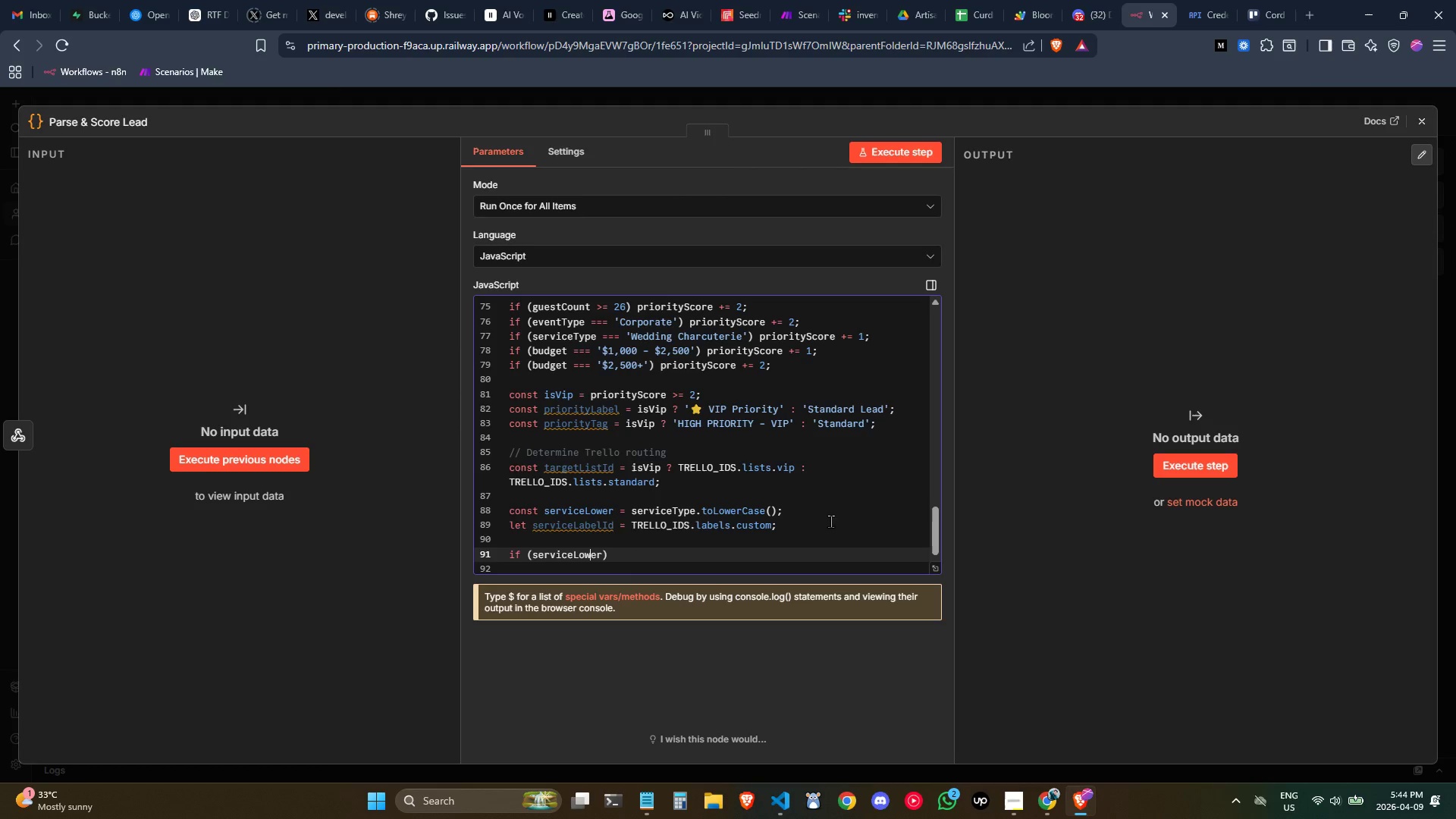 
key(ArrowRight)
 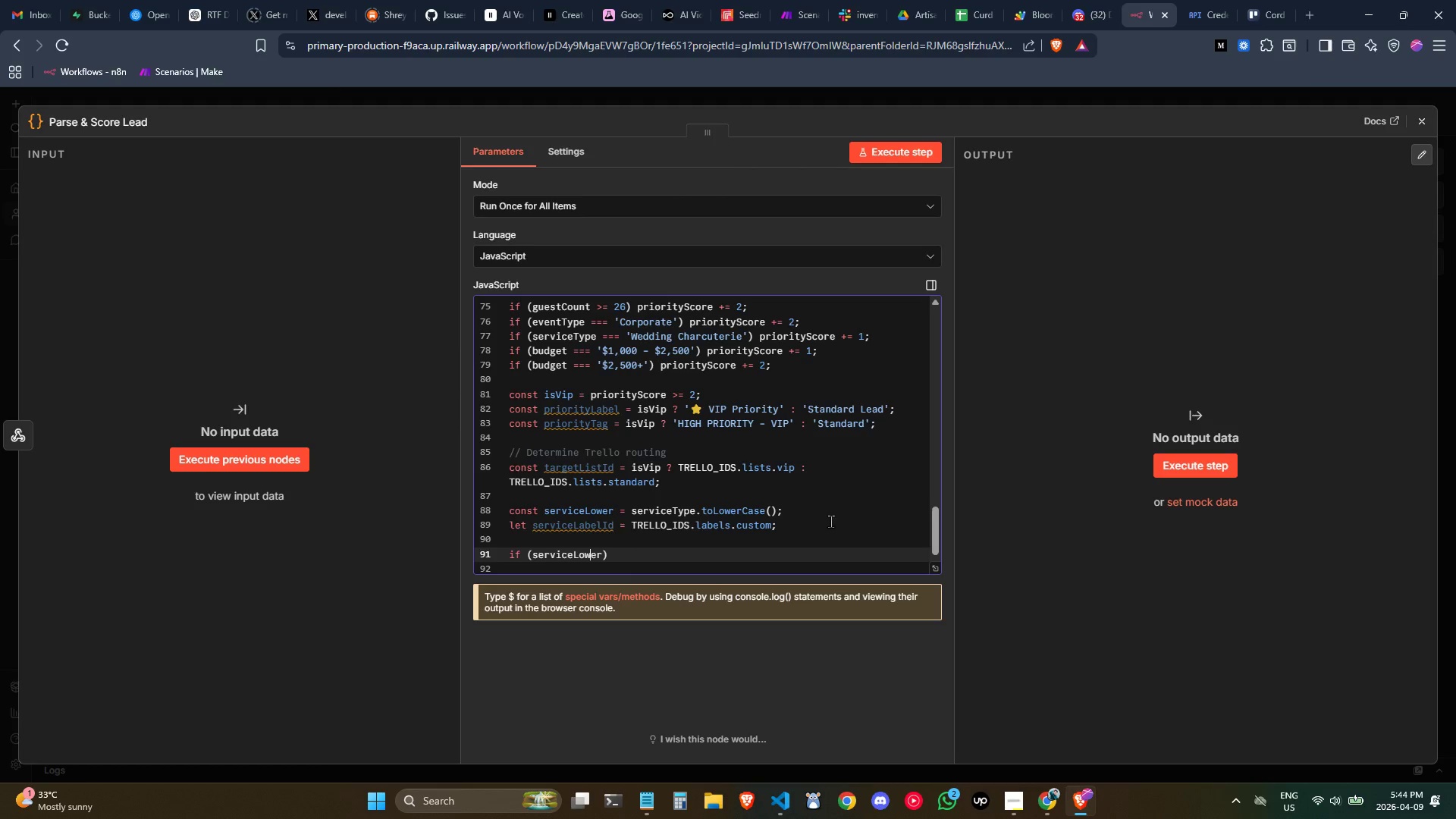 
key(ArrowRight)
 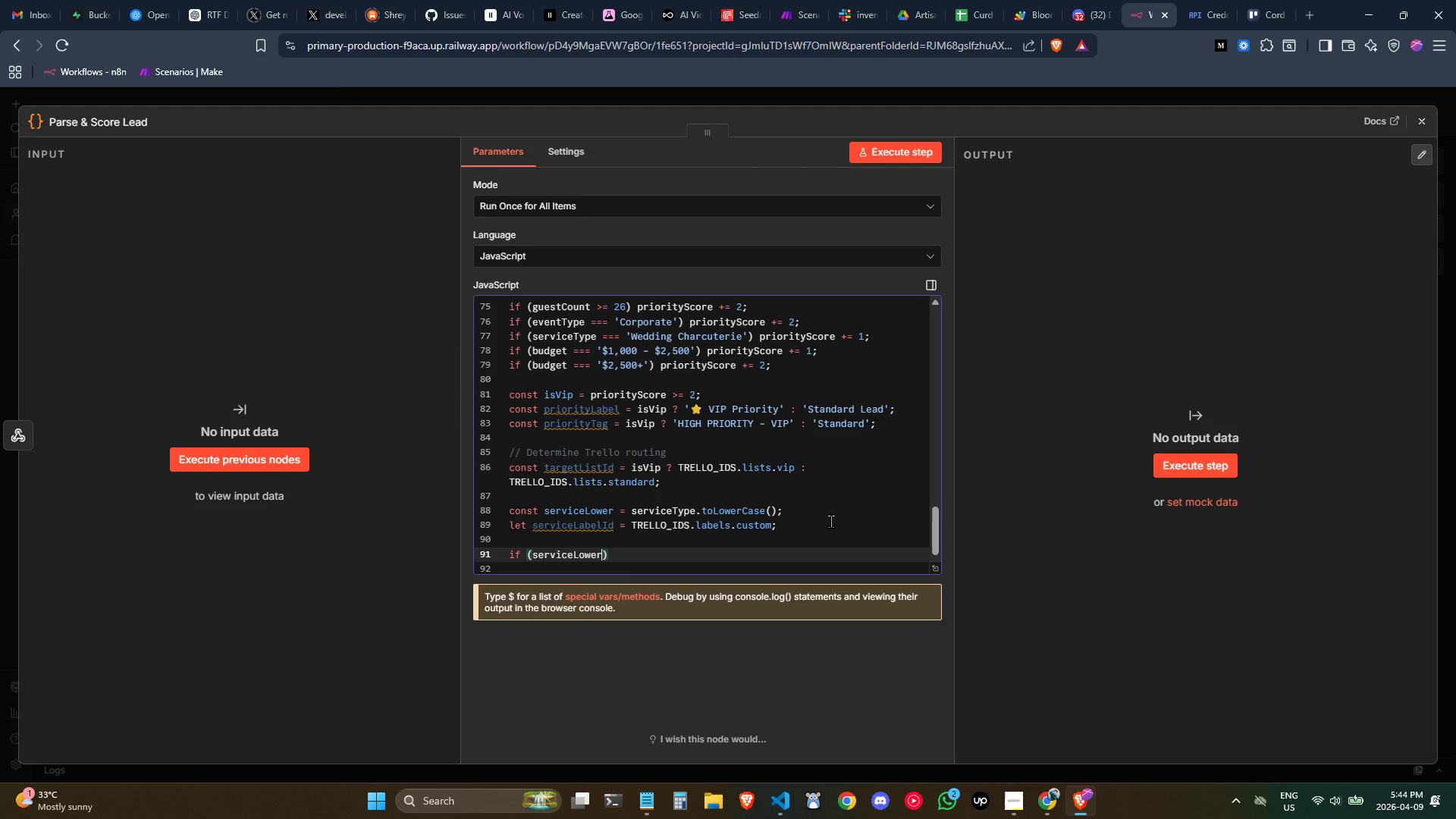 
key(ArrowRight)
 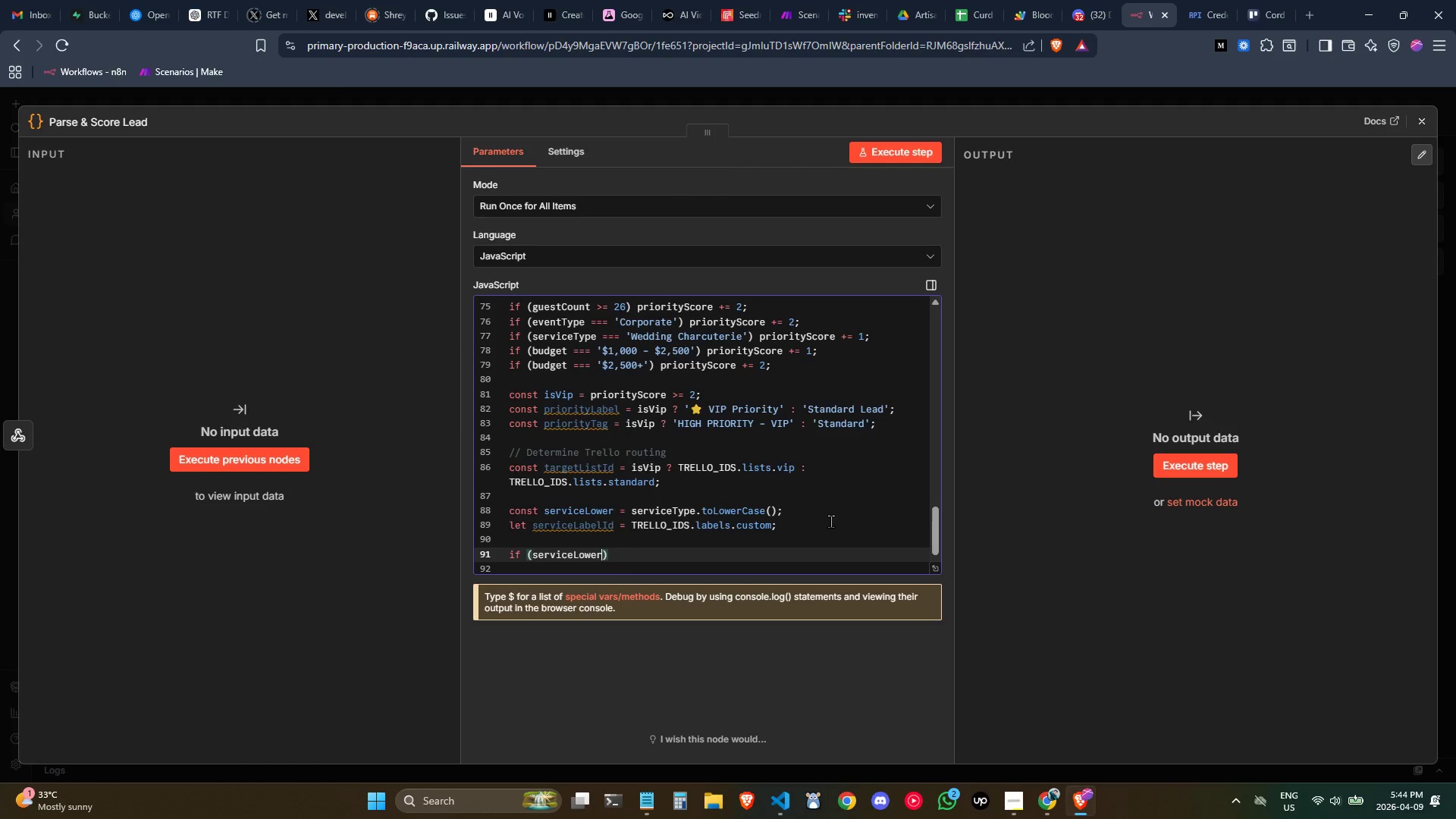 
type(.icnlude)
key(Backspace)
key(Backspace)
key(Backspace)
key(Backspace)
key(Backspace)
key(Backspace)
type(ncludes('wedding)
 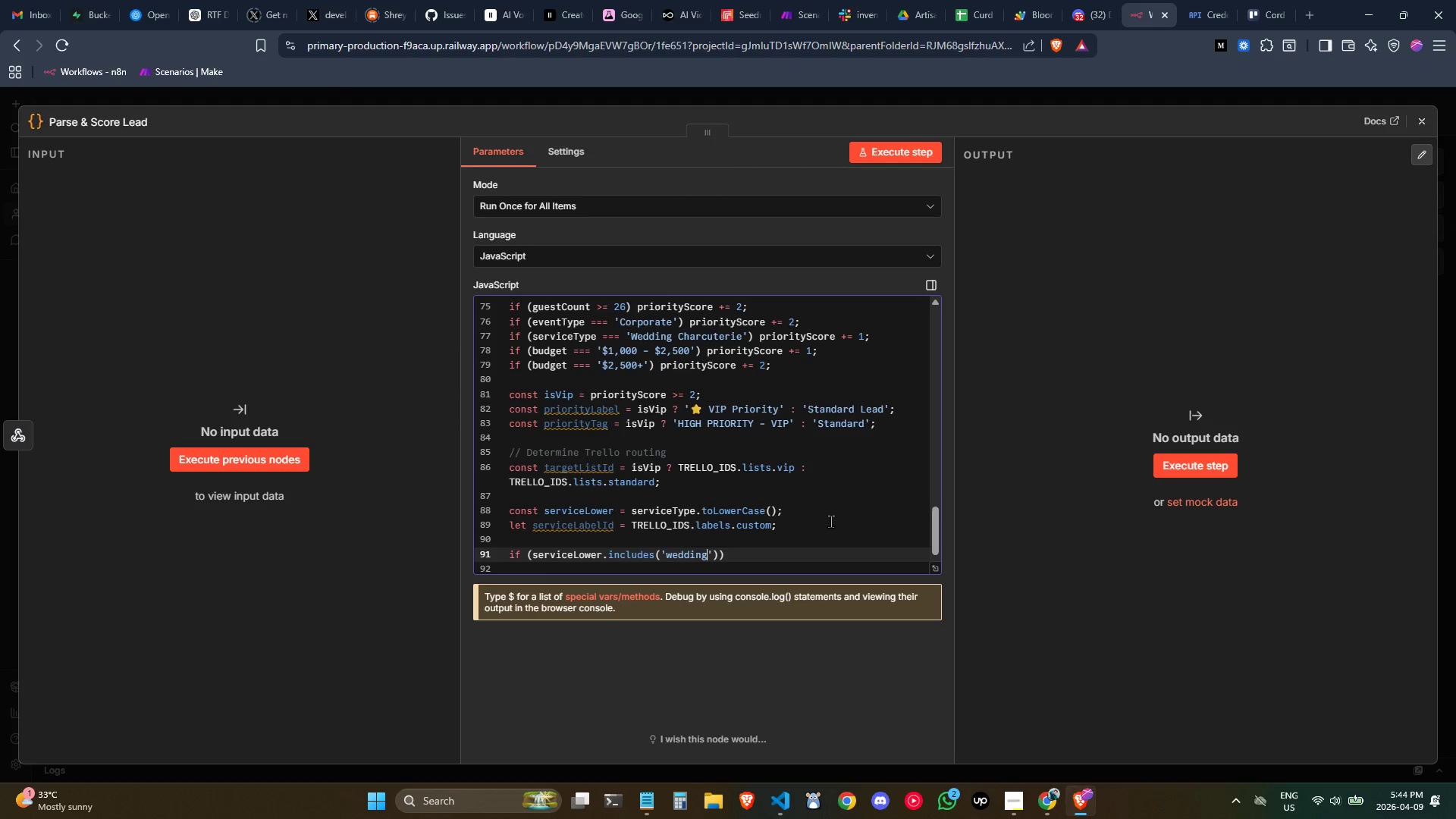 
key(Control+Backspace)
 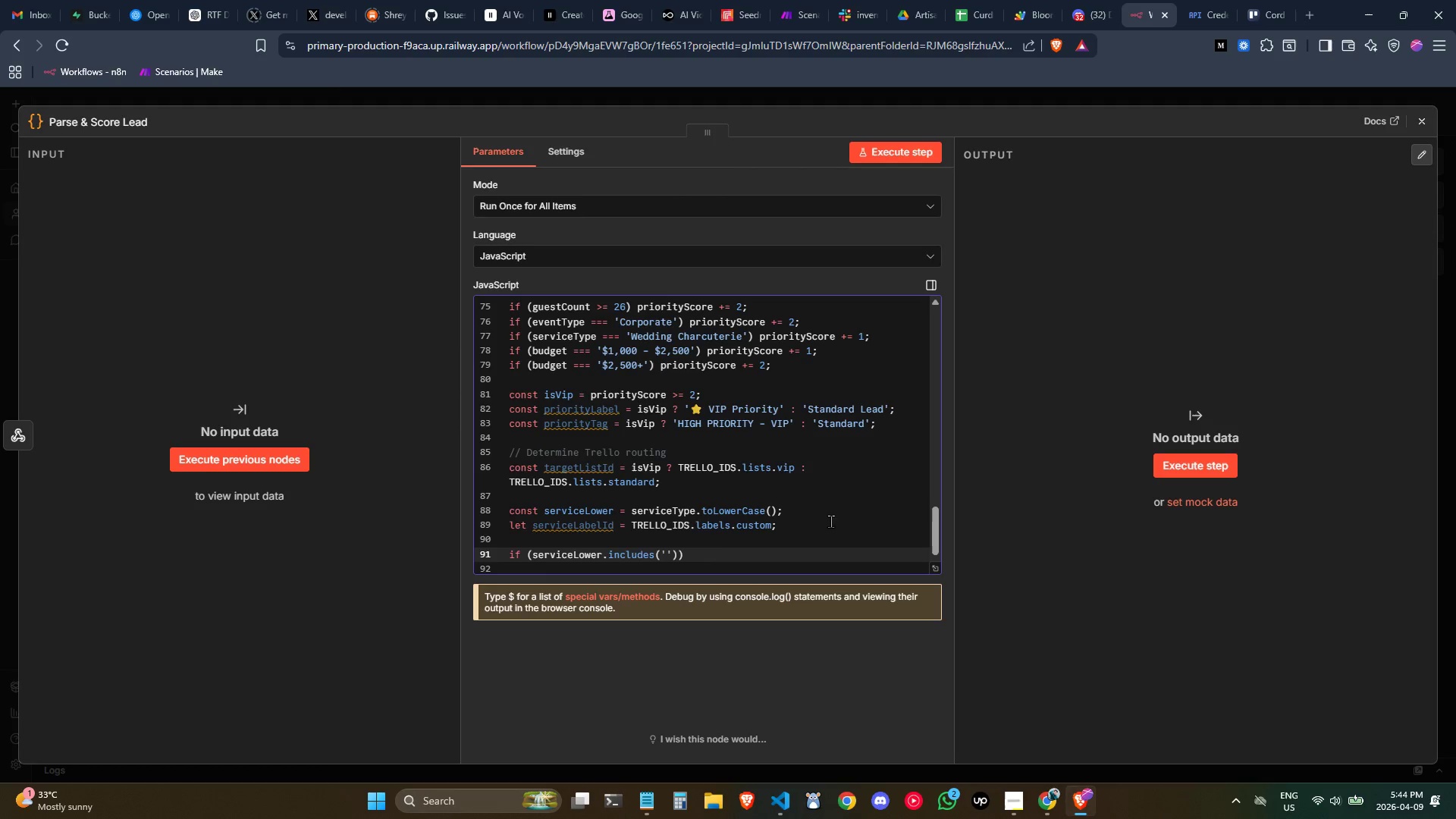 
type(tasting)
 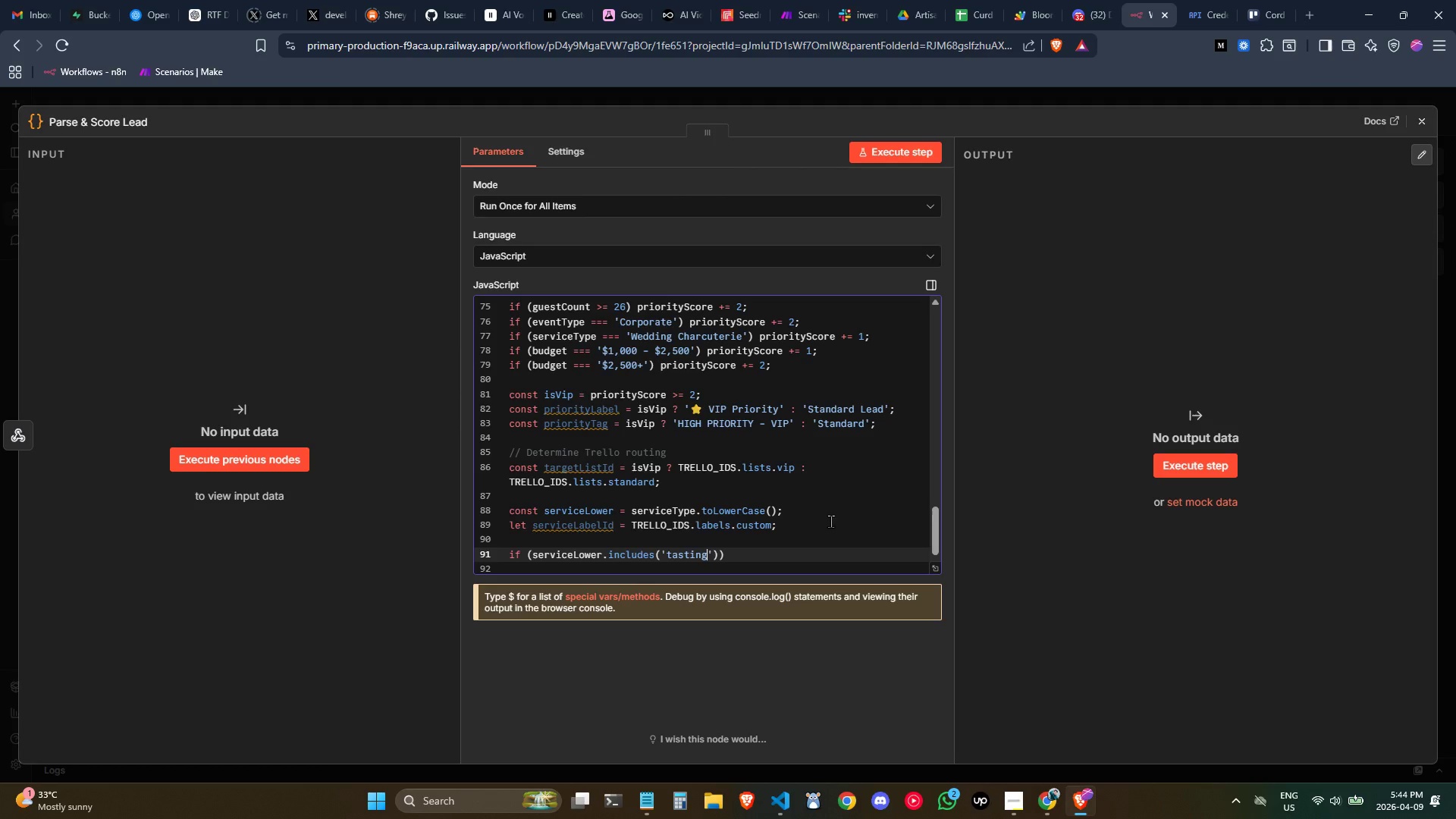 
key(Control+ArrowRight)
 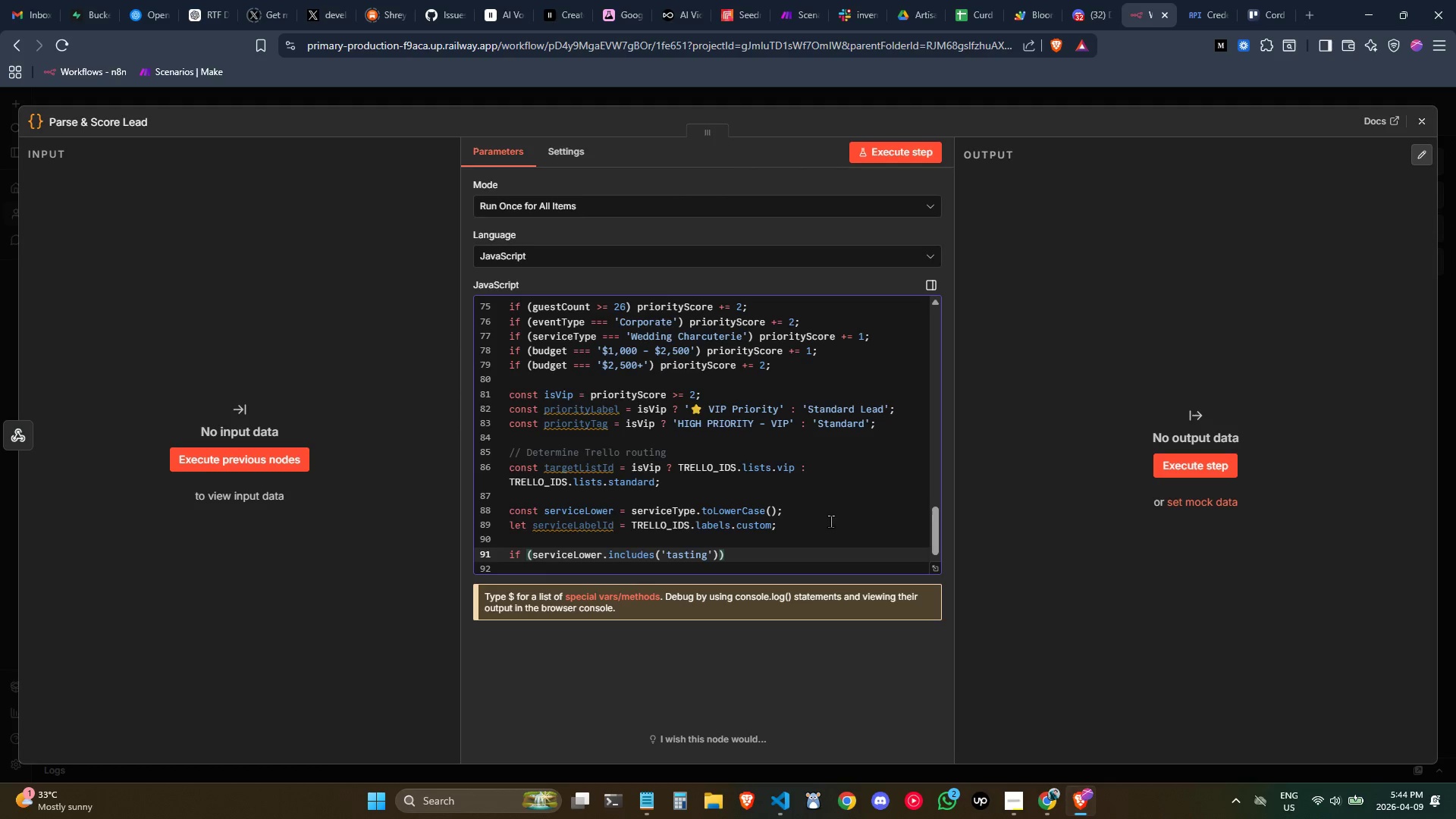 
type( serviceLabel)
 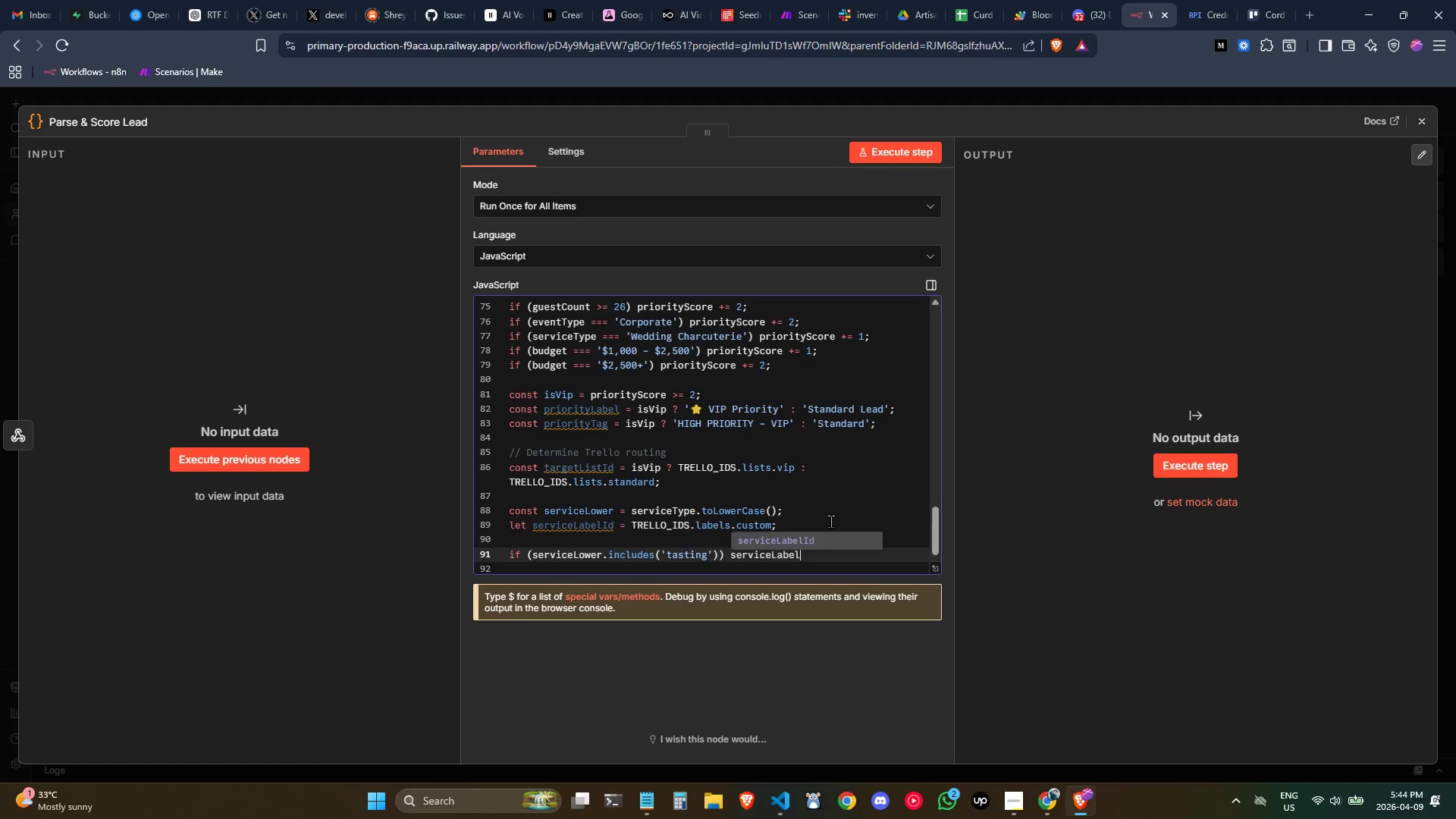 
key(Enter)
 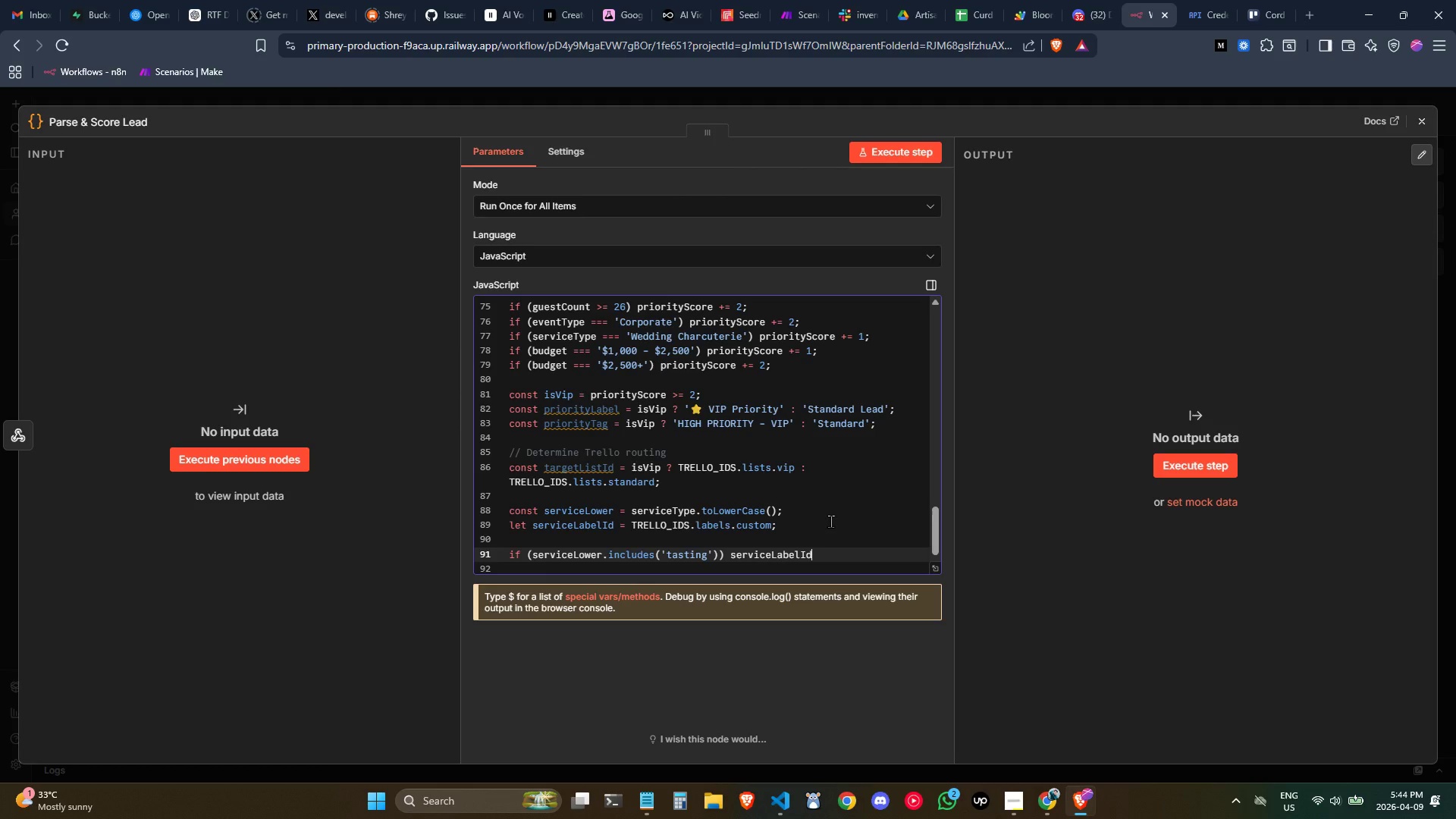 
type( = Tre)
 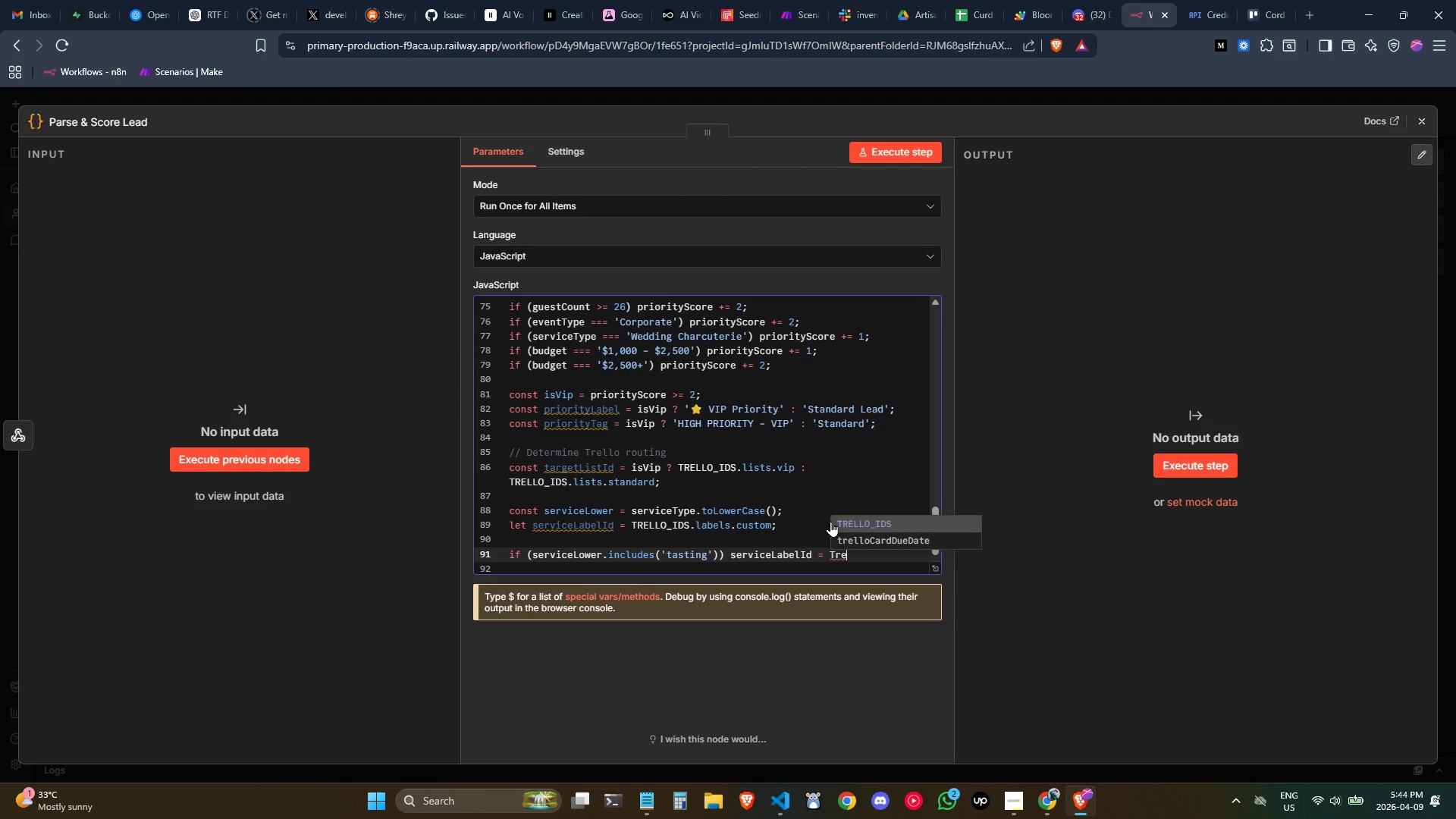 
key(Enter)
 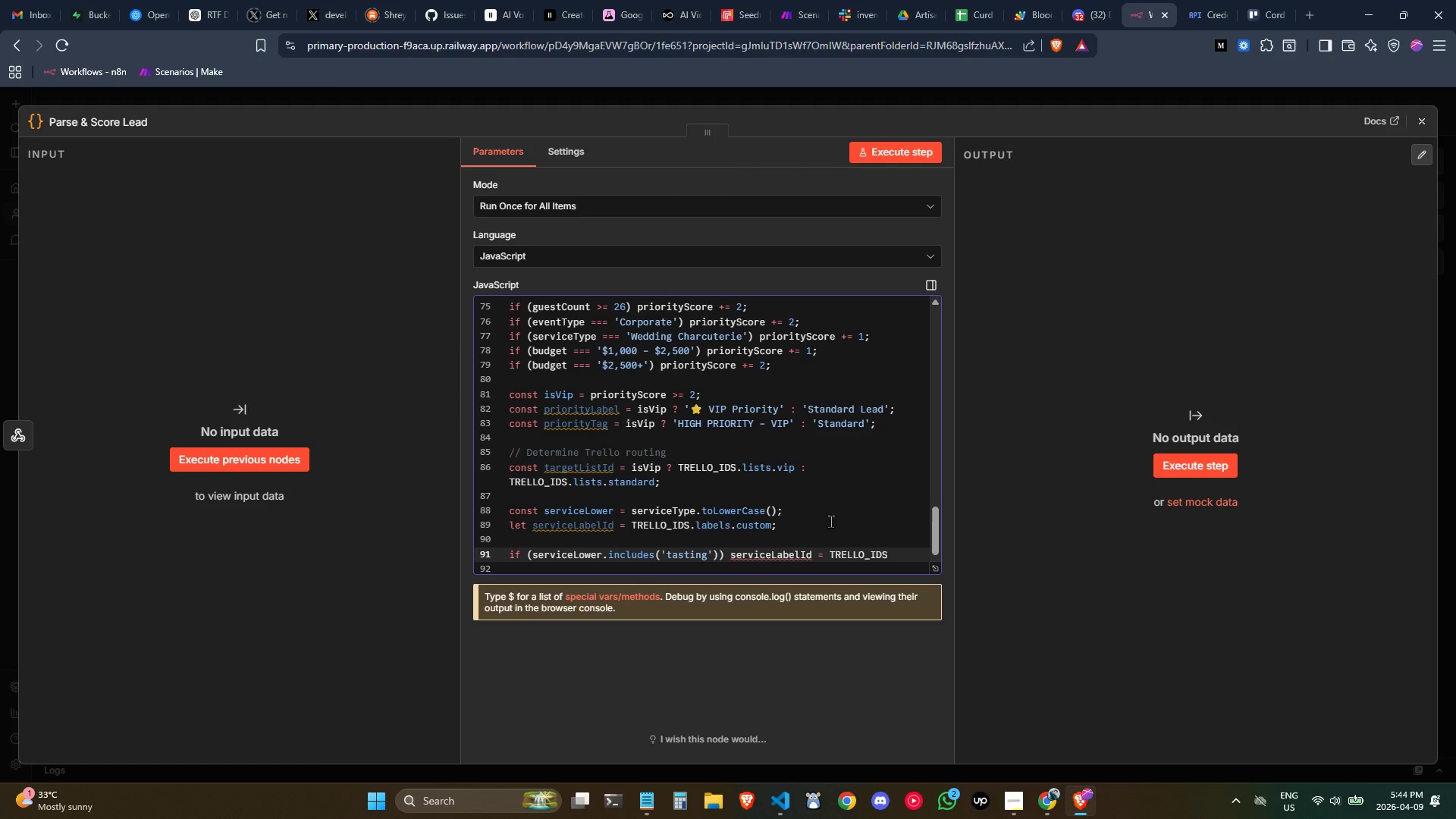 
type(.labels)
 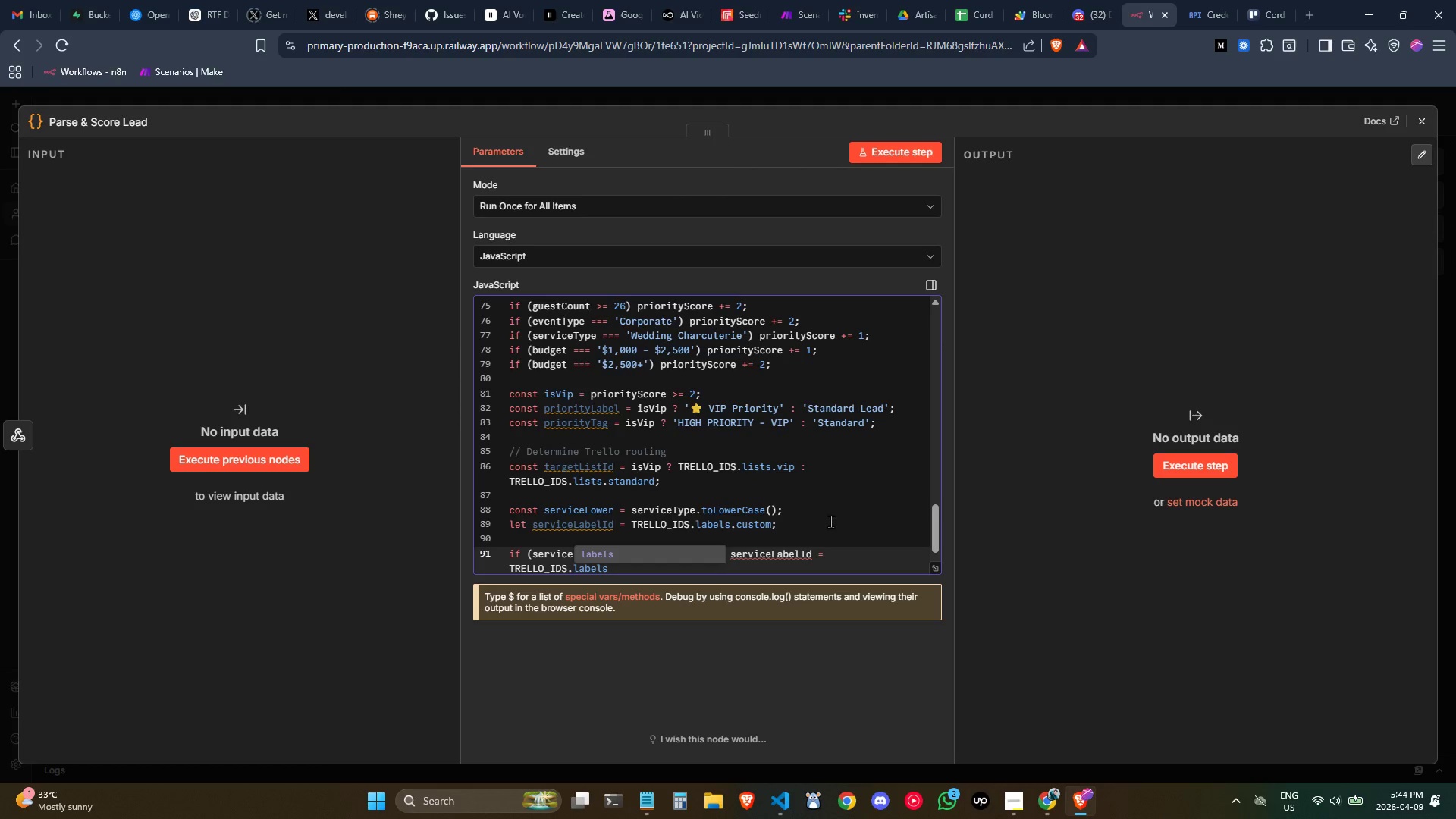 
type(.s)
key(Backspace)
type(ts)
key(Backspace)
type(asting;)
 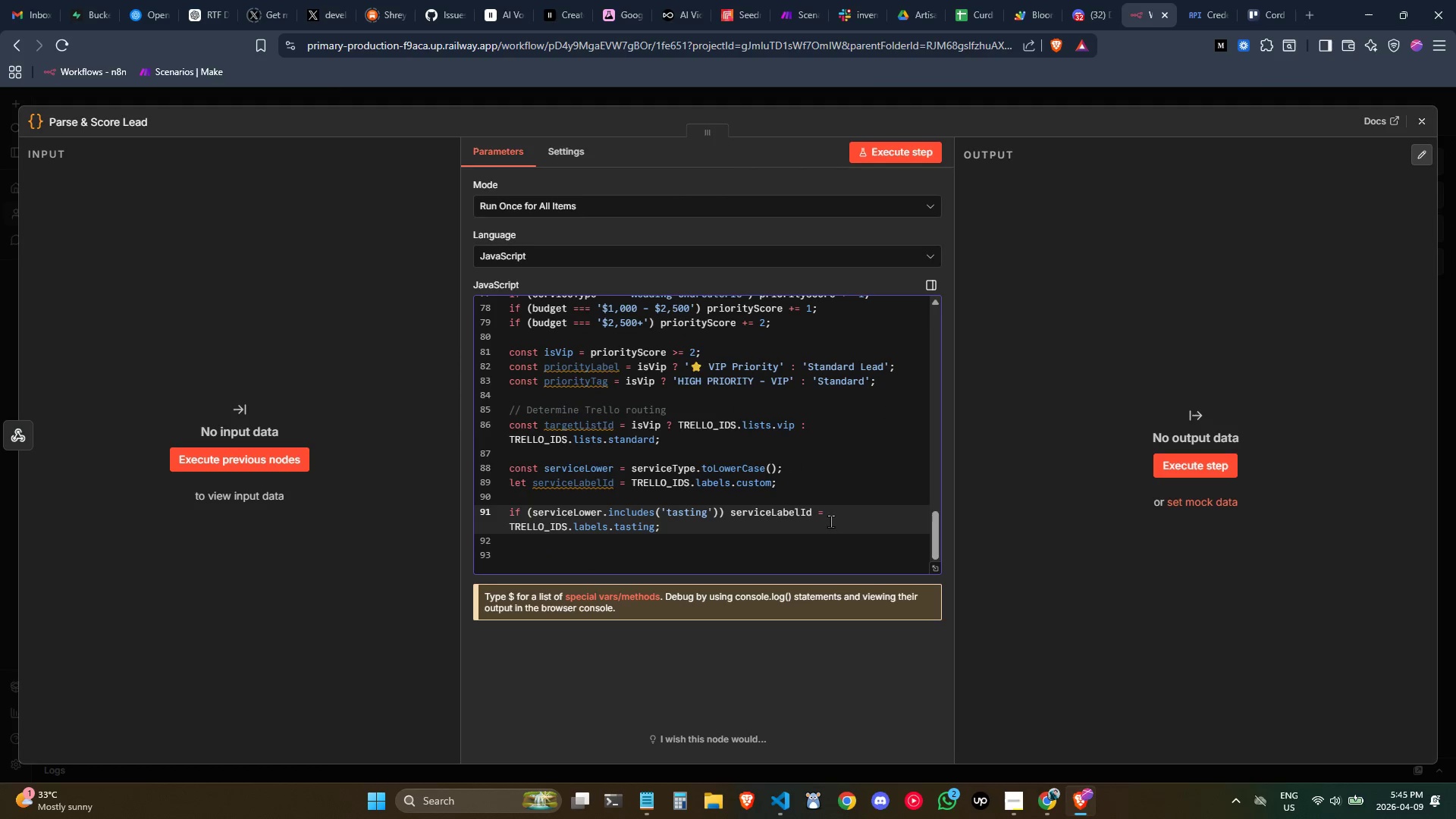 
key(Enter)
 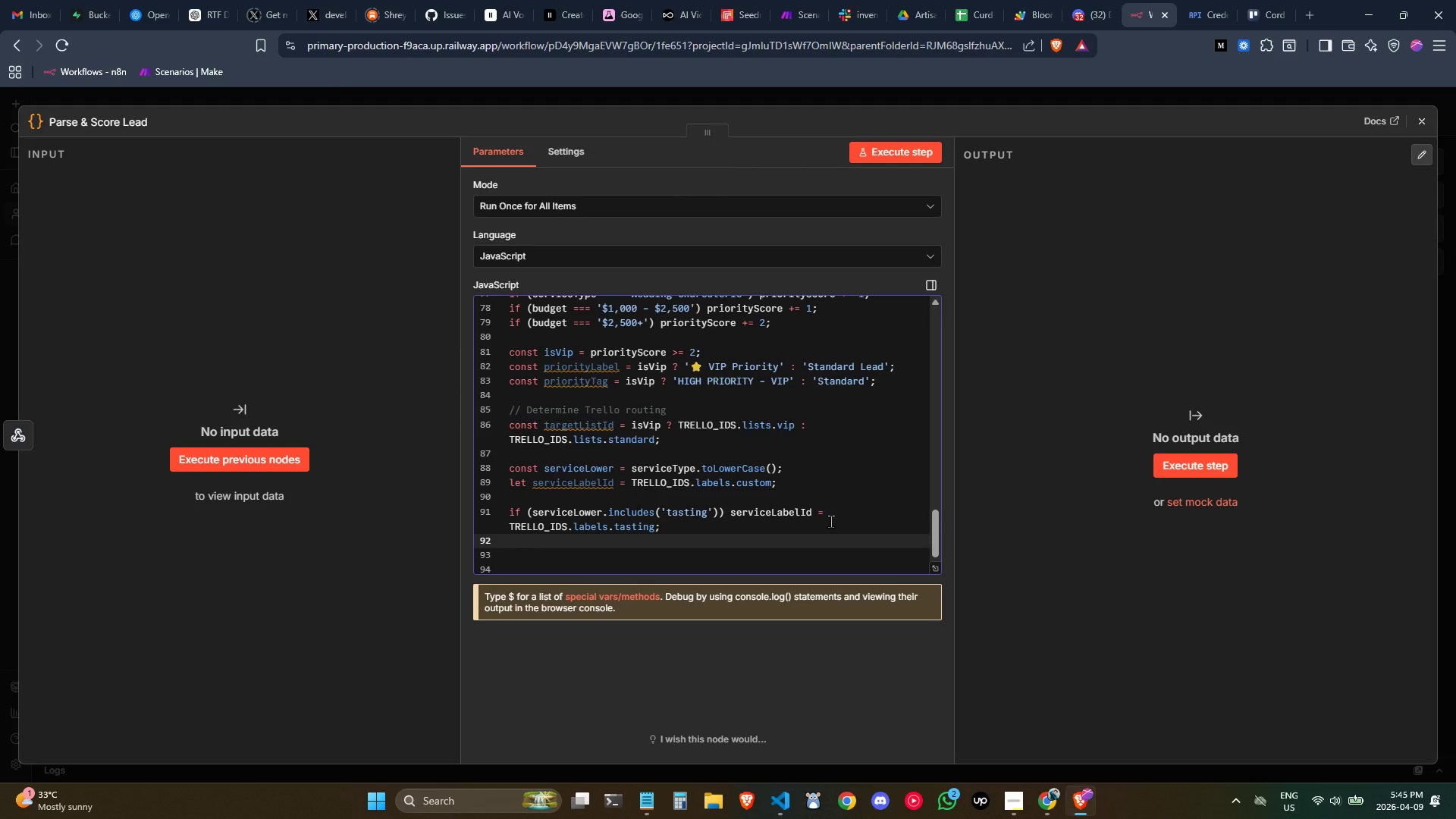 
wait(15.55)
 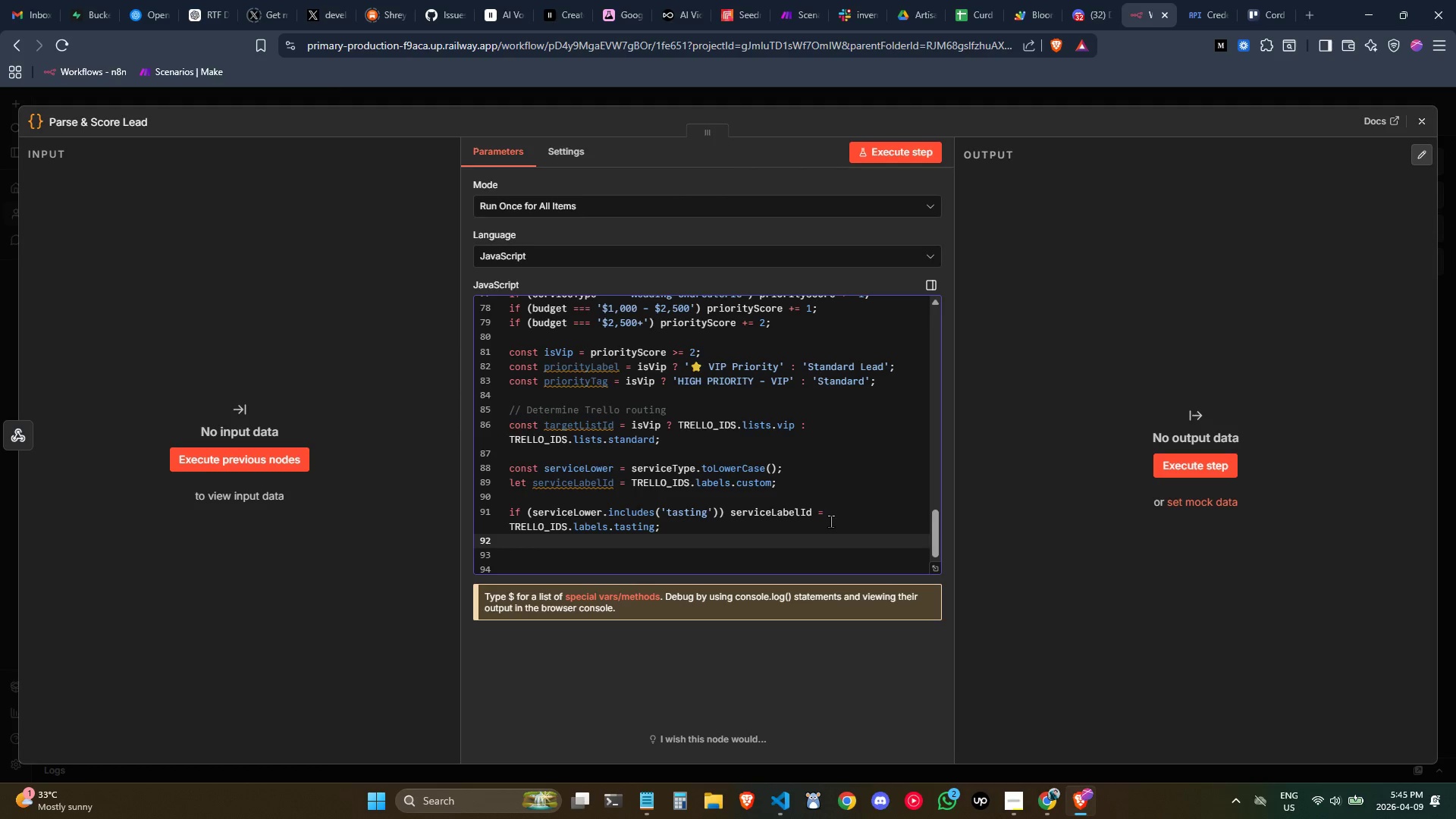 
type(else if (serviceLo)
 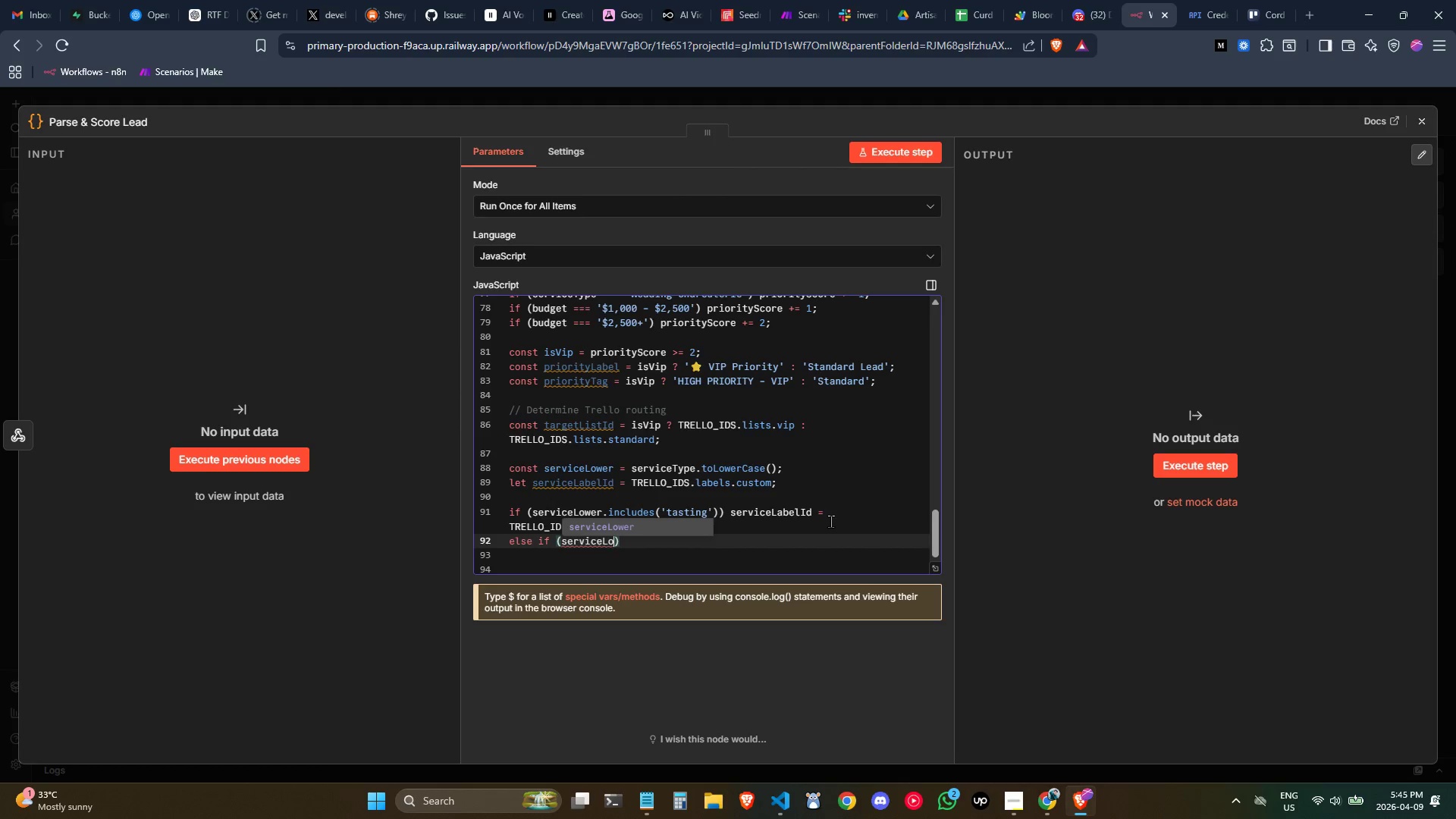 
key(Enter)
 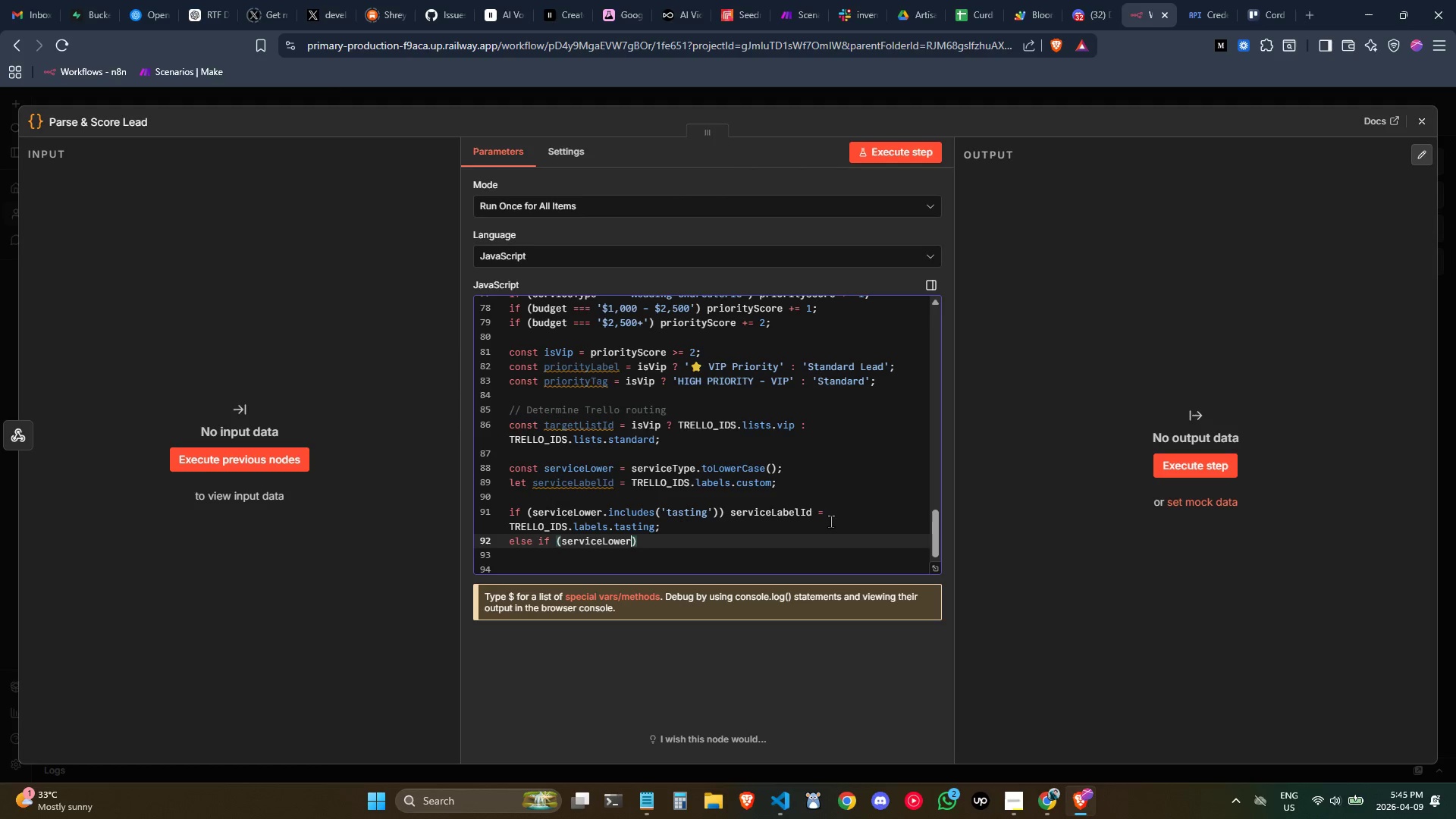 
type(.includes('wedding)
 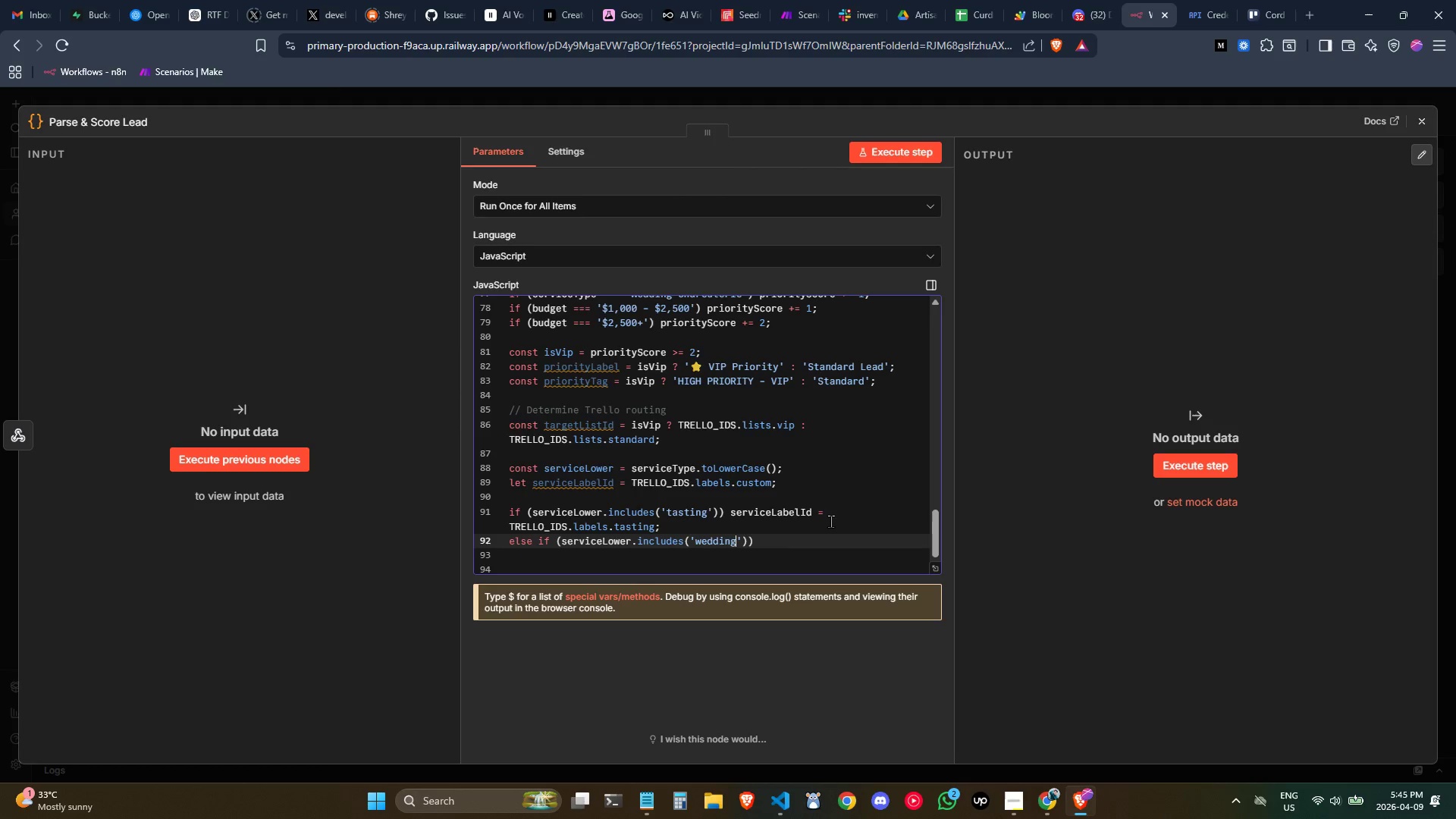 
key(ArrowRight)
 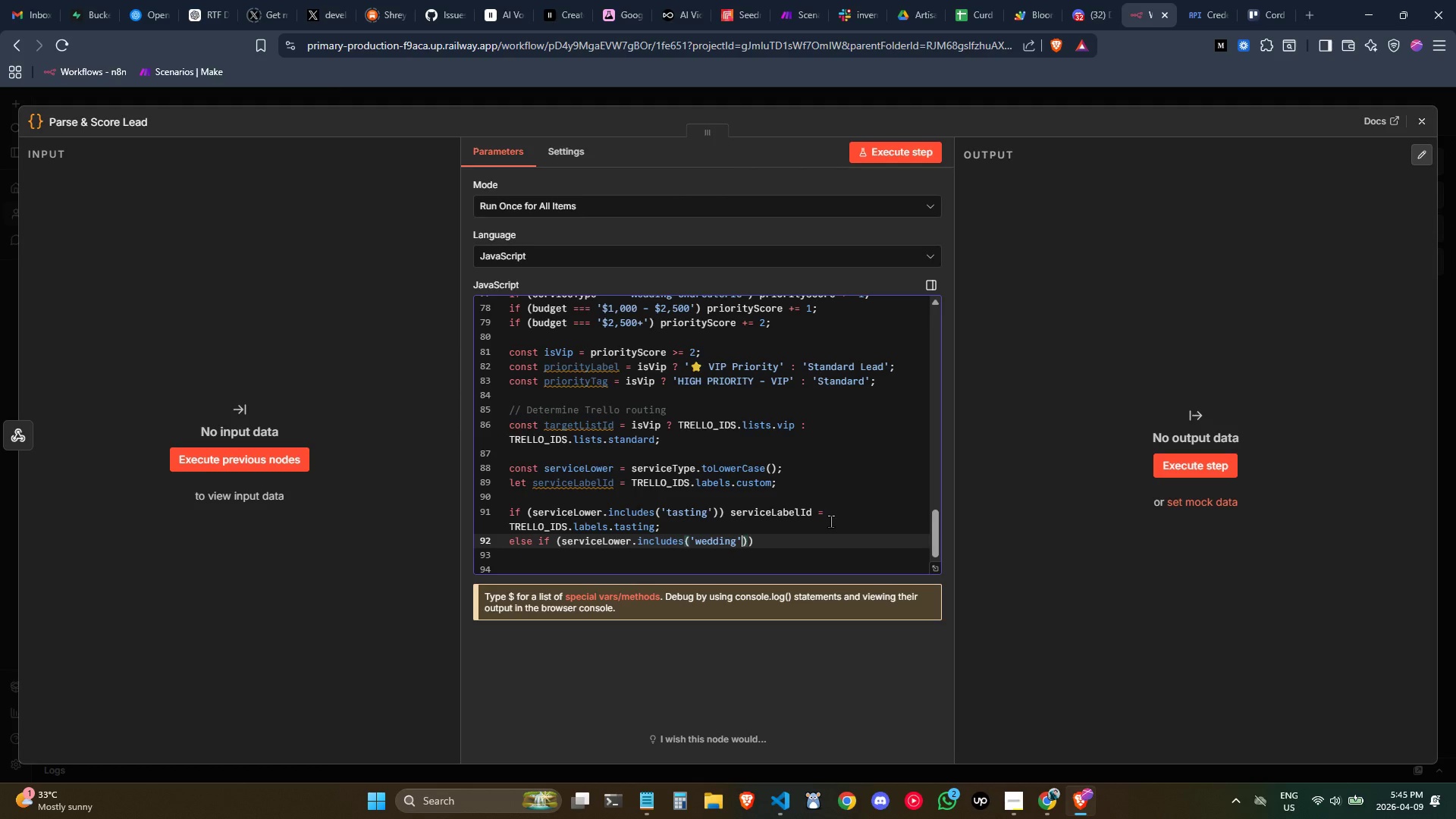 
key(ArrowRight)
 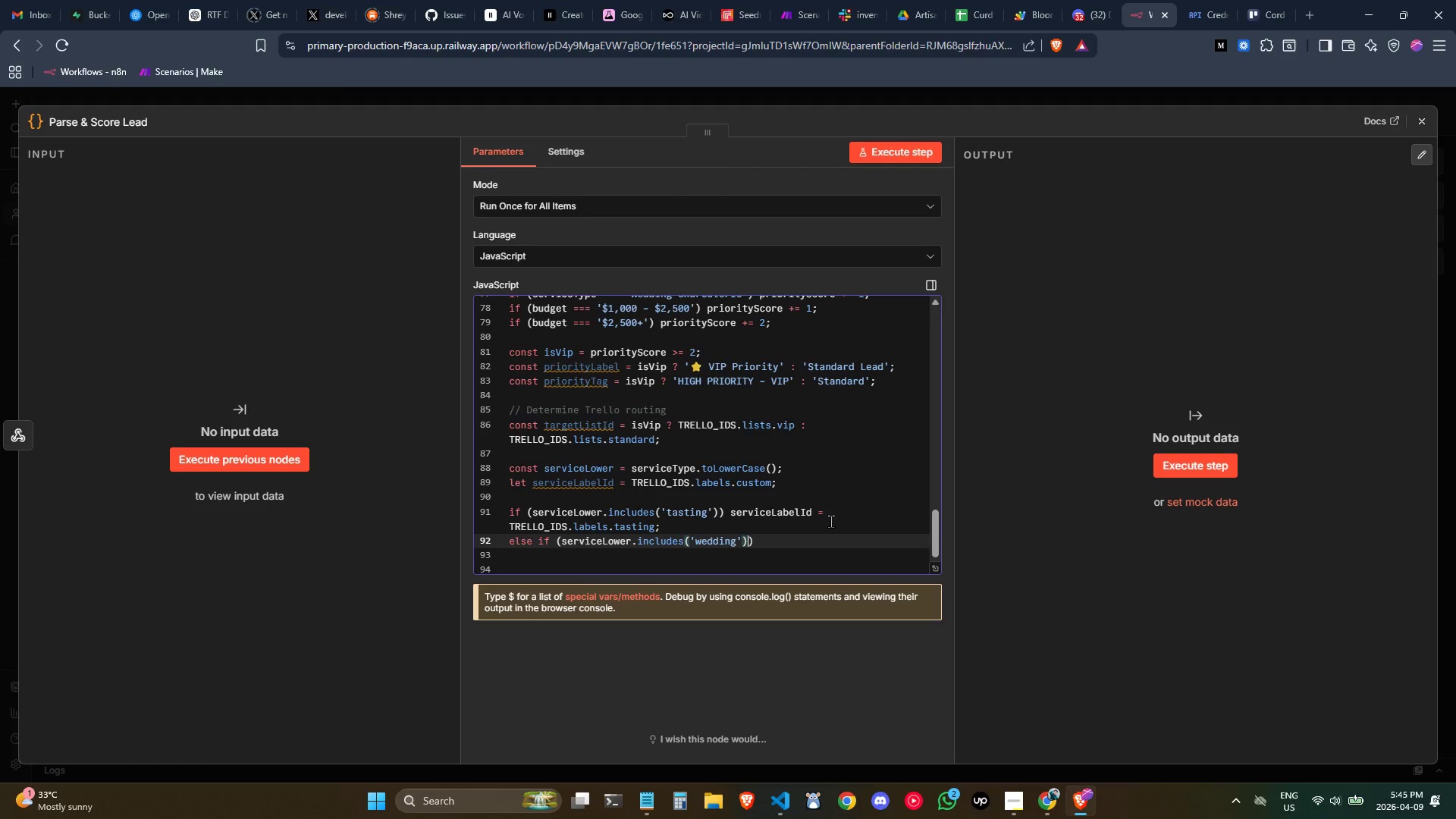 
key(ArrowRight)
 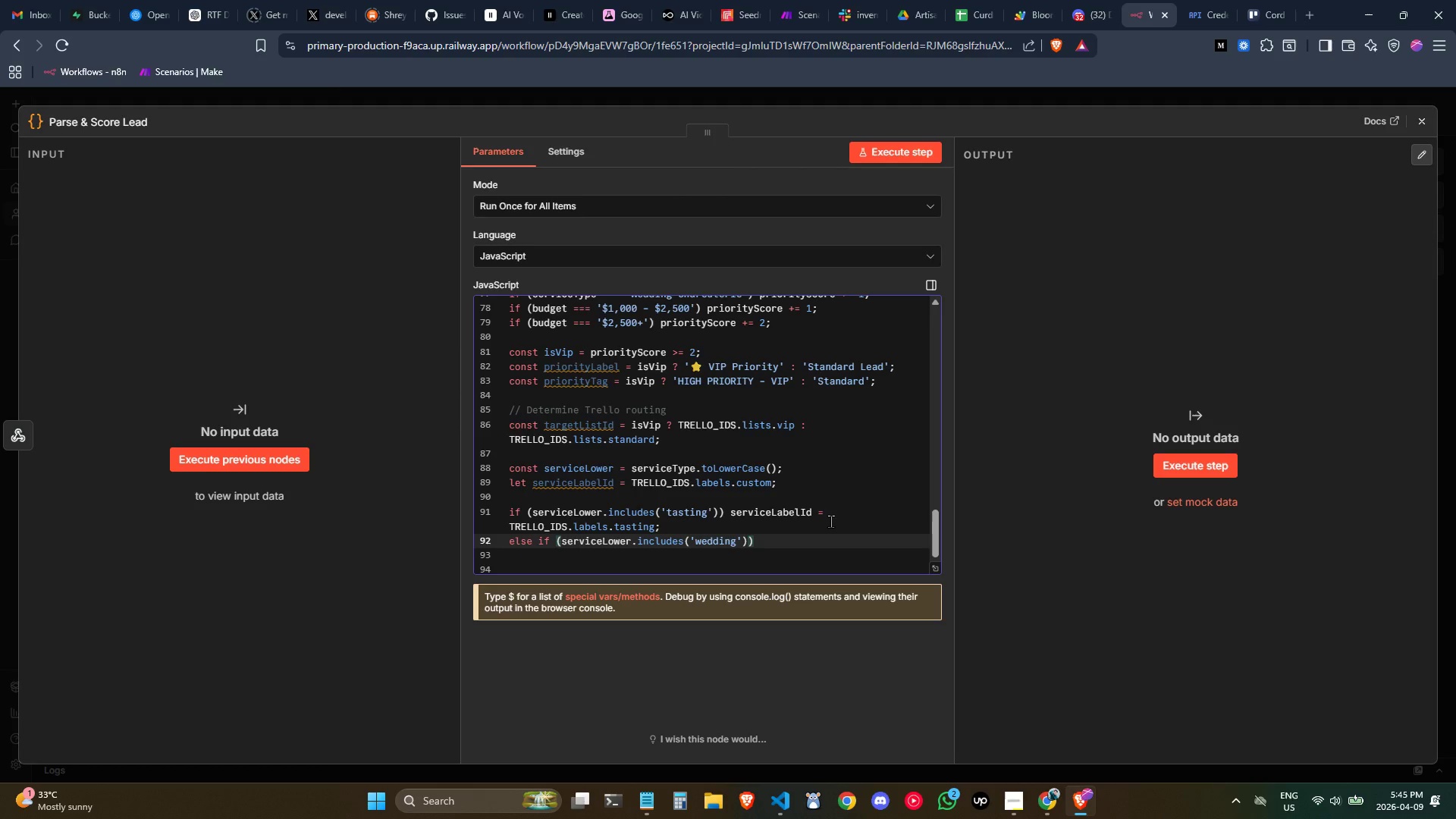 
wait(20.19)
 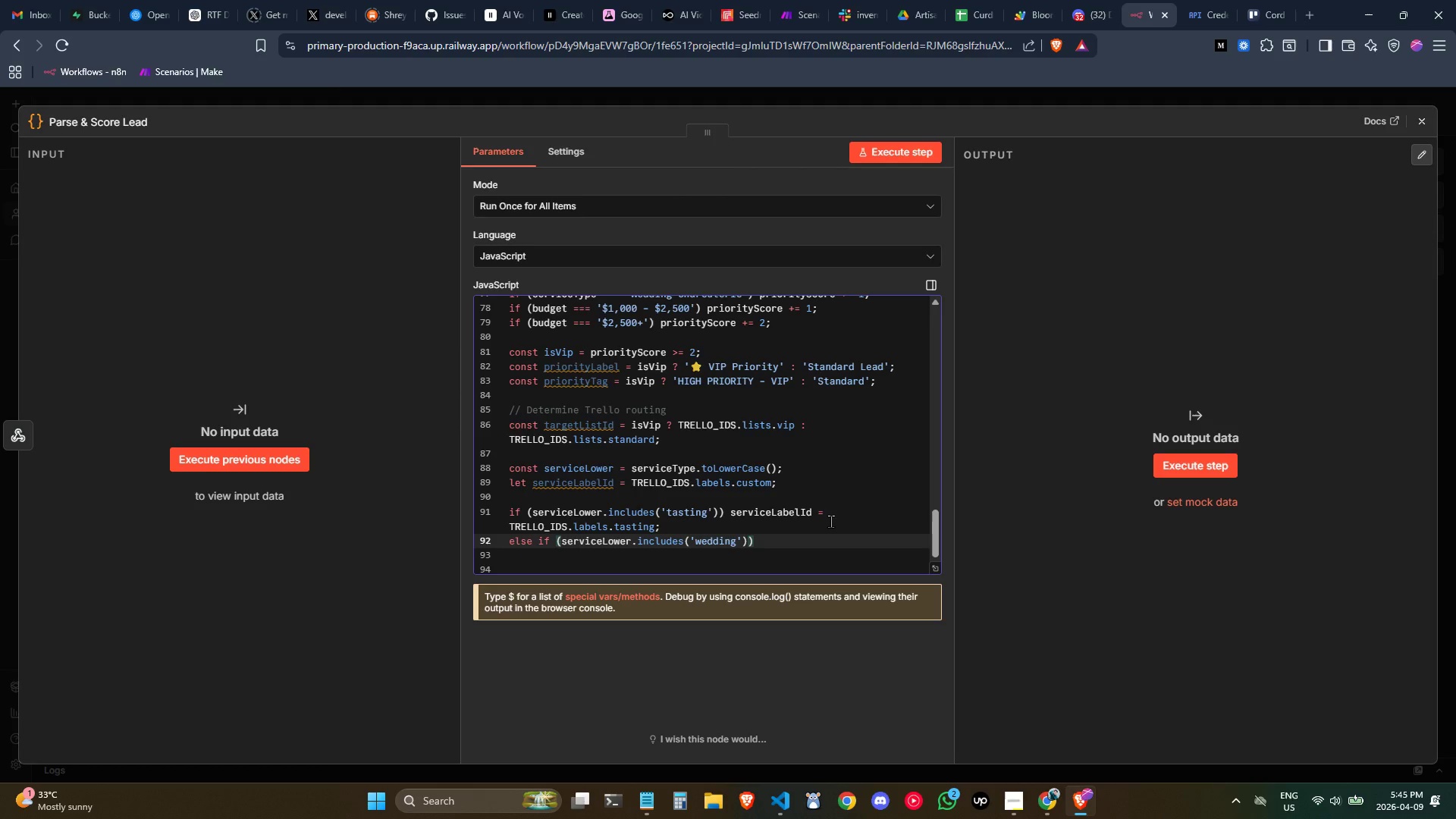 
key(Enter)
 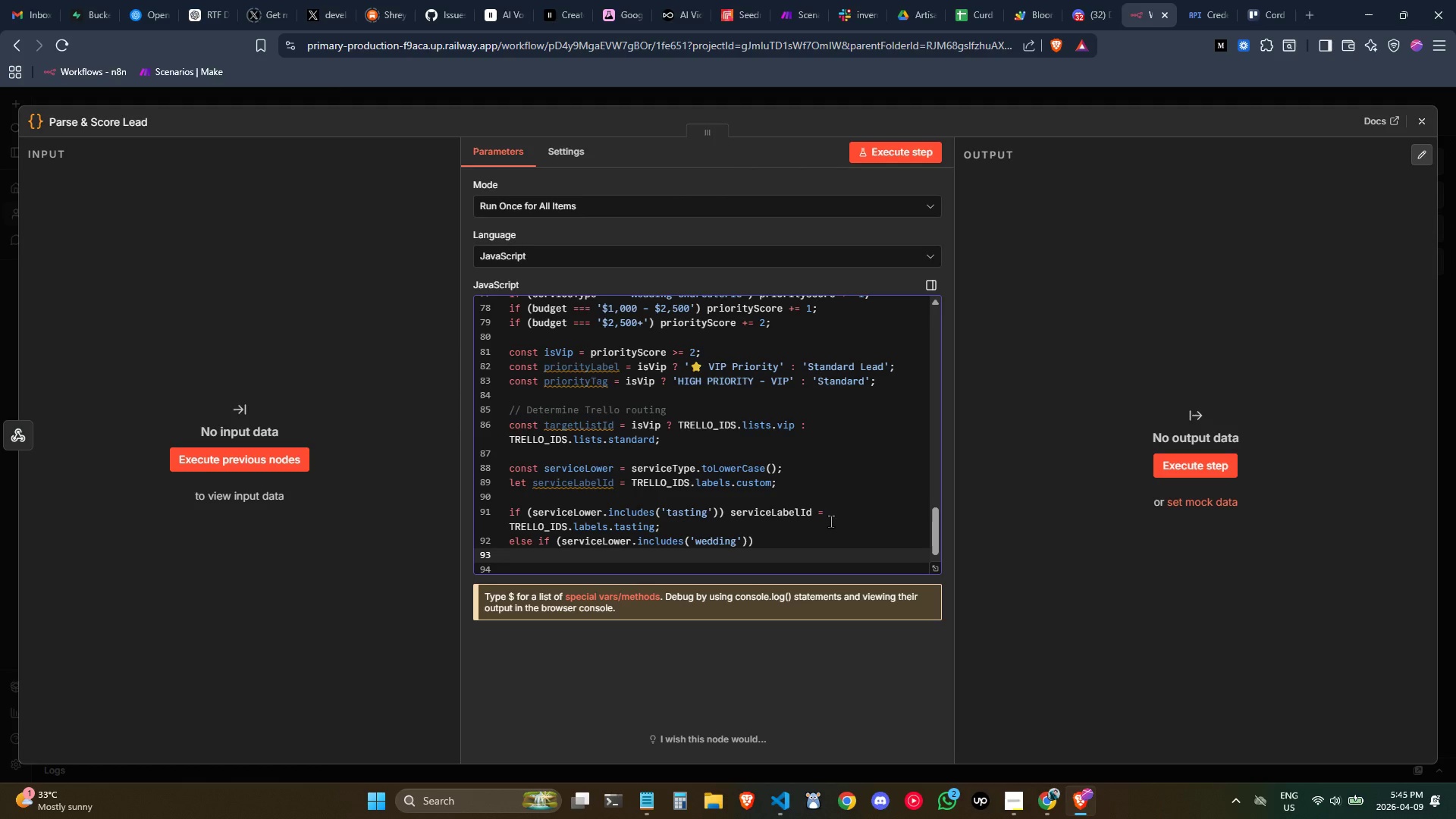 
key(Backspace)
type(serviceLabelId = TRELLo)
 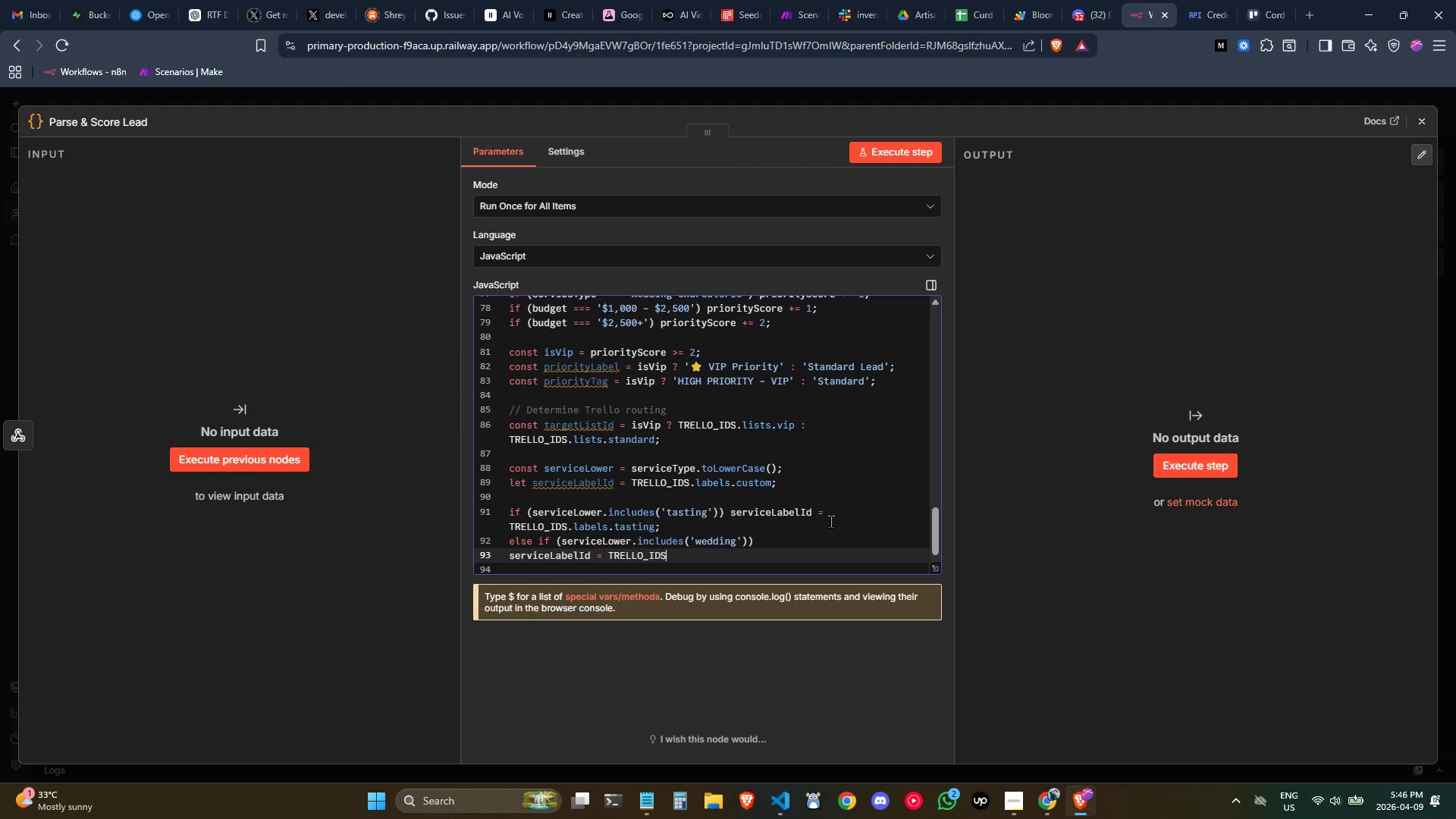 
 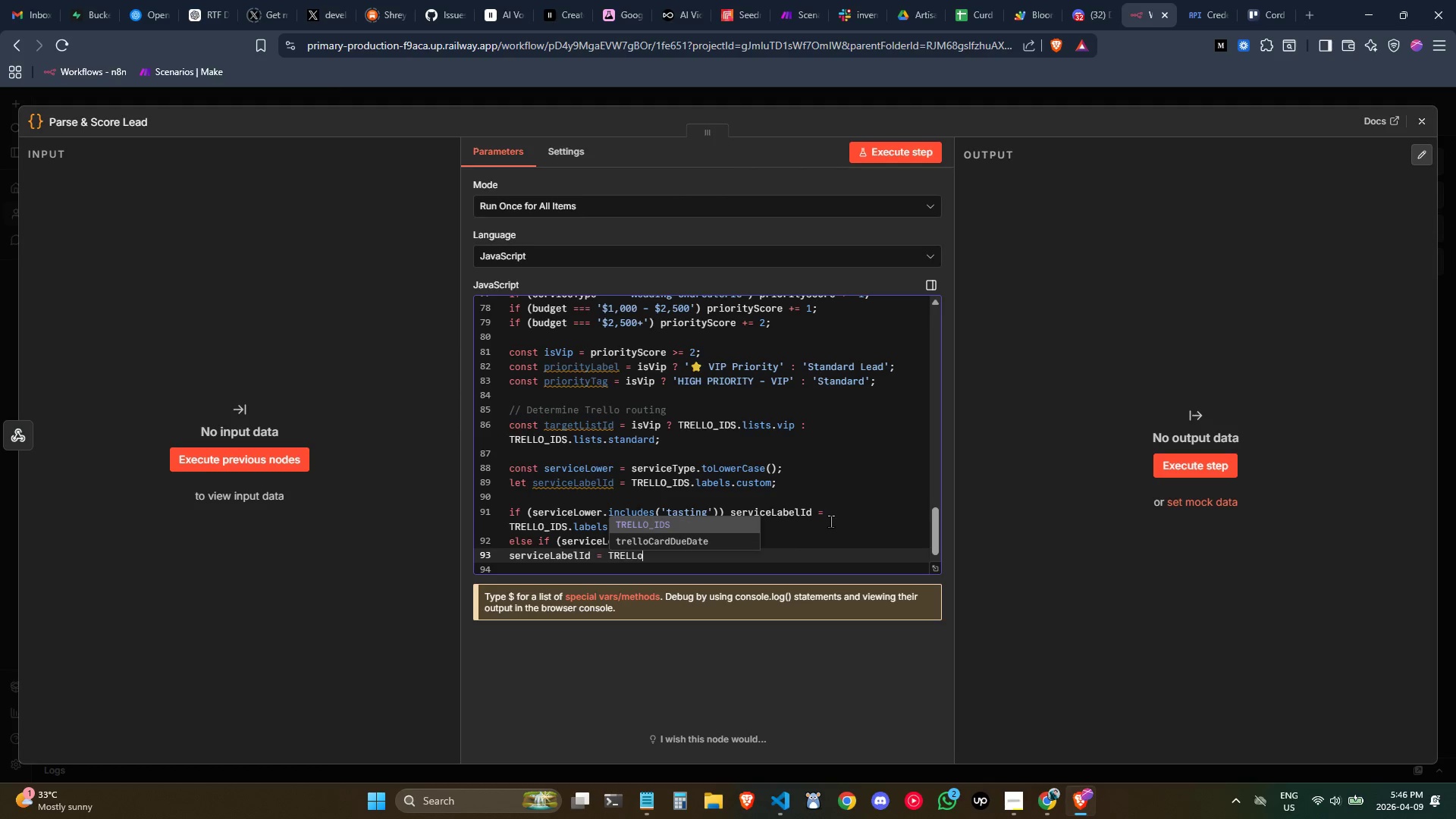 
key(Enter)
 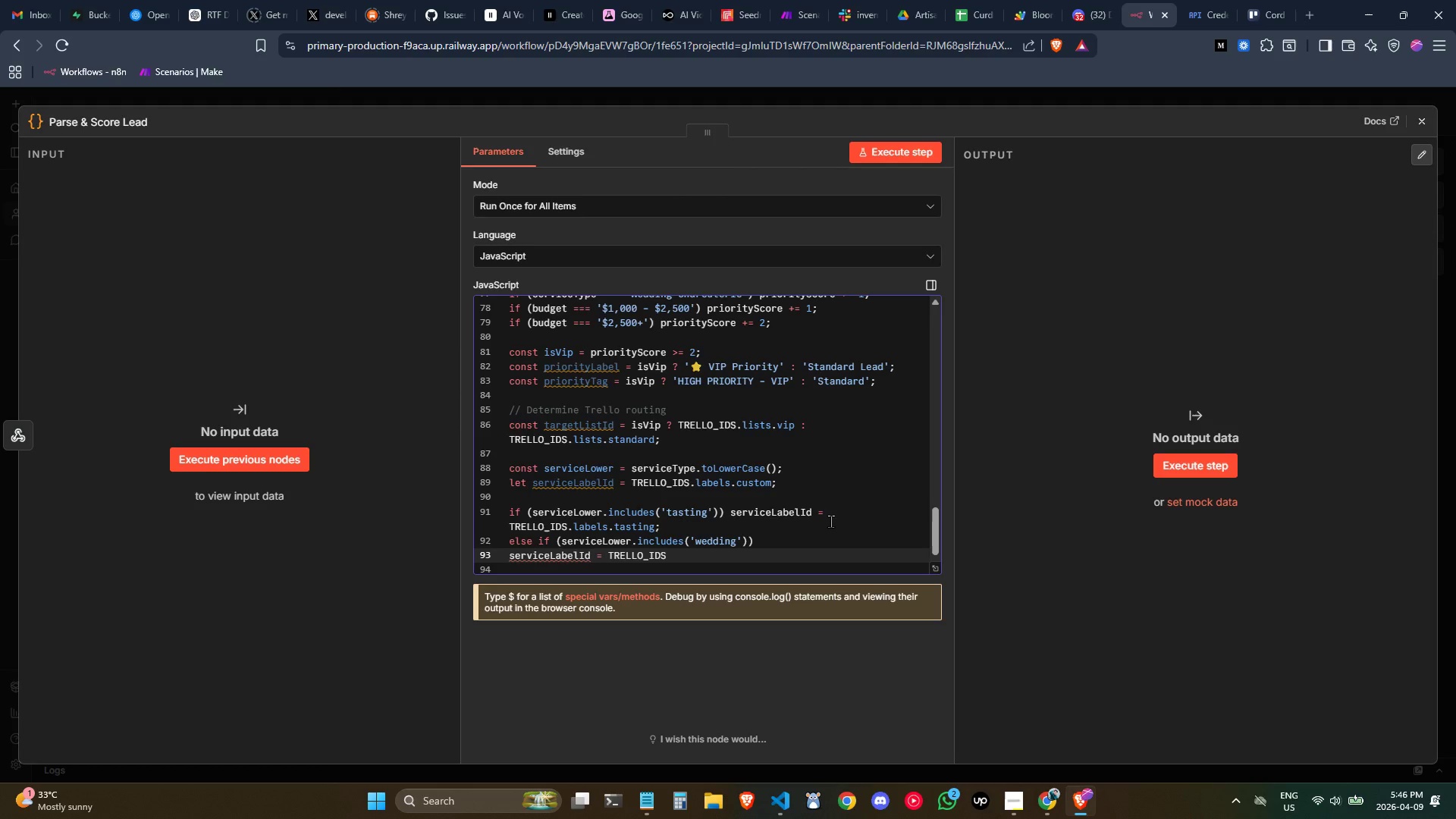 
type(.label)
 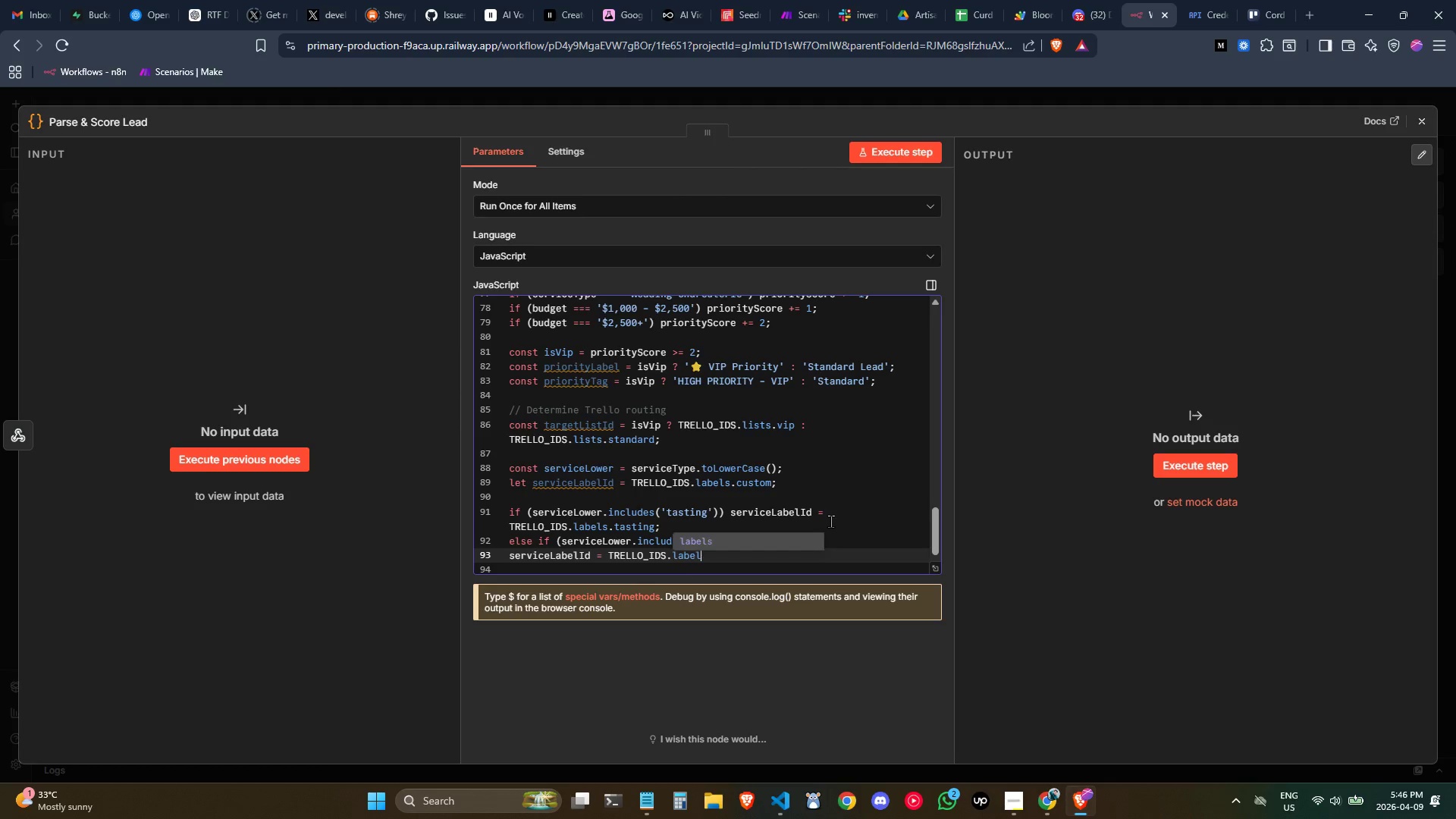 
key(Enter)
 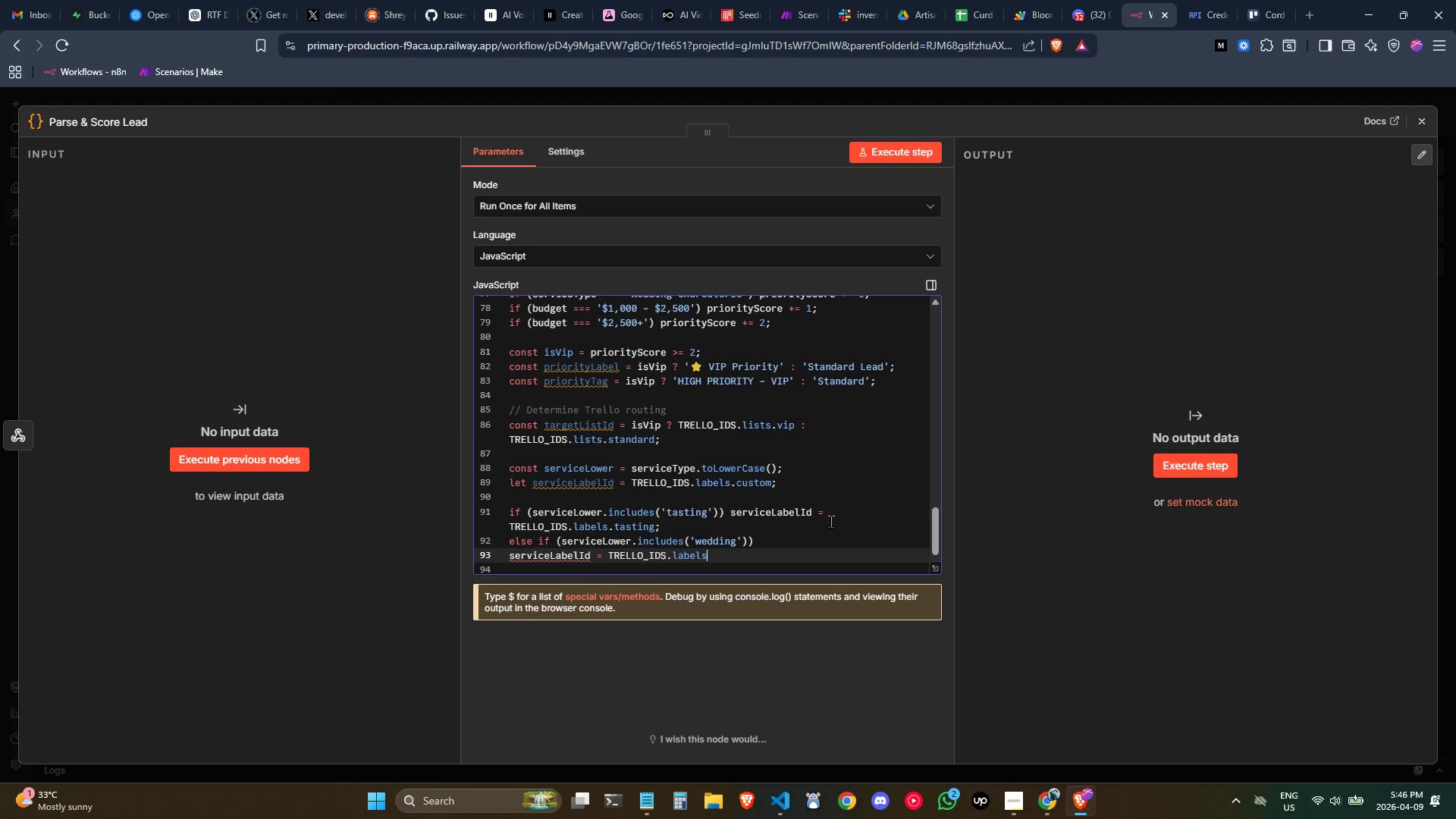 
type(.wedd)
 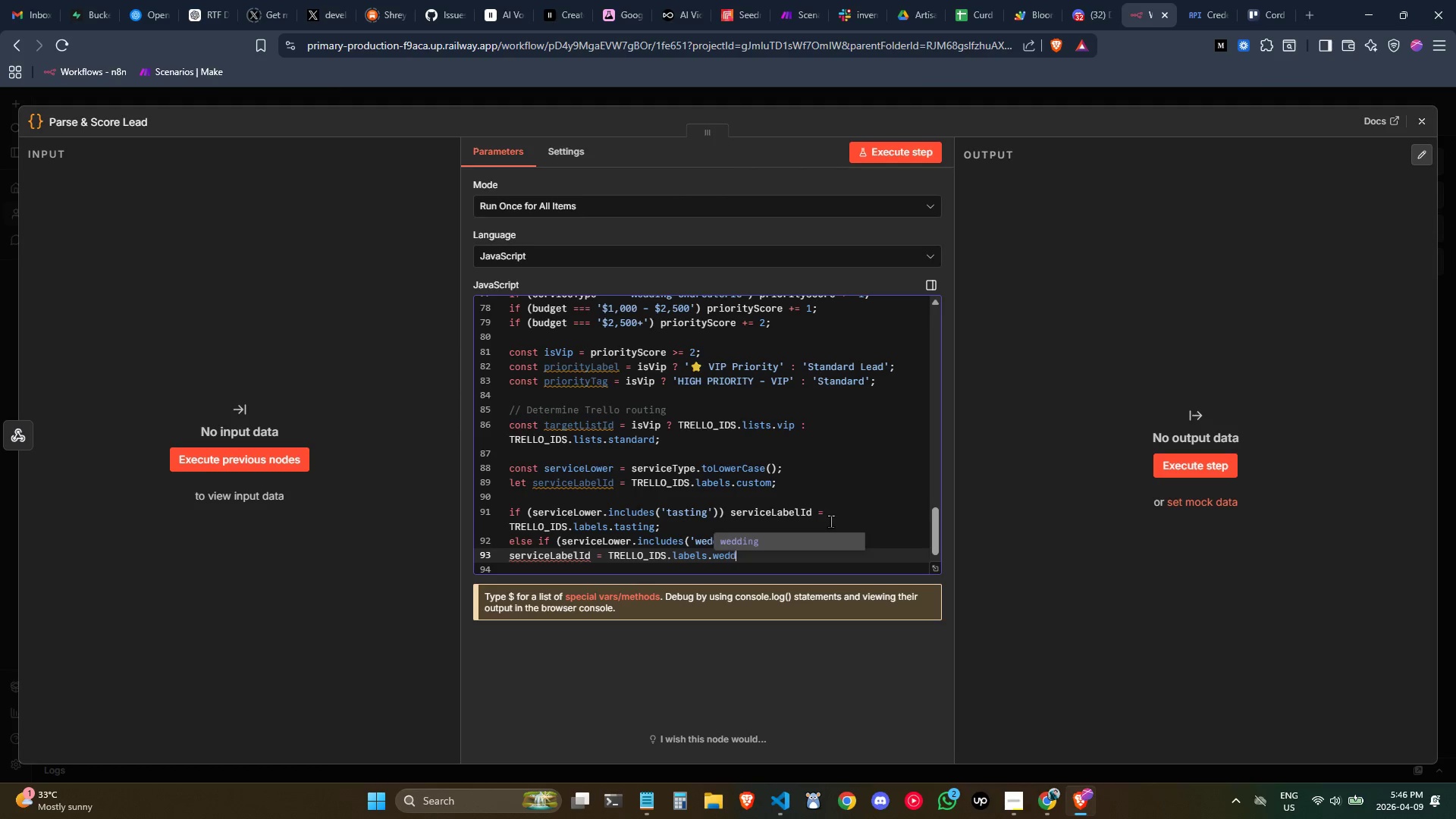 
key(Enter)
 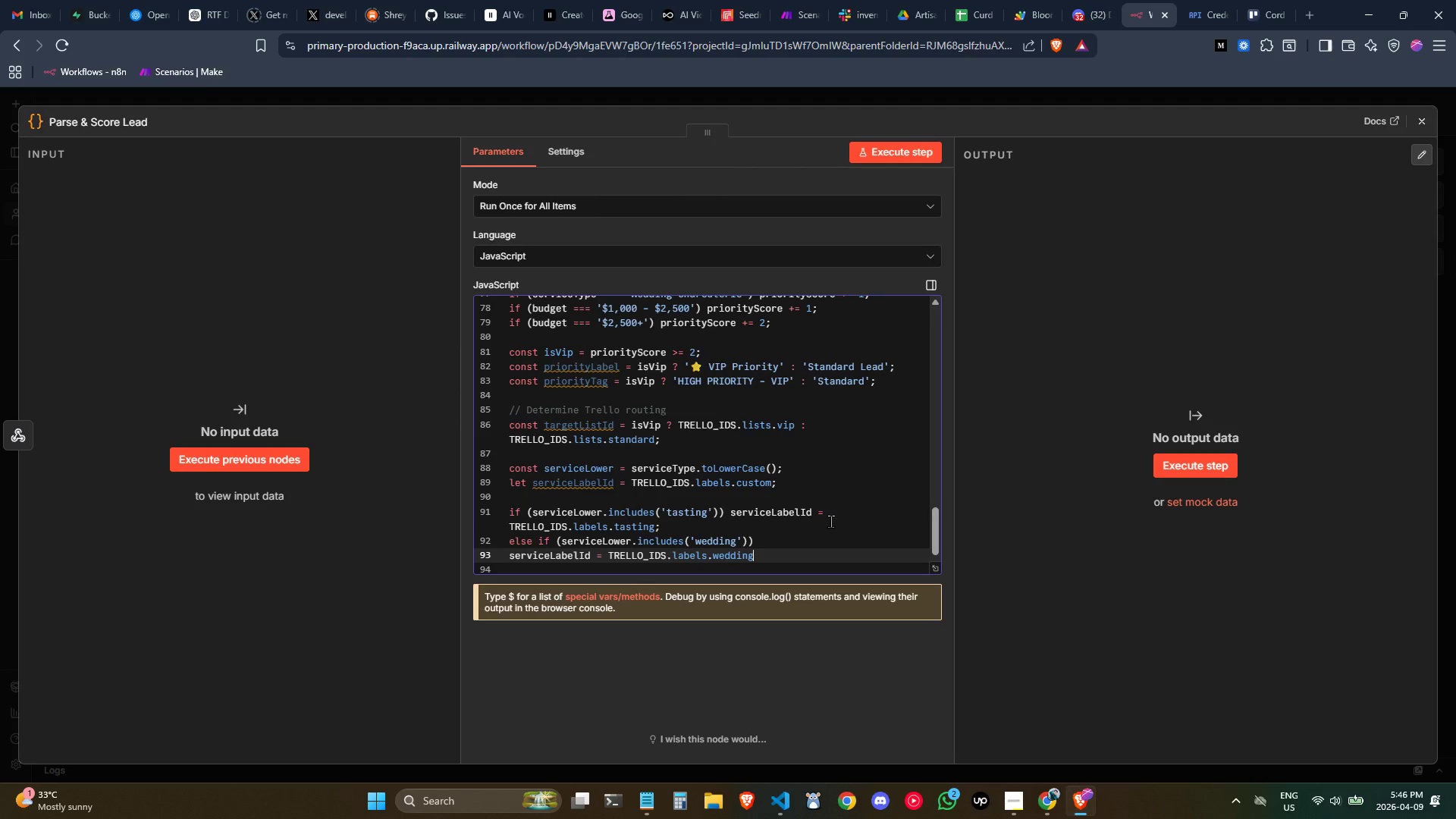 
wait(12.34)
 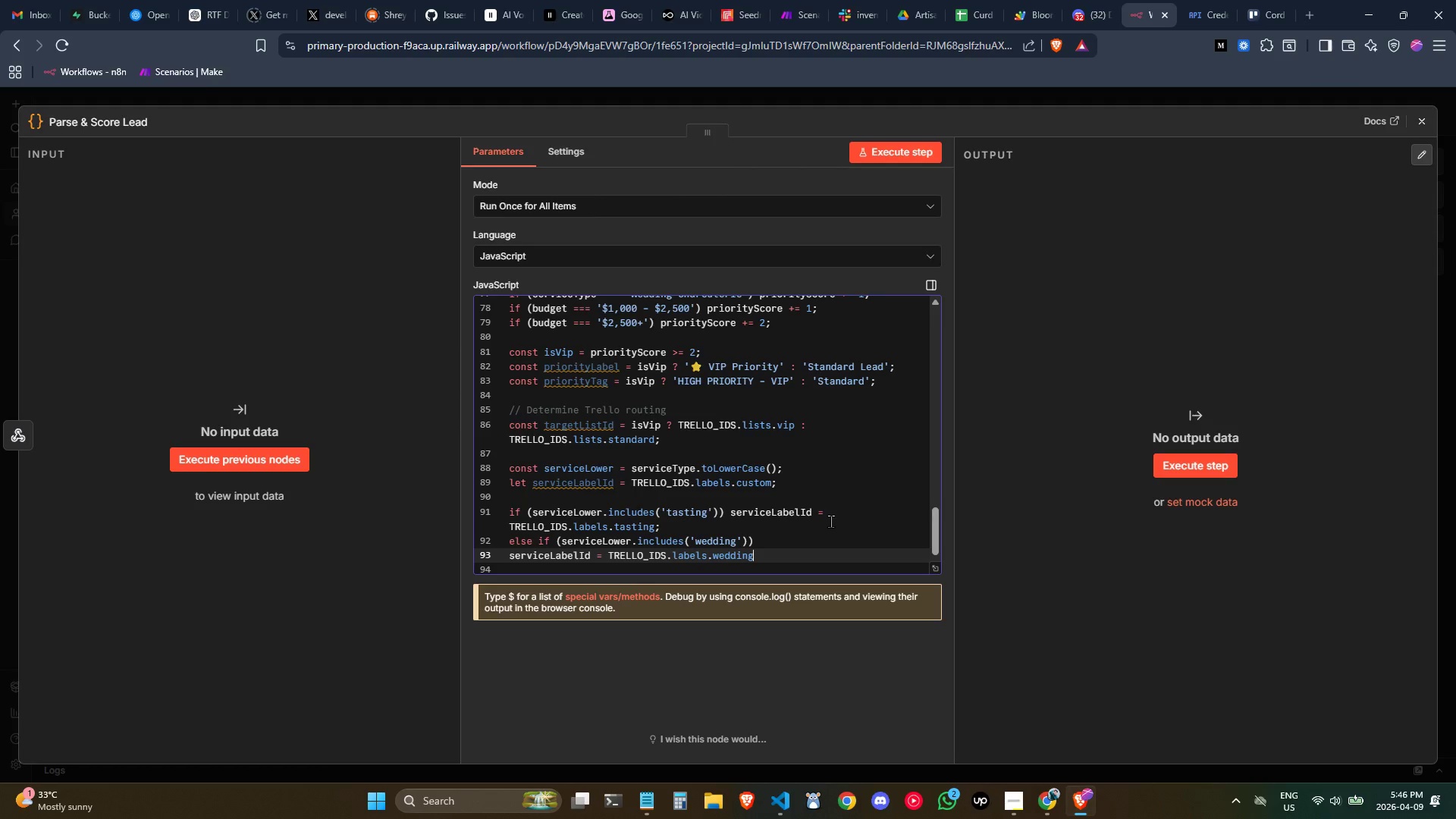 
key(Semicolon)
 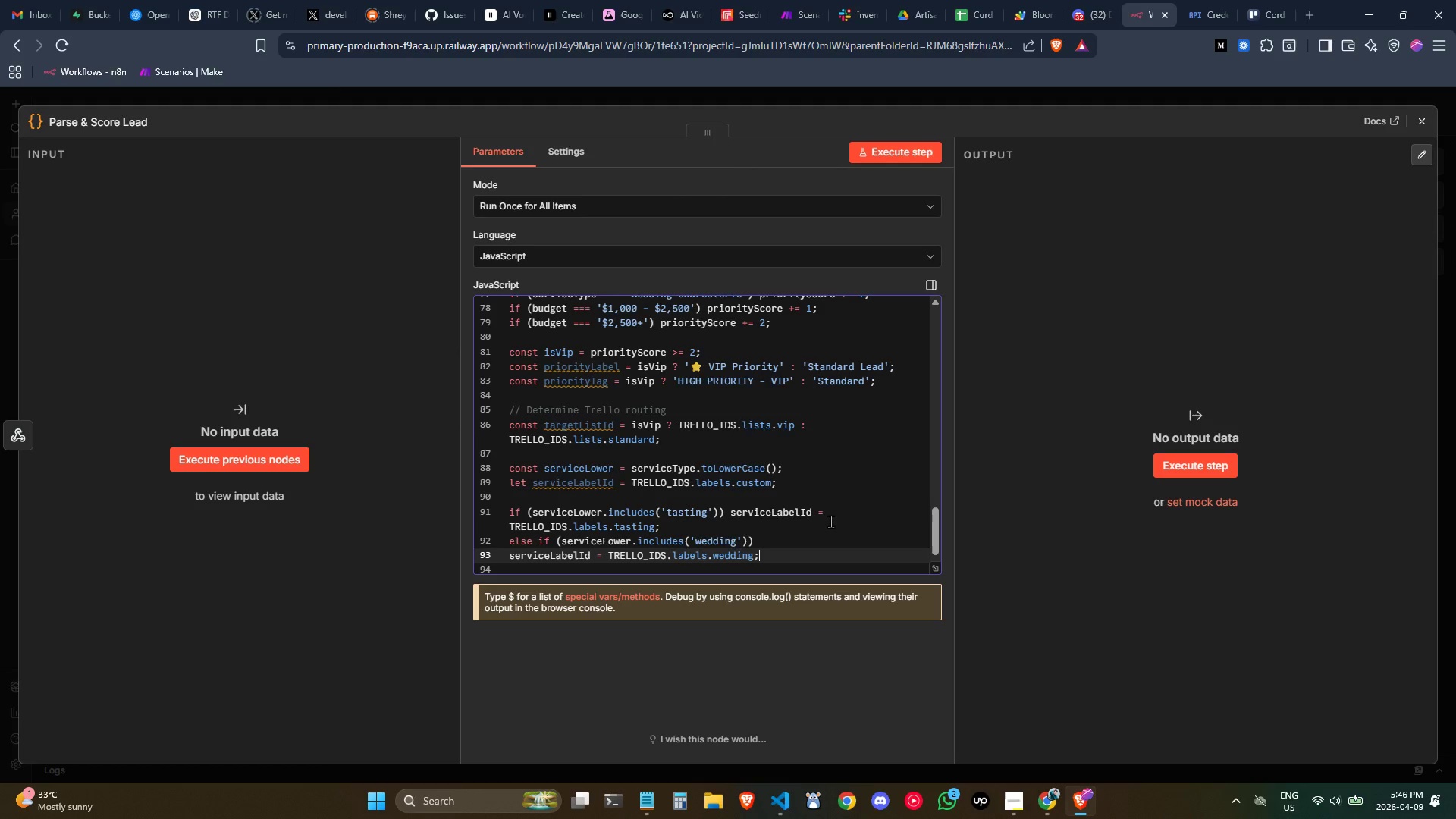 
key(Enter)
 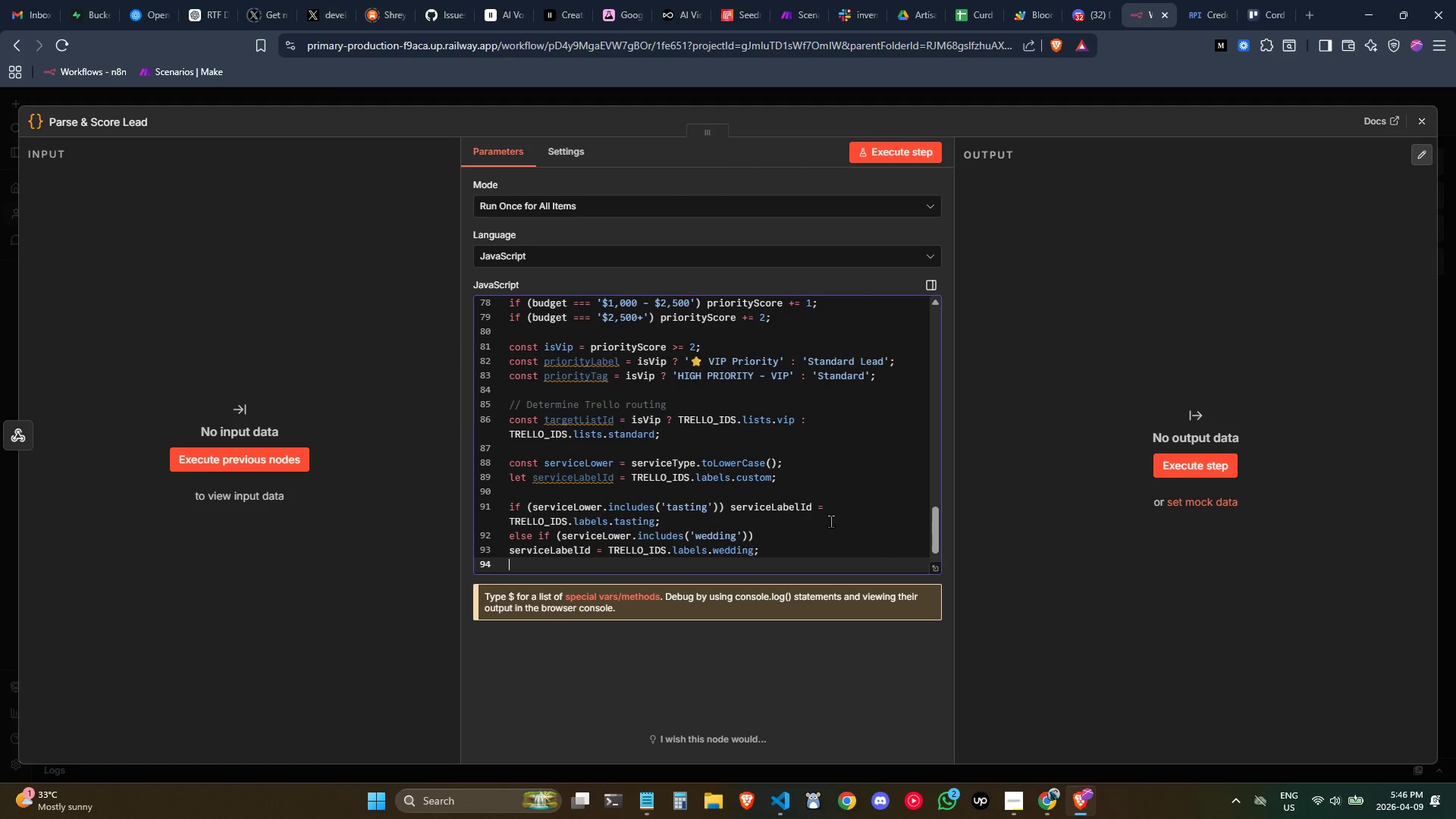 
type(ell)
key(Backspace)
type(se if (serviceLowe)
 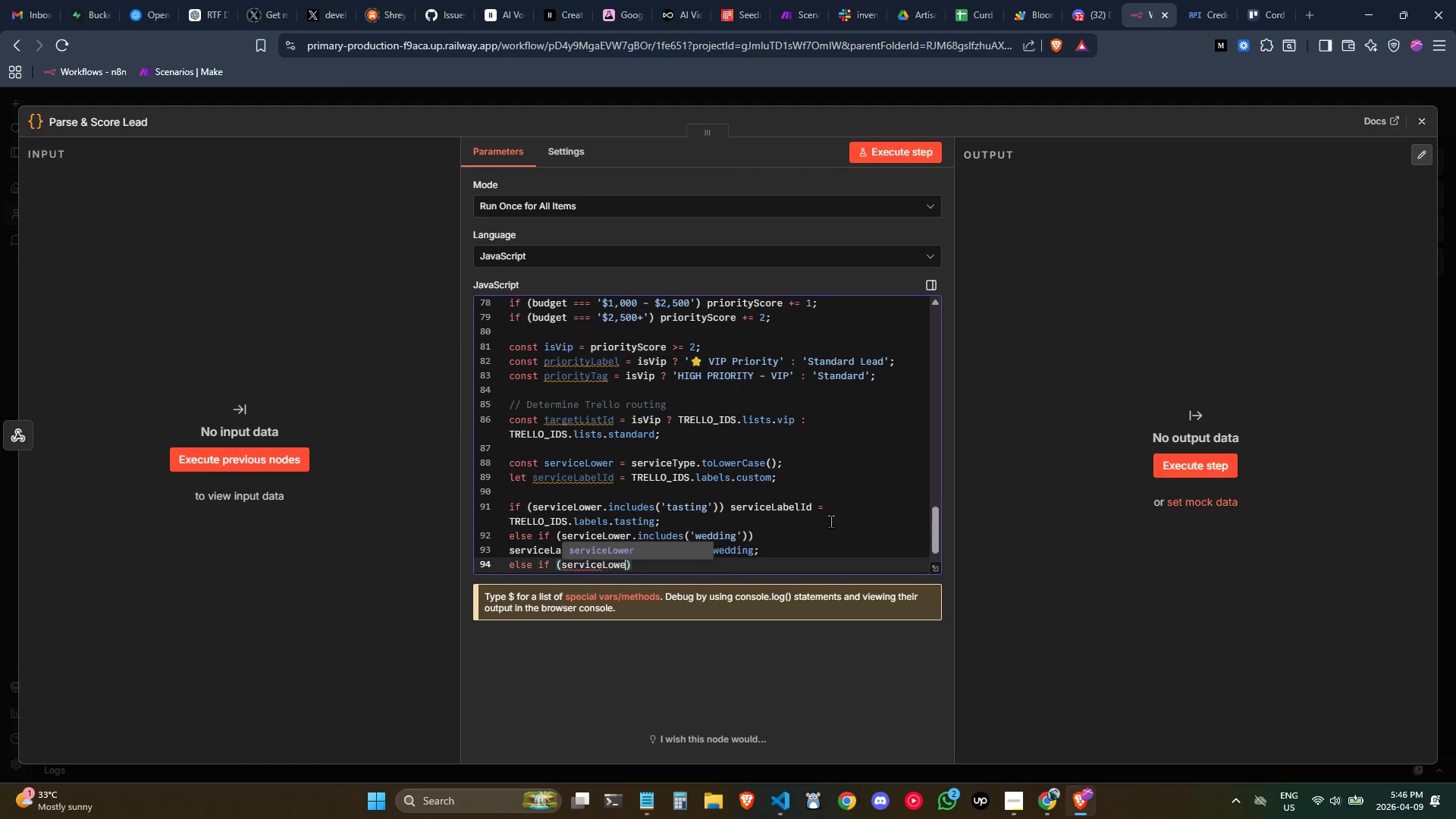 
key(Enter)
 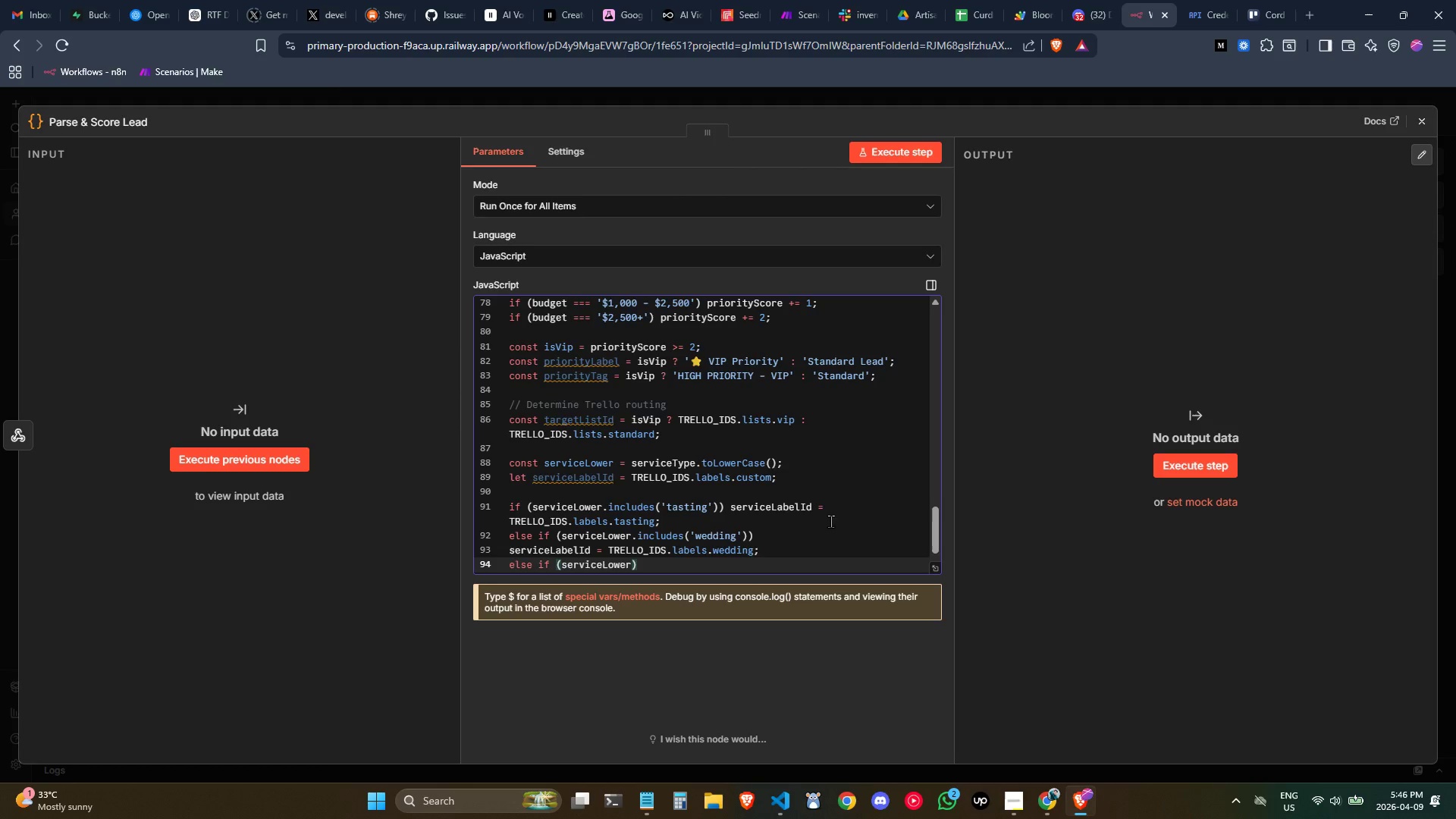 
type(.includes('gift)
 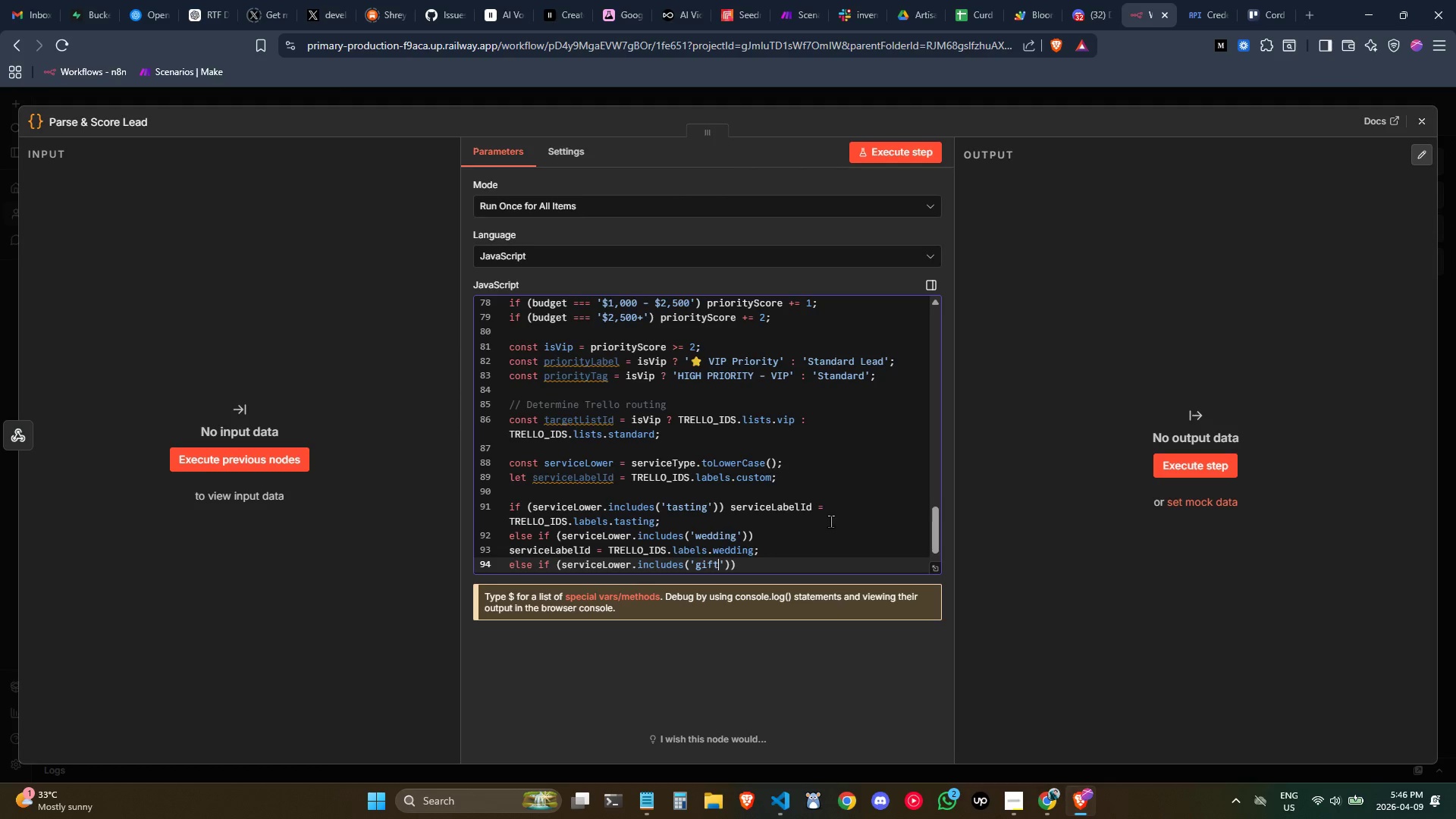 
key(ArrowRight)
 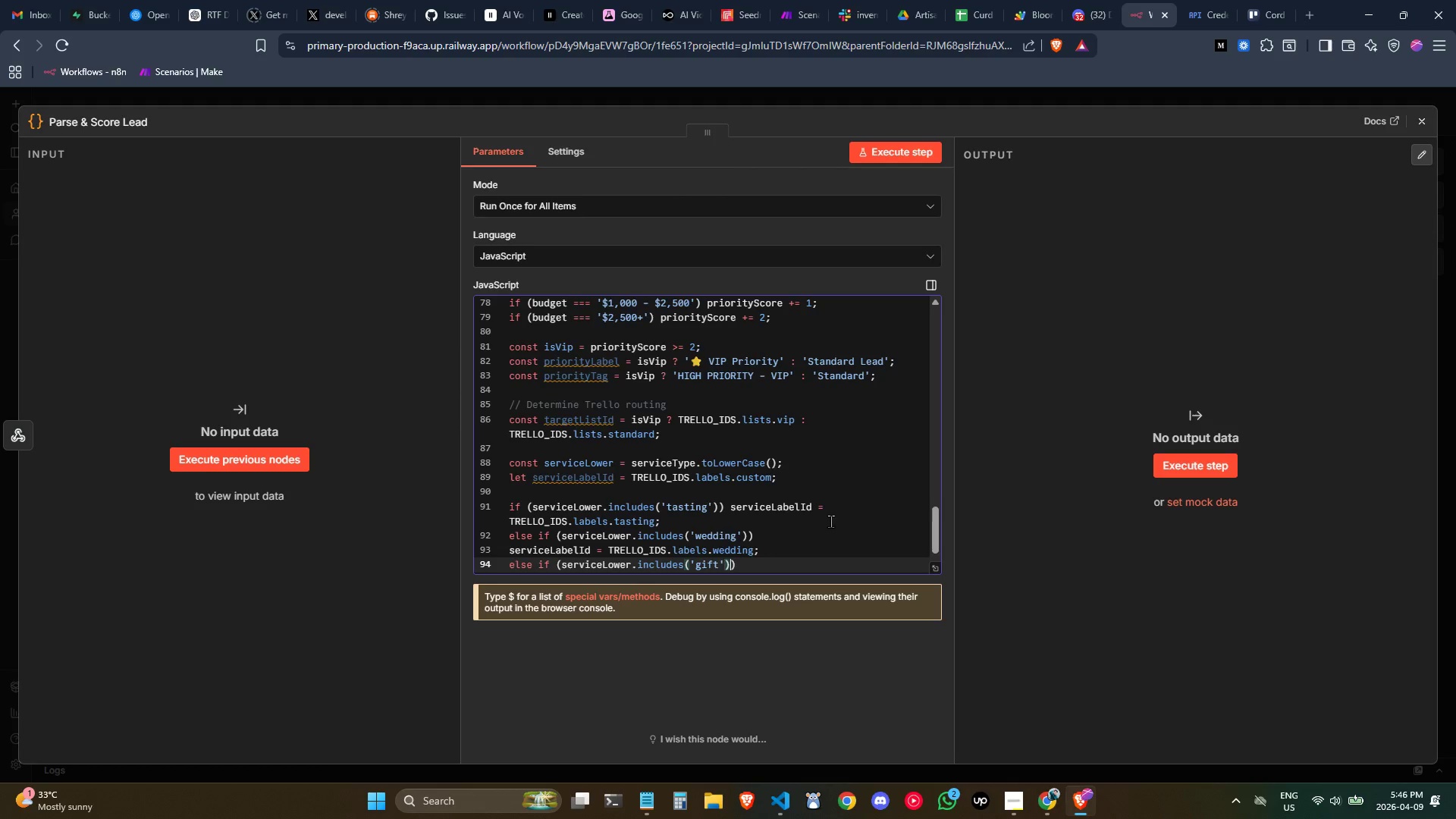 
key(ArrowRight)
 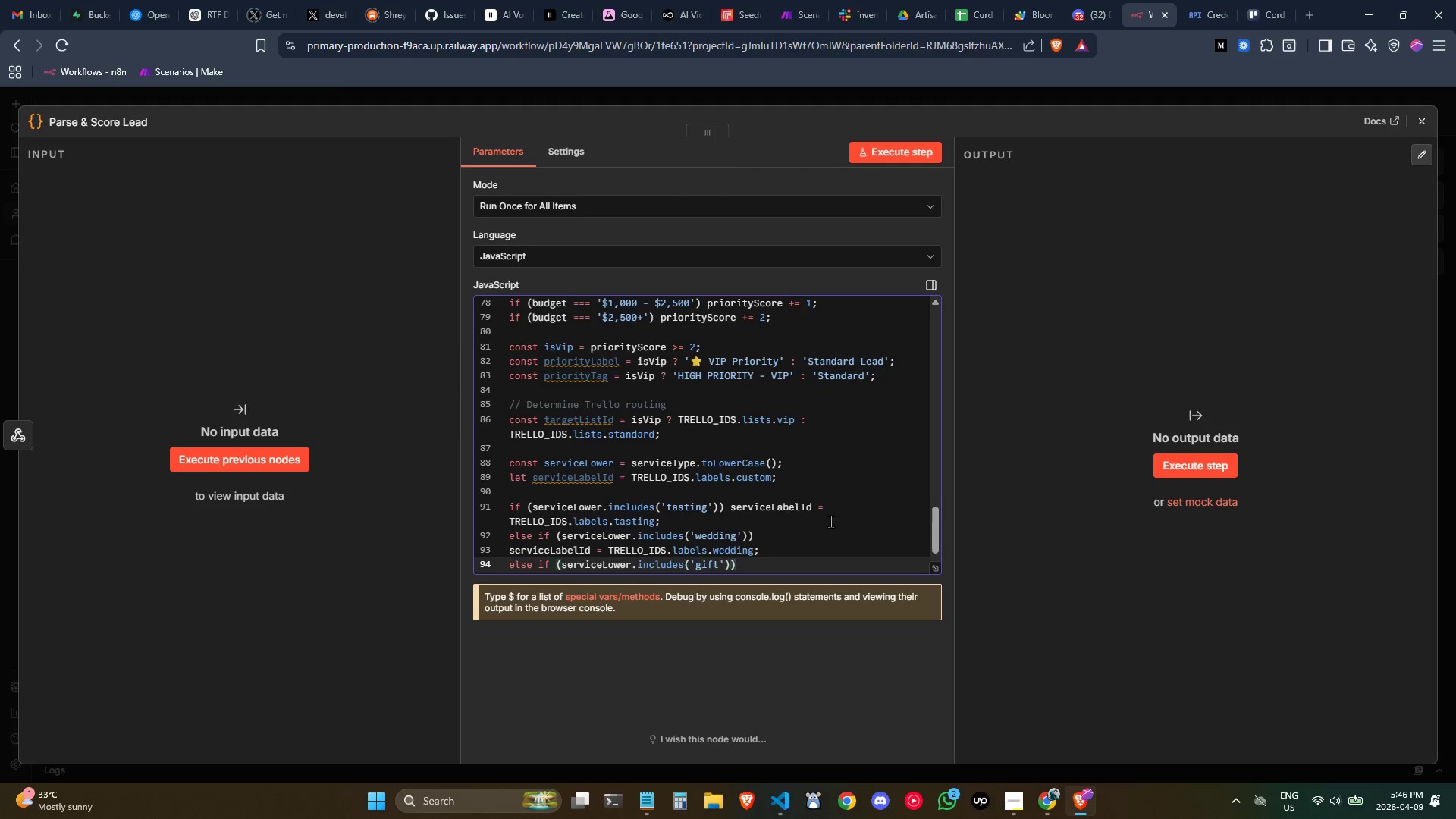 
key(ArrowRight)
 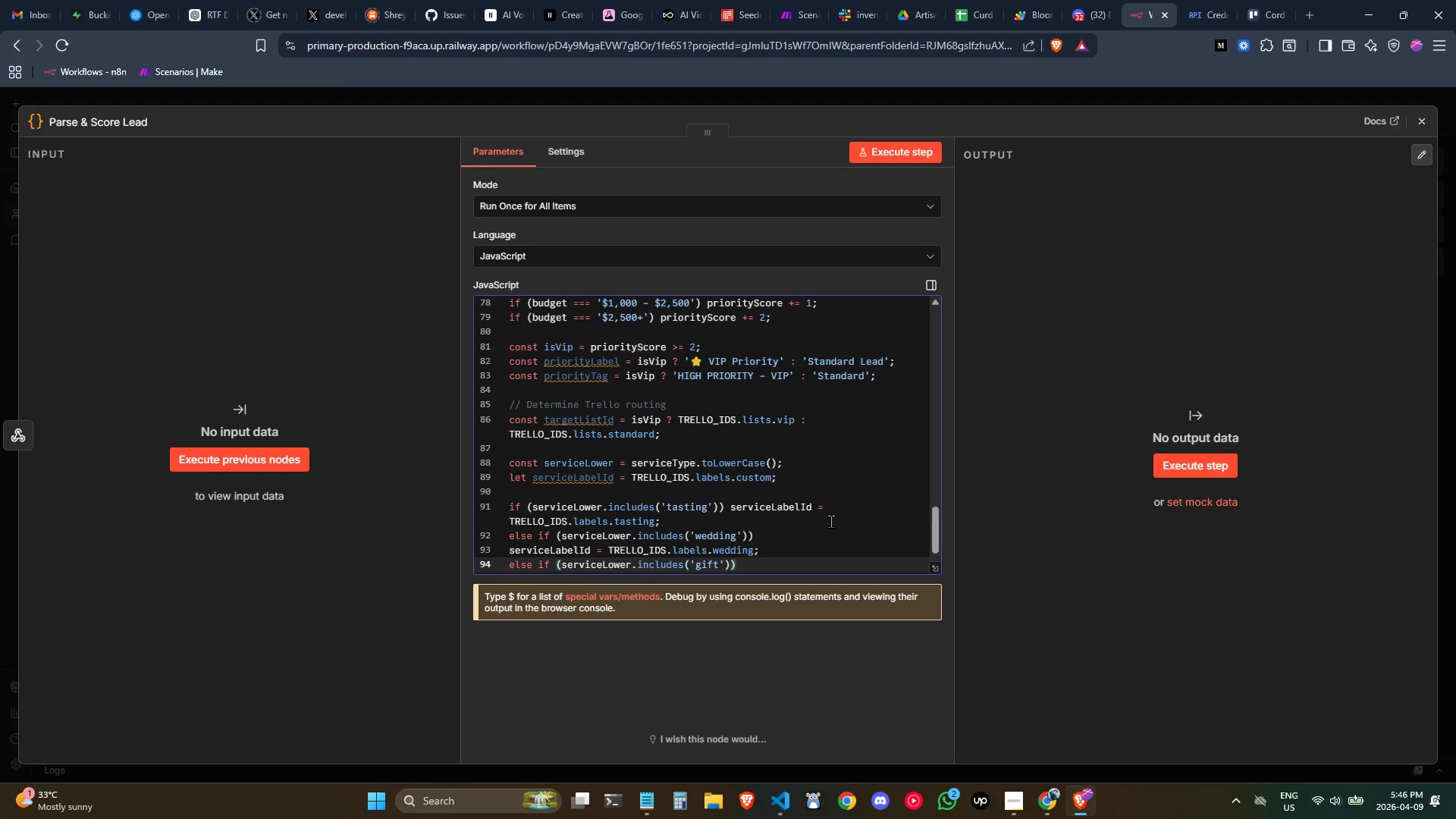 
key(Enter)
 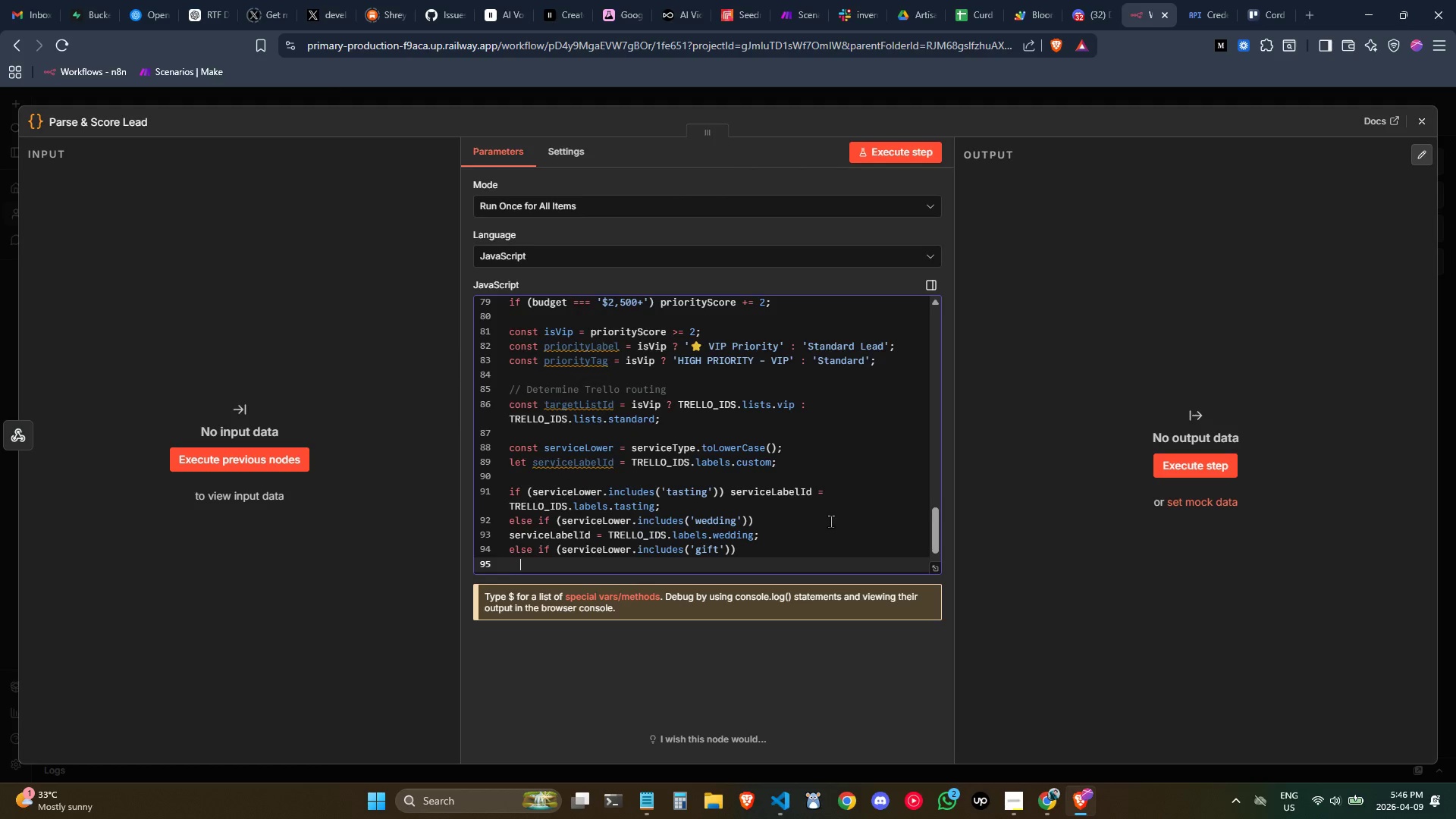 
type(seri)
key(Backspace)
type(vice)
 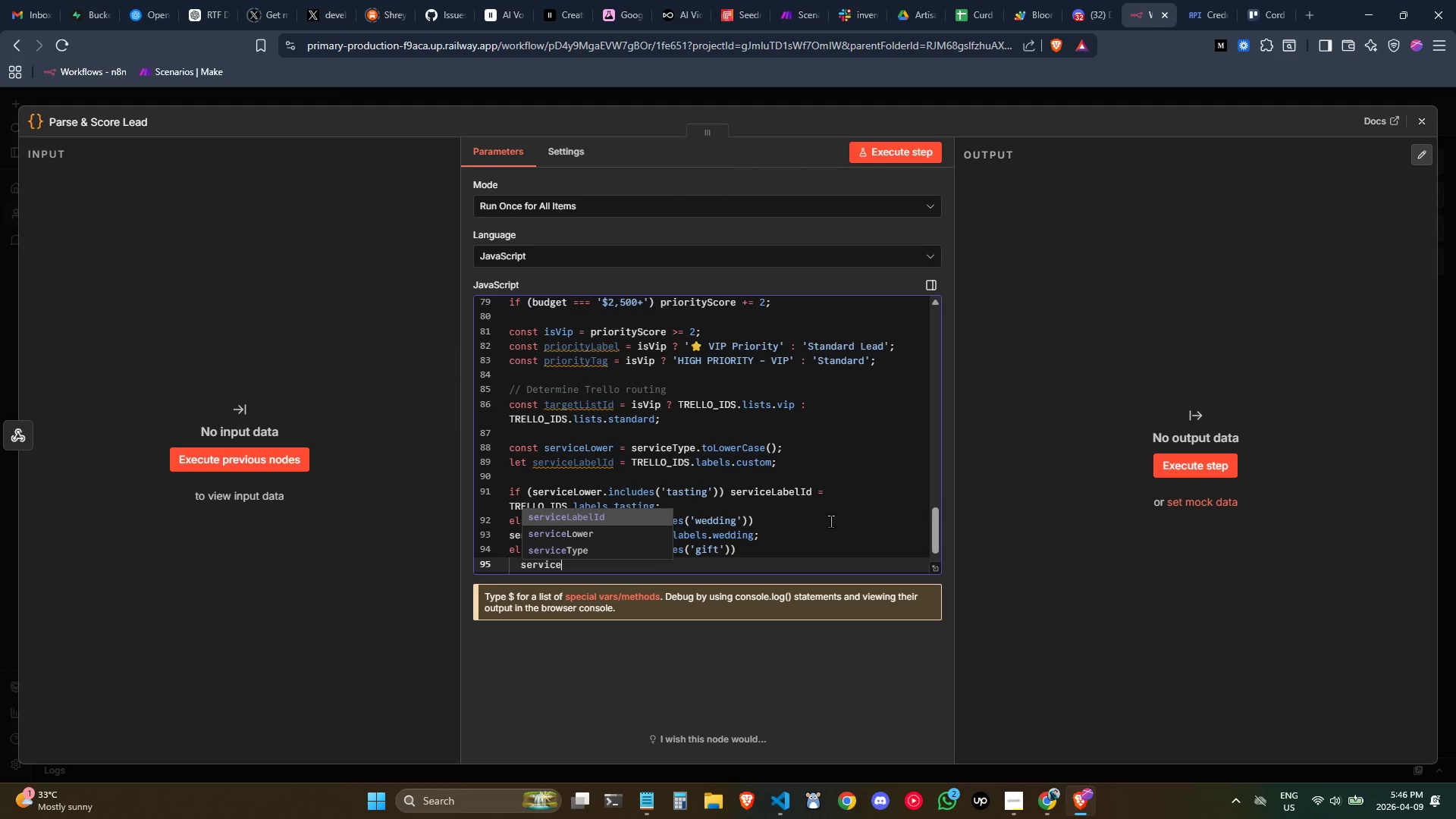 
key(Control+ArrowLeft)
 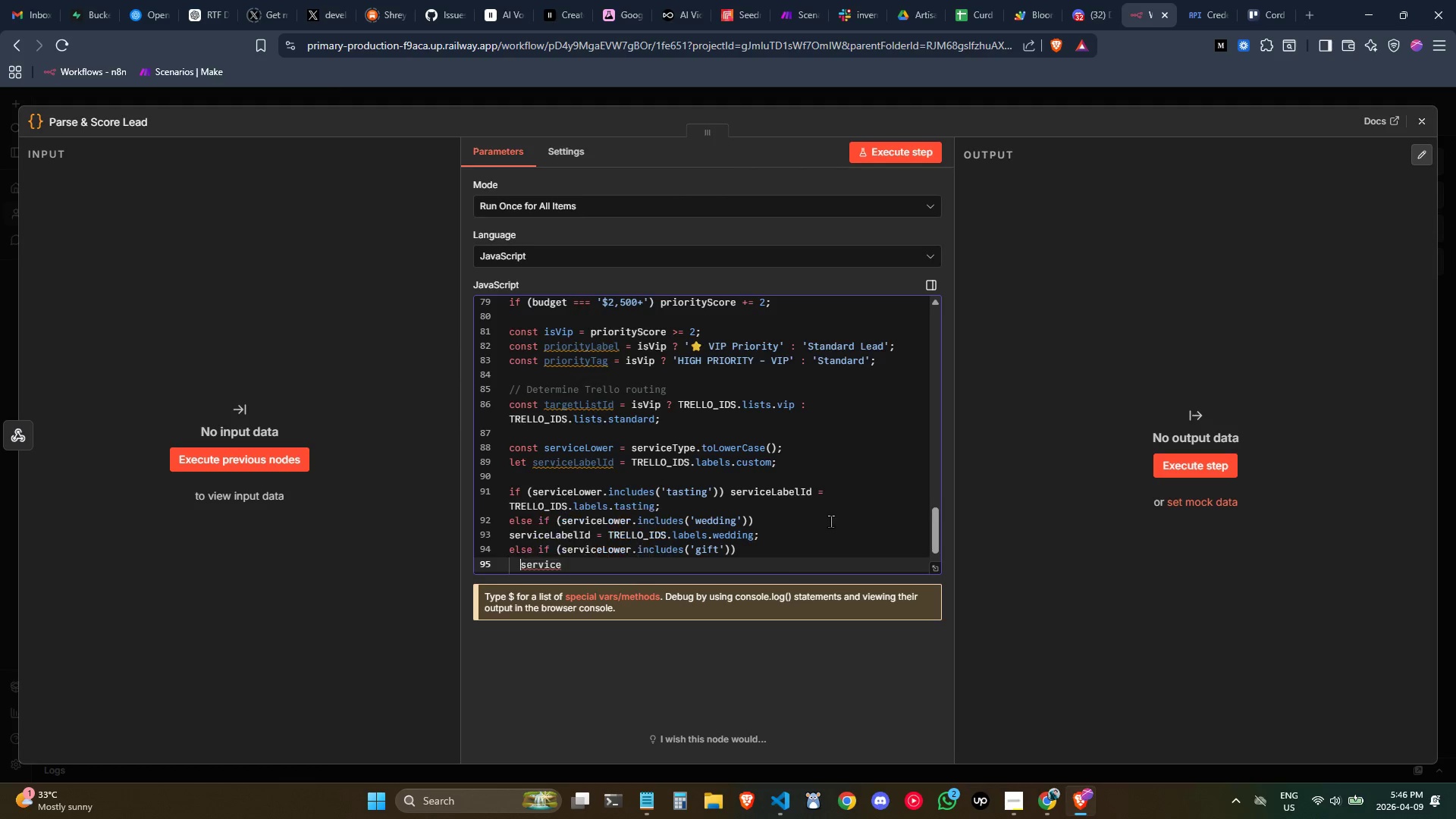 
key(Control+ArrowLeft)
 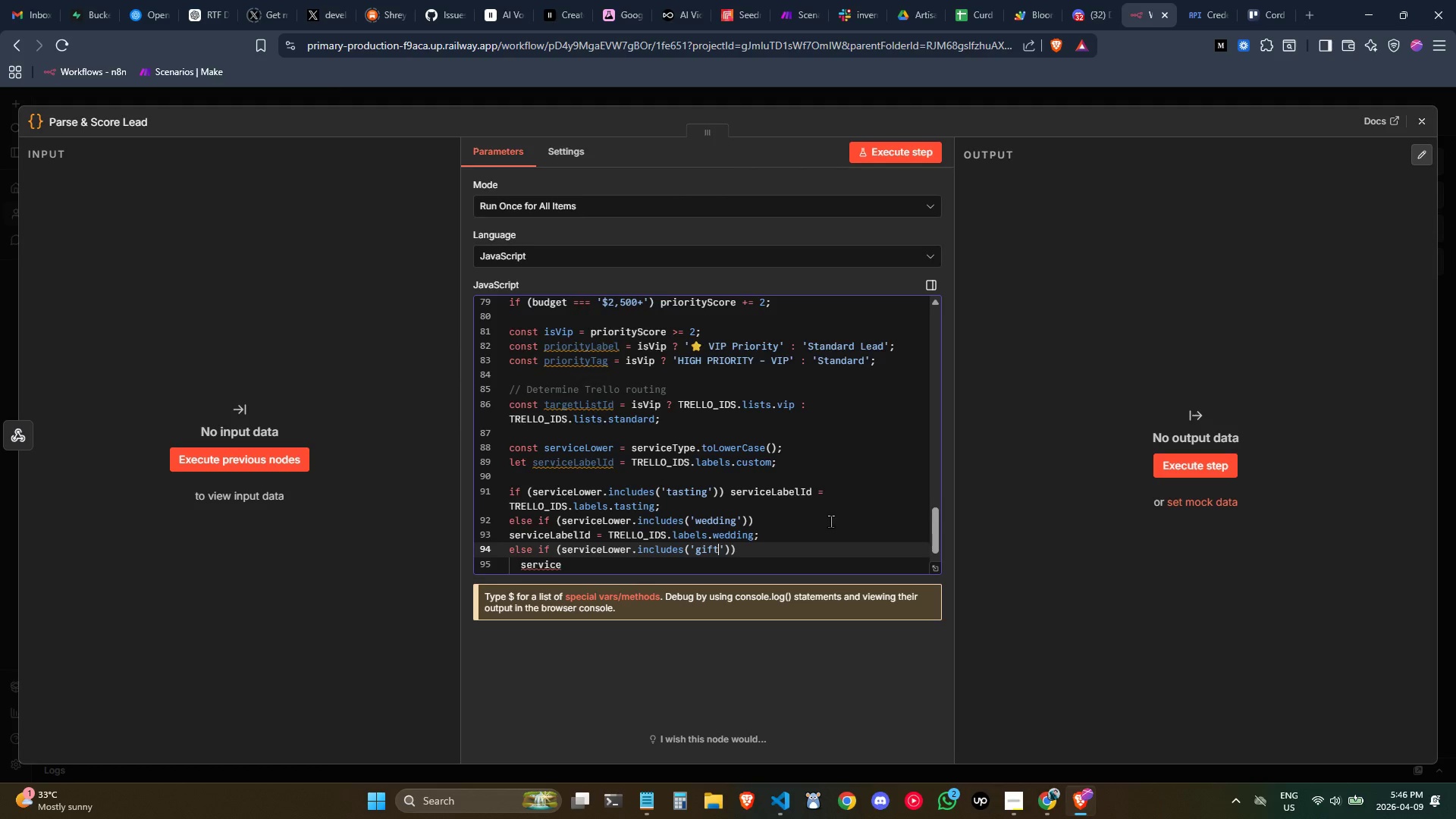 
key(Control+ArrowRight)
 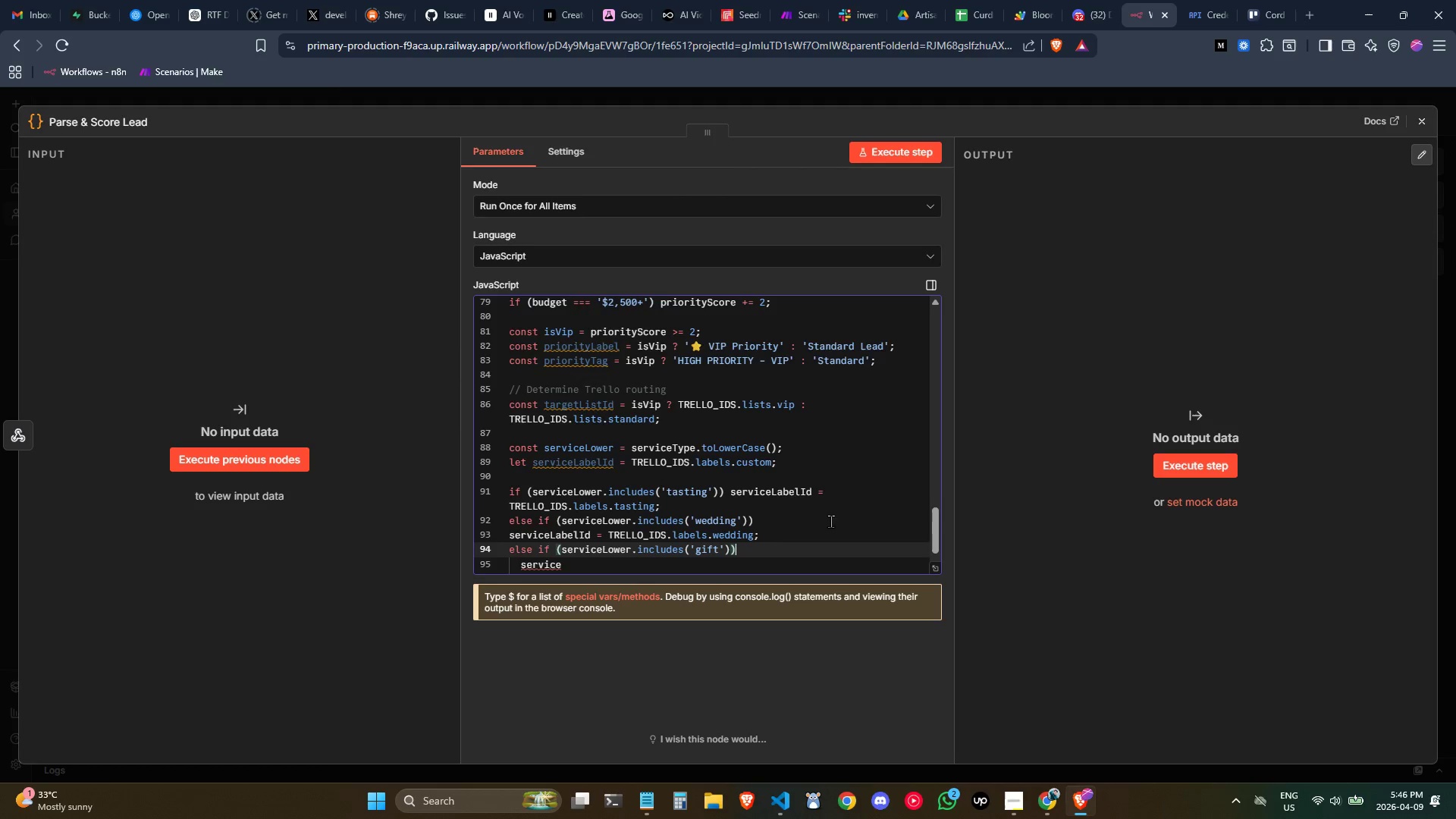 
key(ArrowRight)
 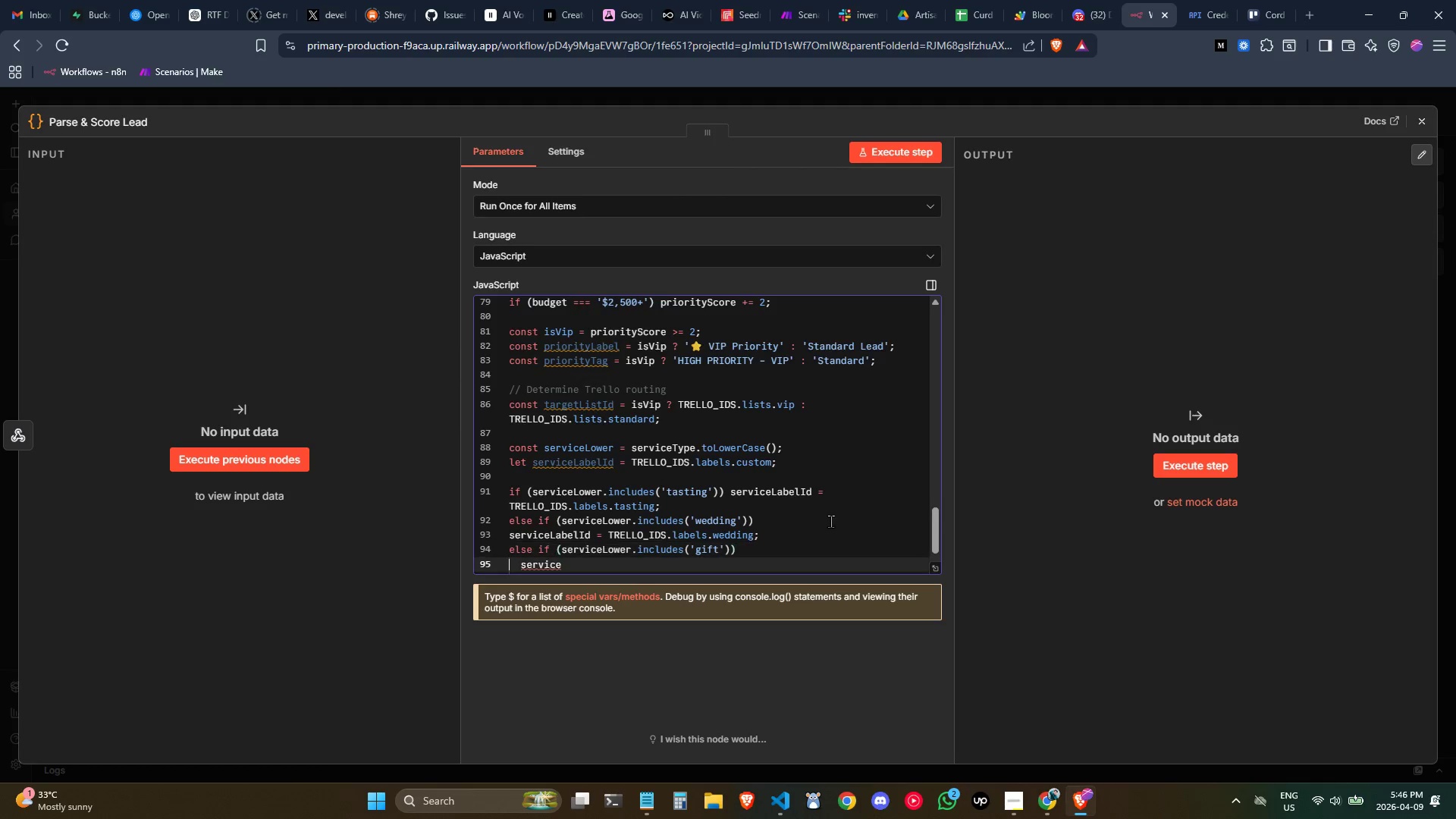 
key(Control+ControlLeft)
 